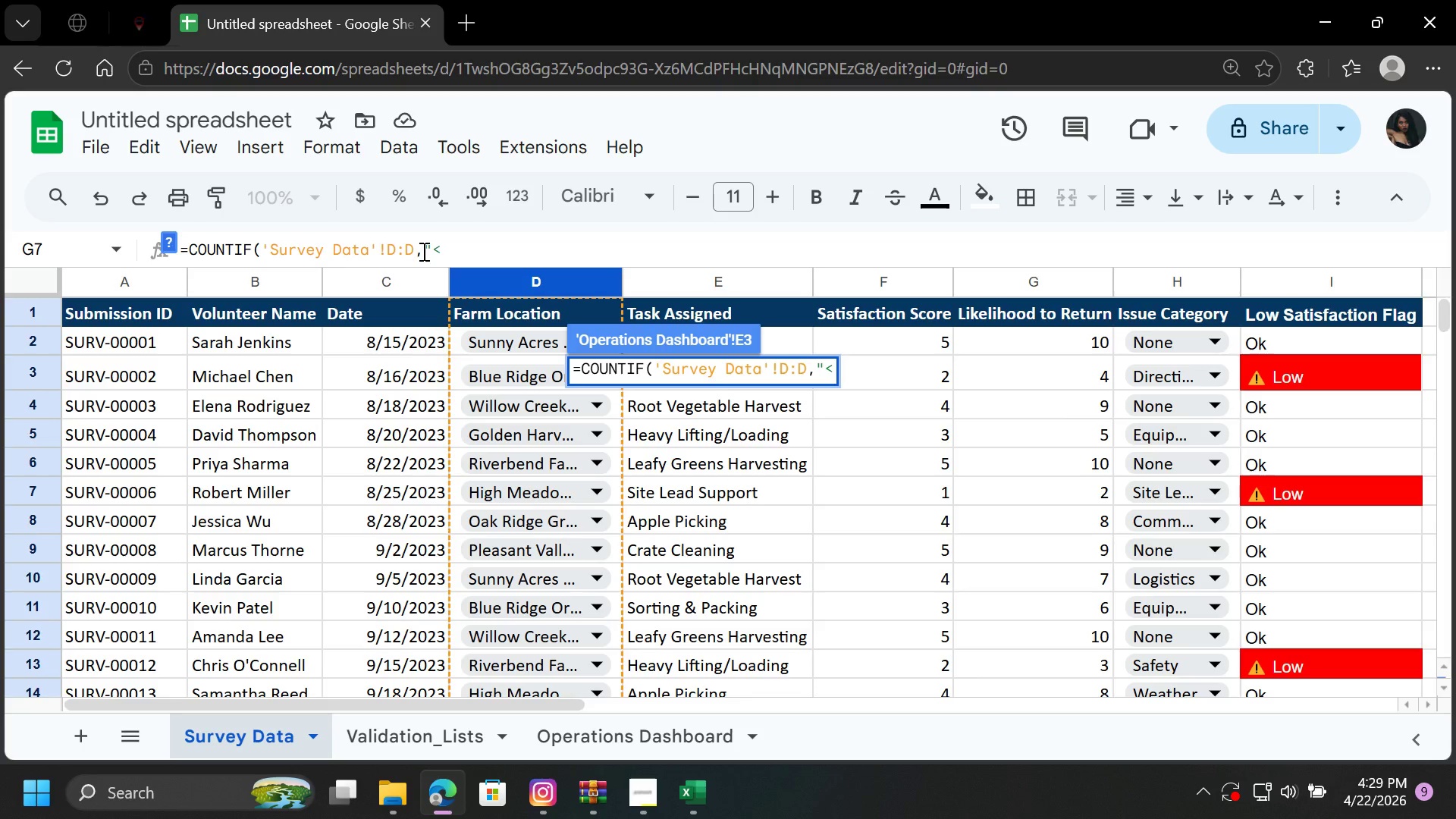 
key(Equal)
 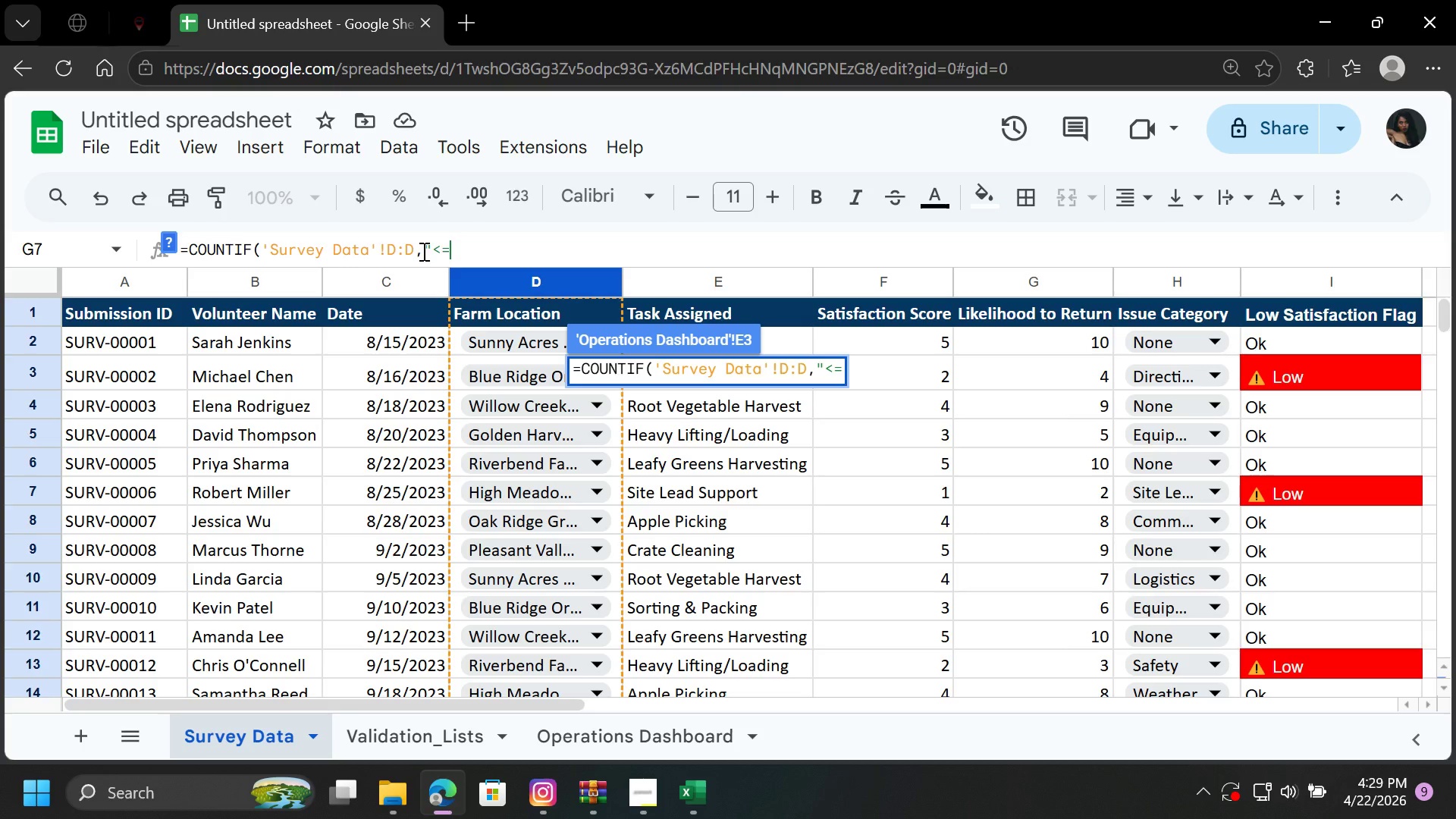 
key(2)
 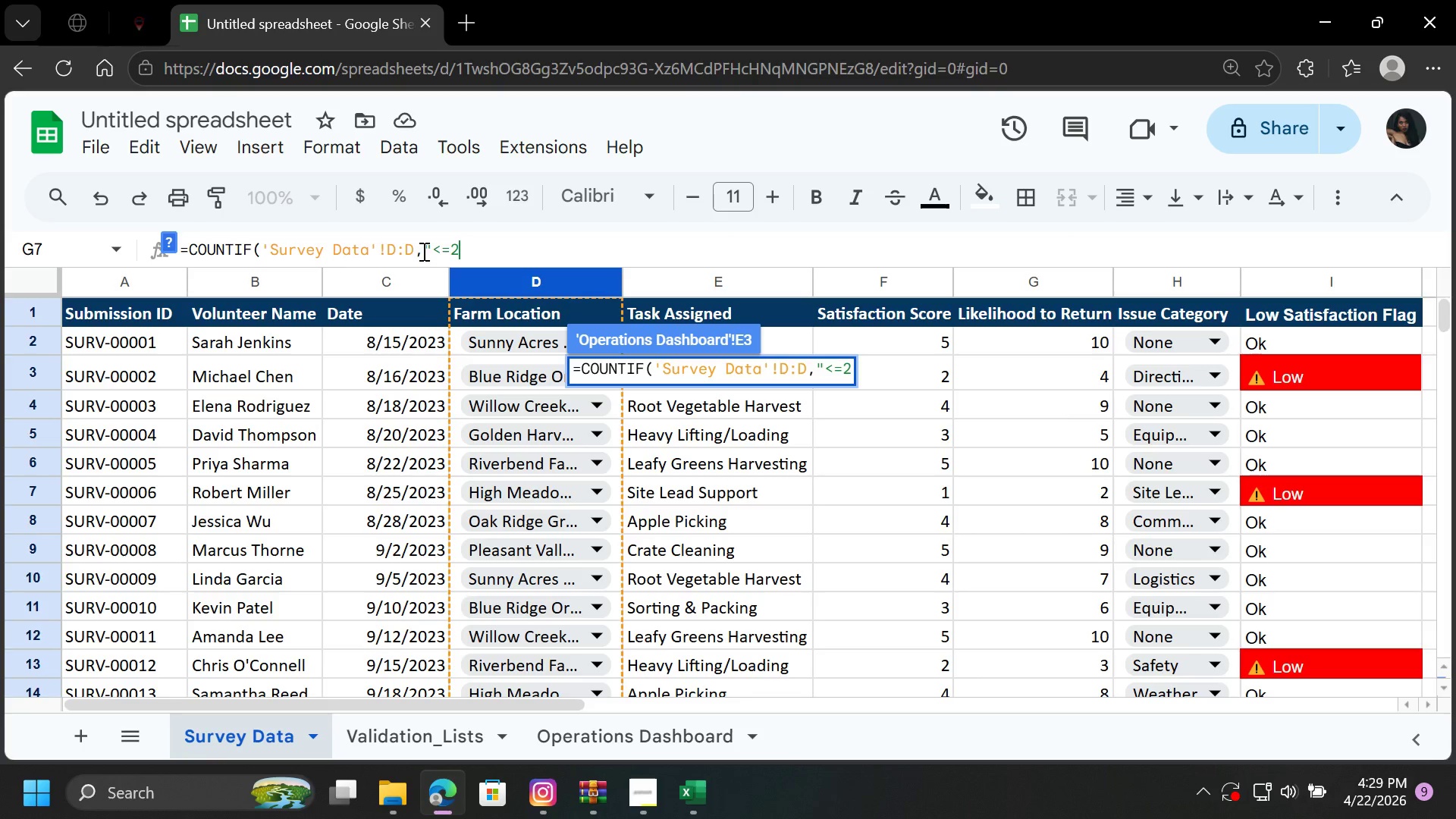 
key(Shift+Quote)
 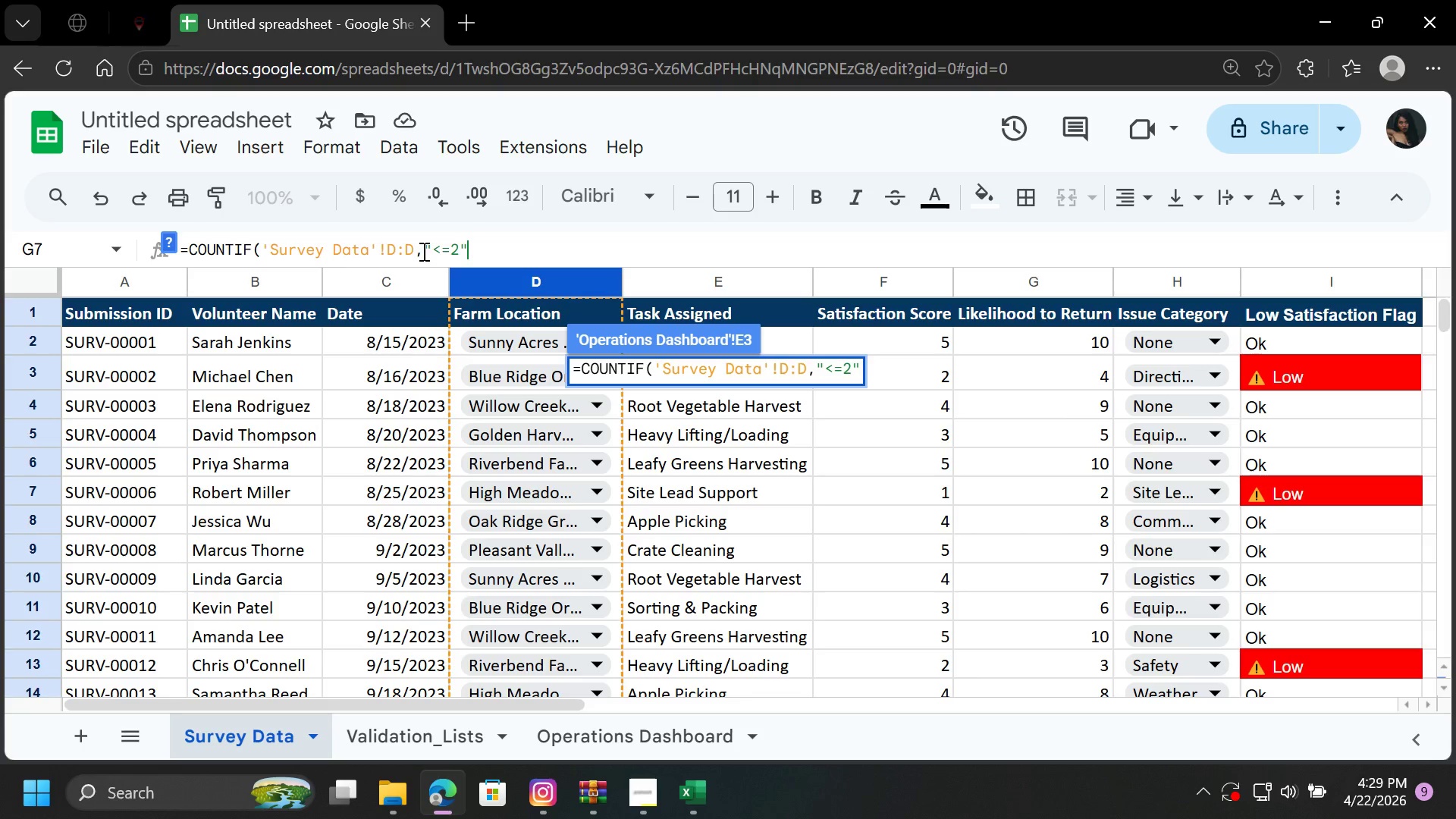 
key(Shift+0)
 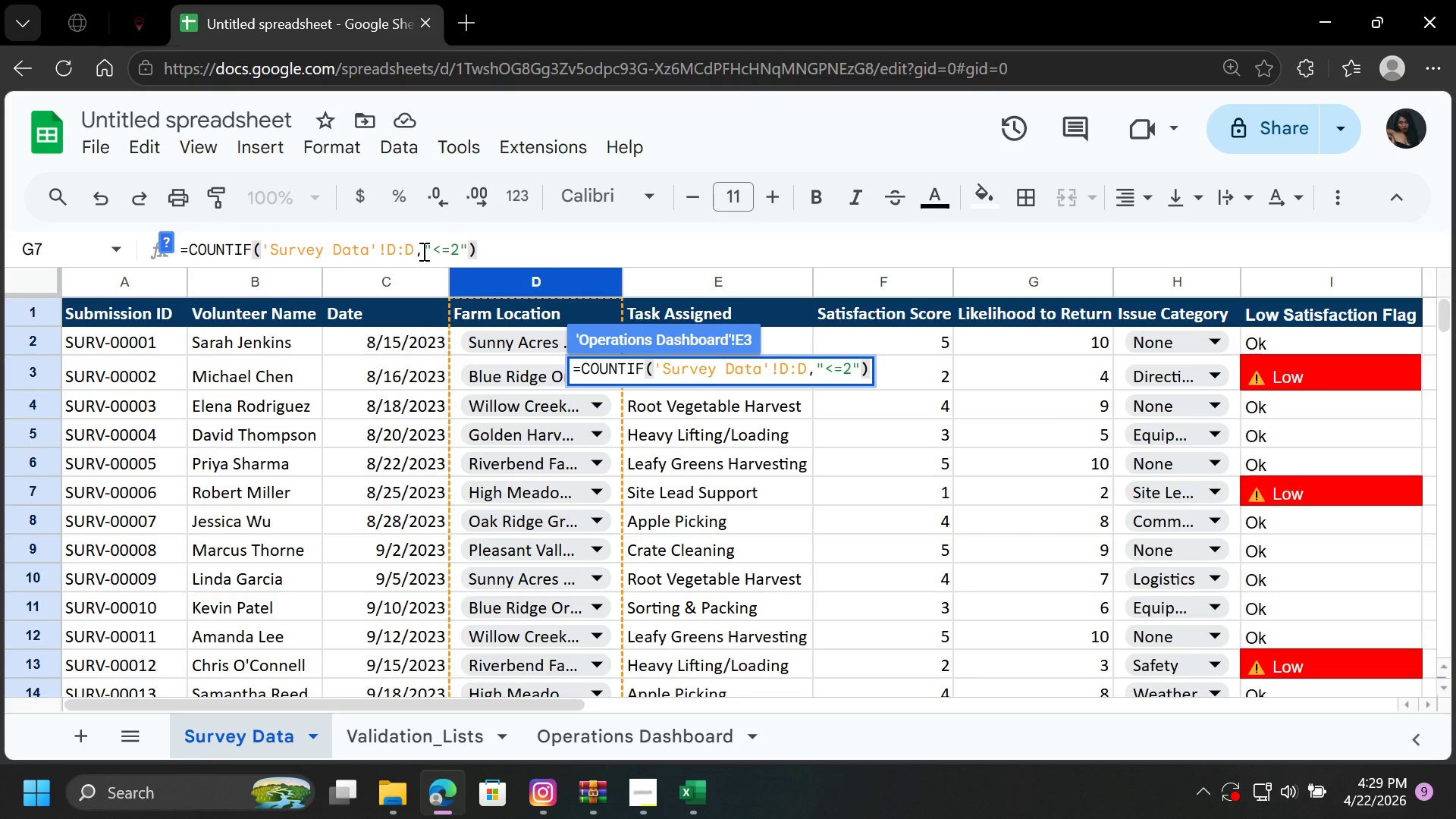 
key(Enter)
 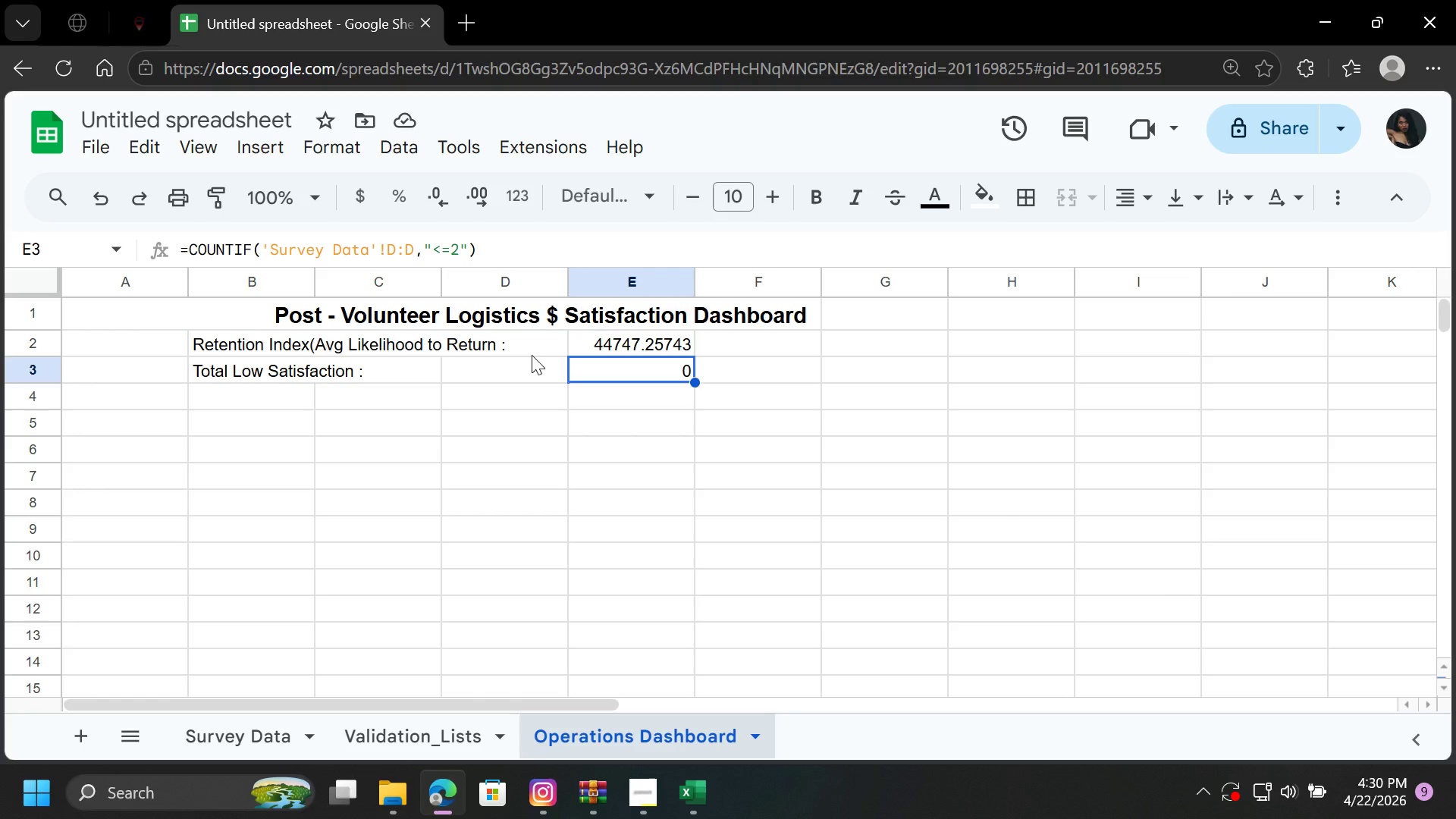 
wait(22.94)
 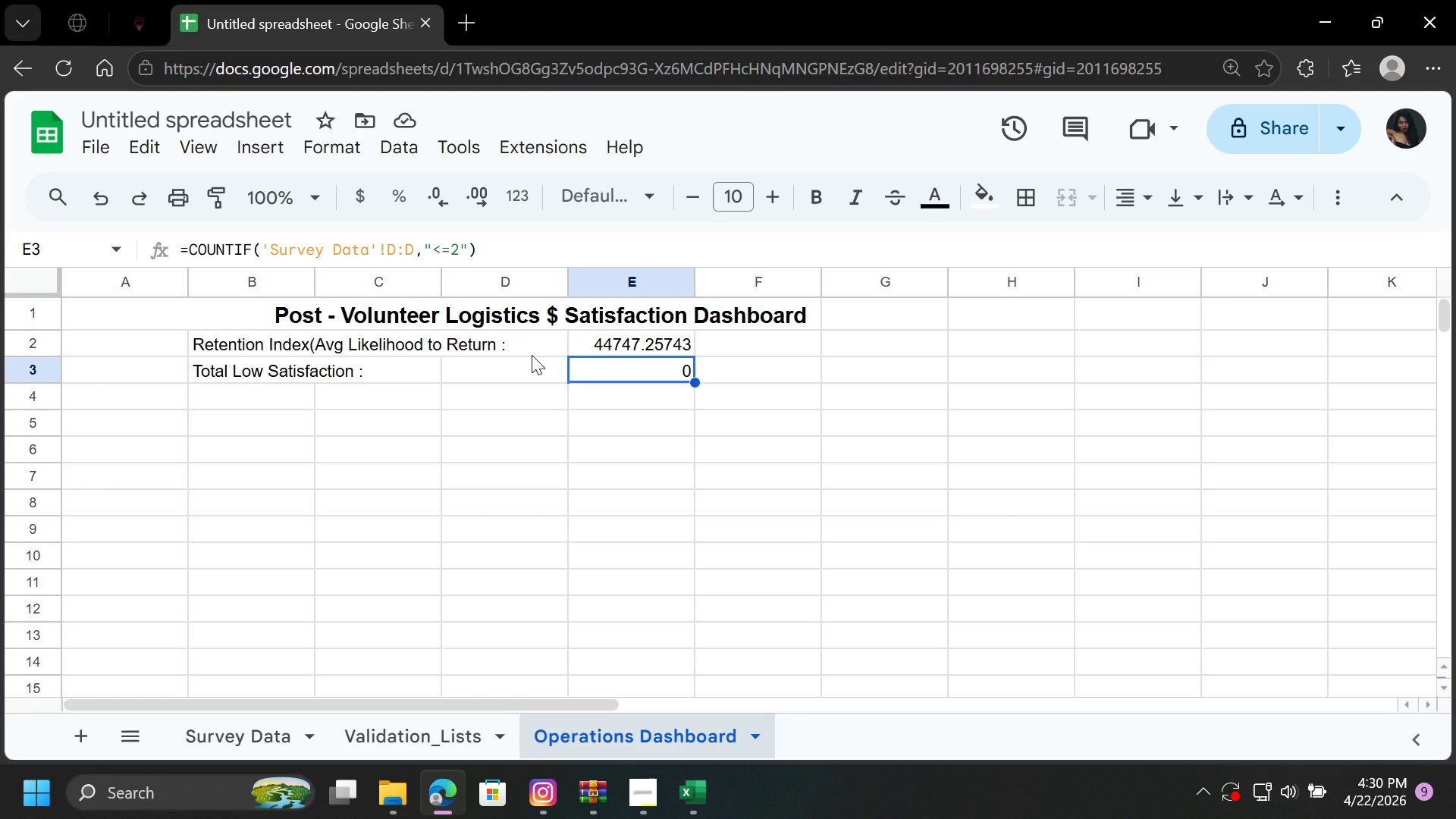 
left_click([619, 370])
 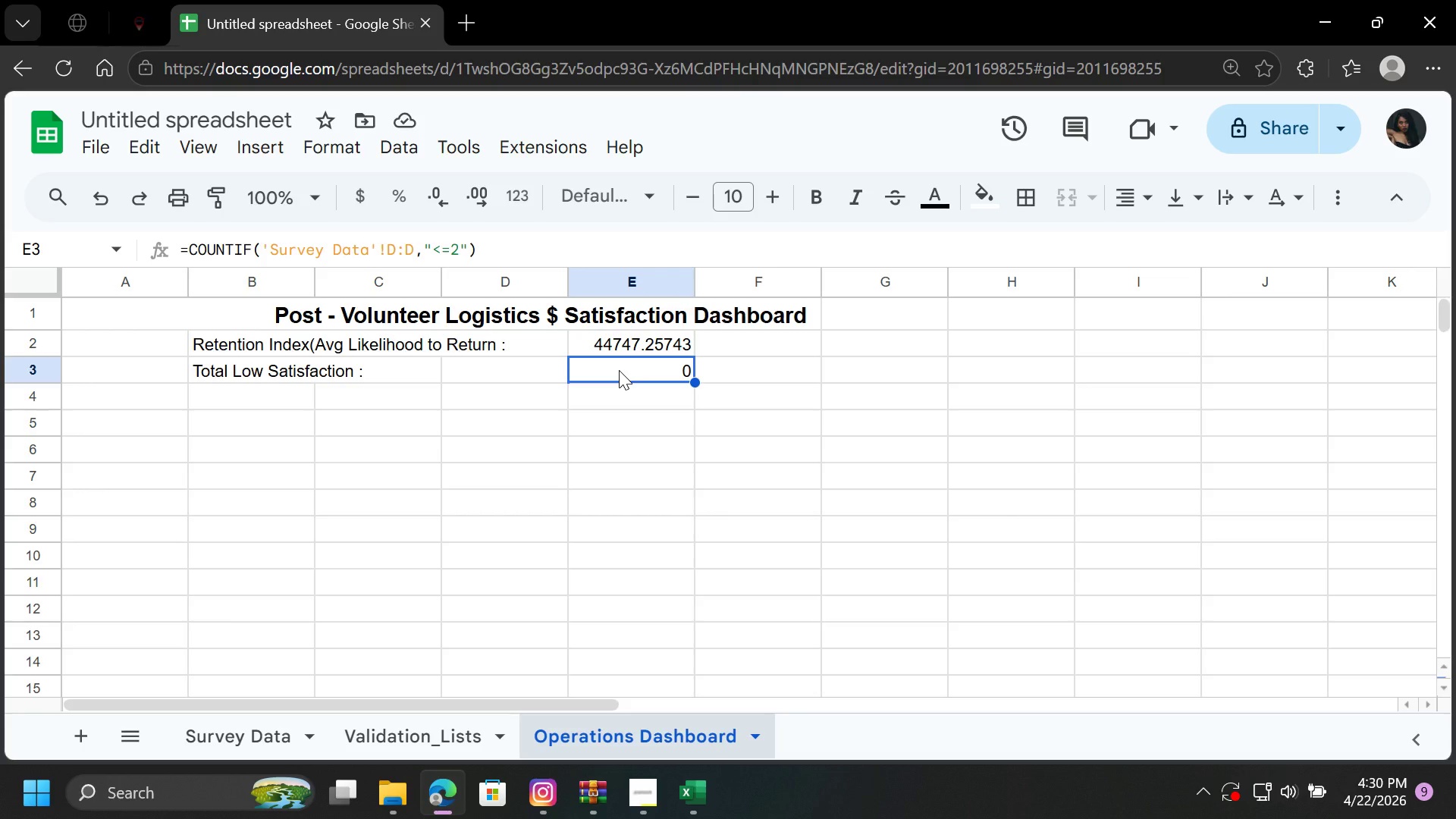 
key(Backspace)
type(=ifer)
 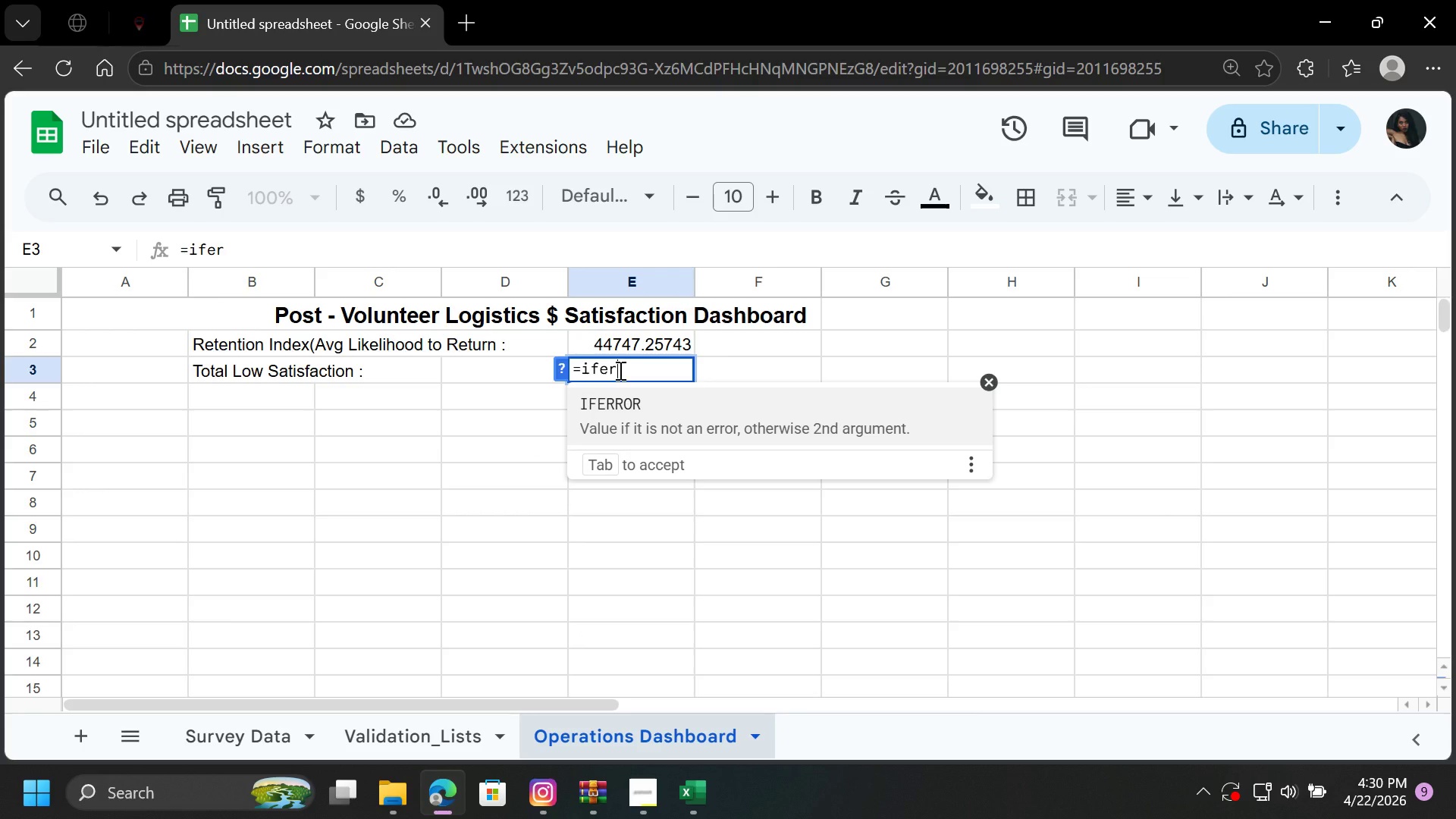 
key(ArrowDown)
 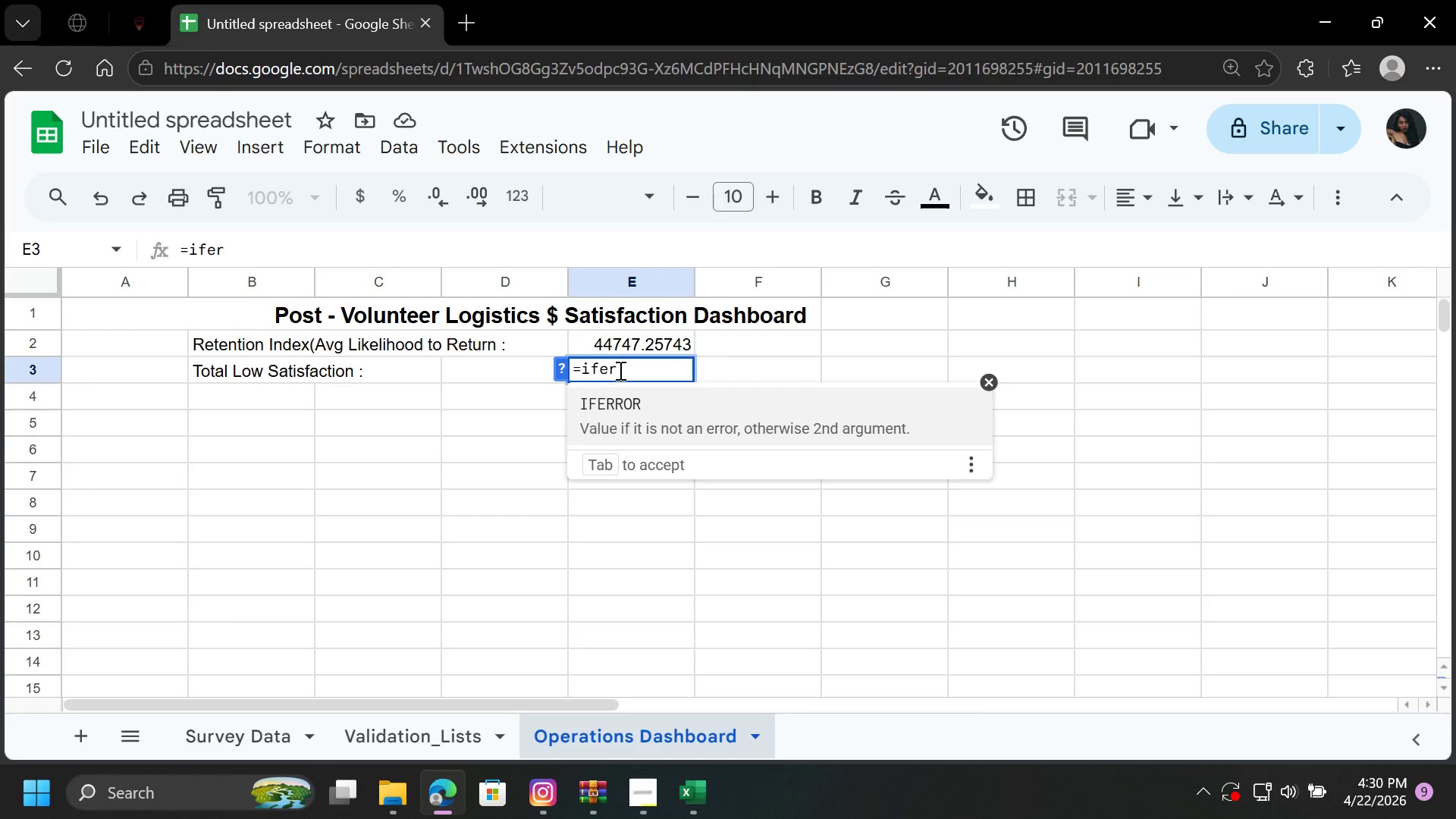 
key(Enter)
 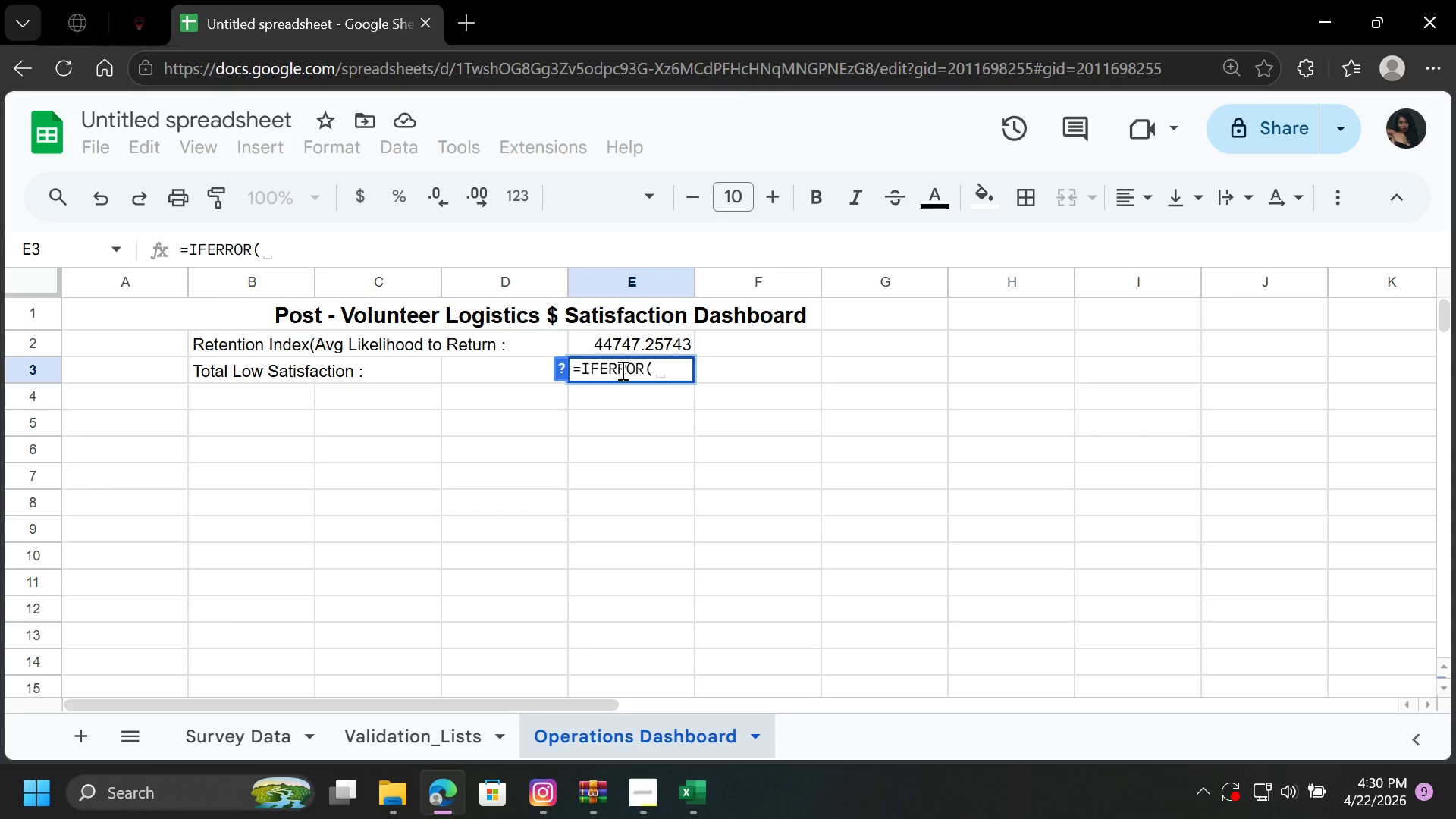 
hold_key(key=ShiftRight, duration=1.19)
 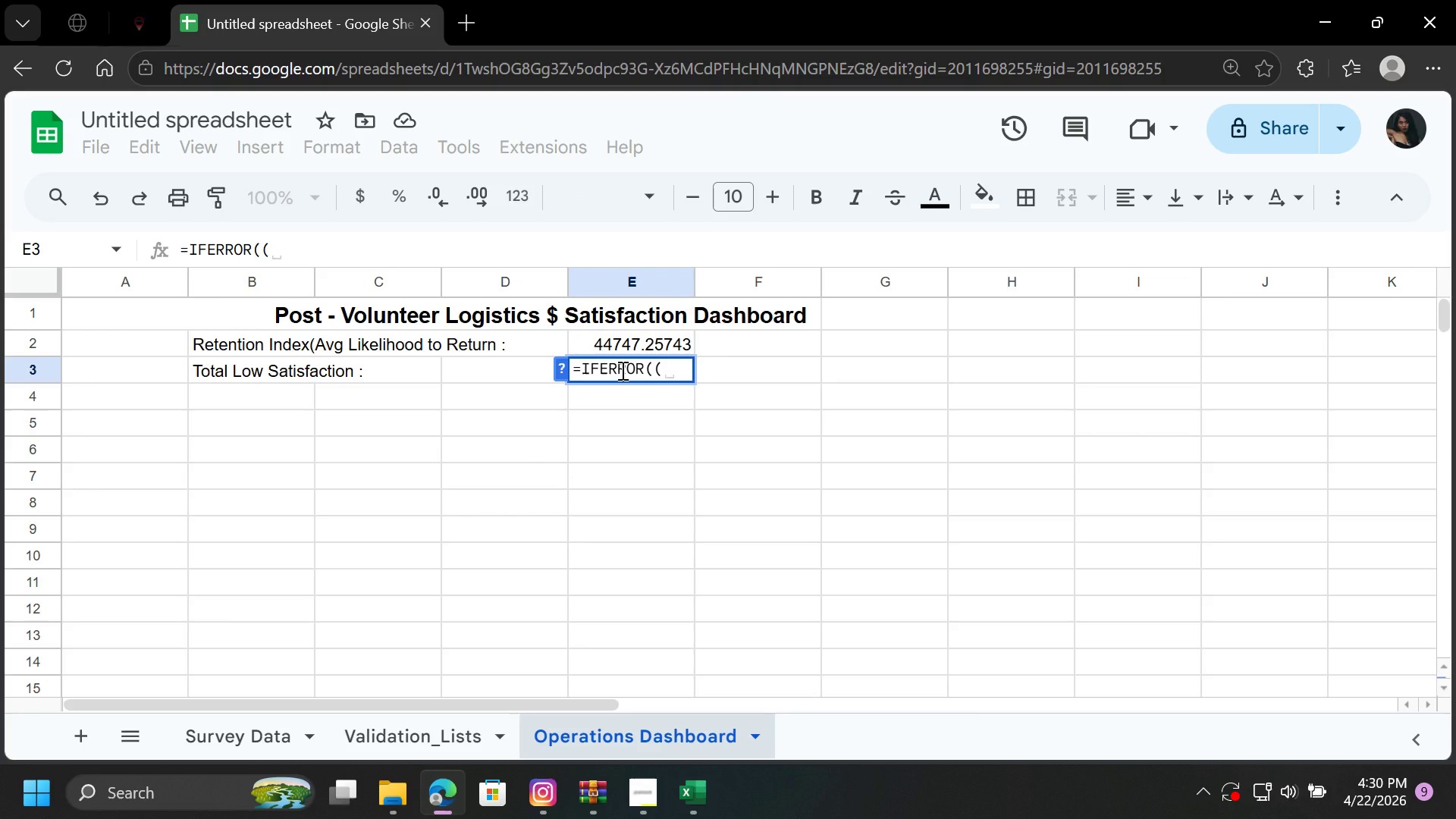 
key(Backspace)
type(av)
 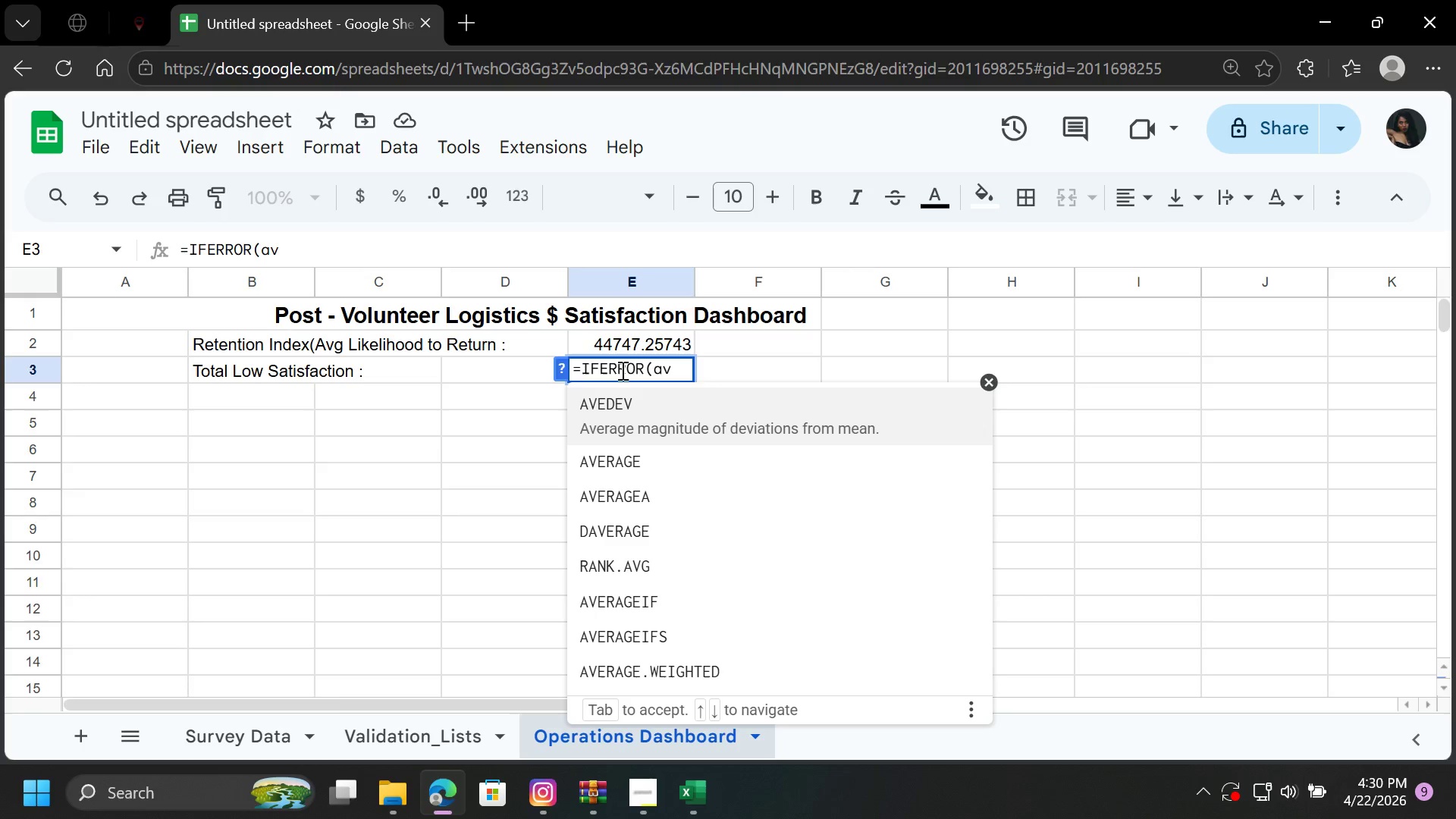 
key(ArrowDown)
 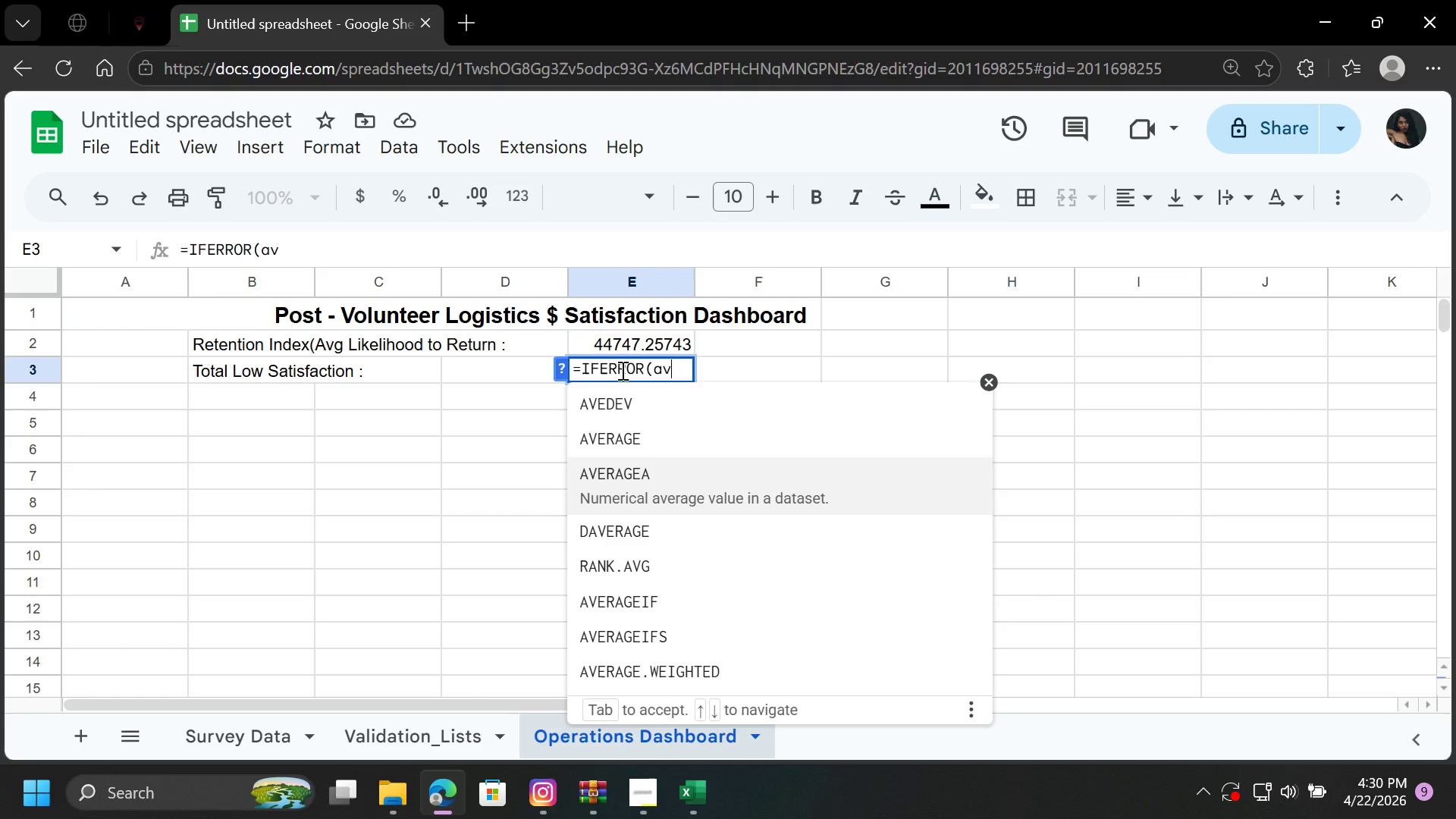 
key(ArrowDown)
 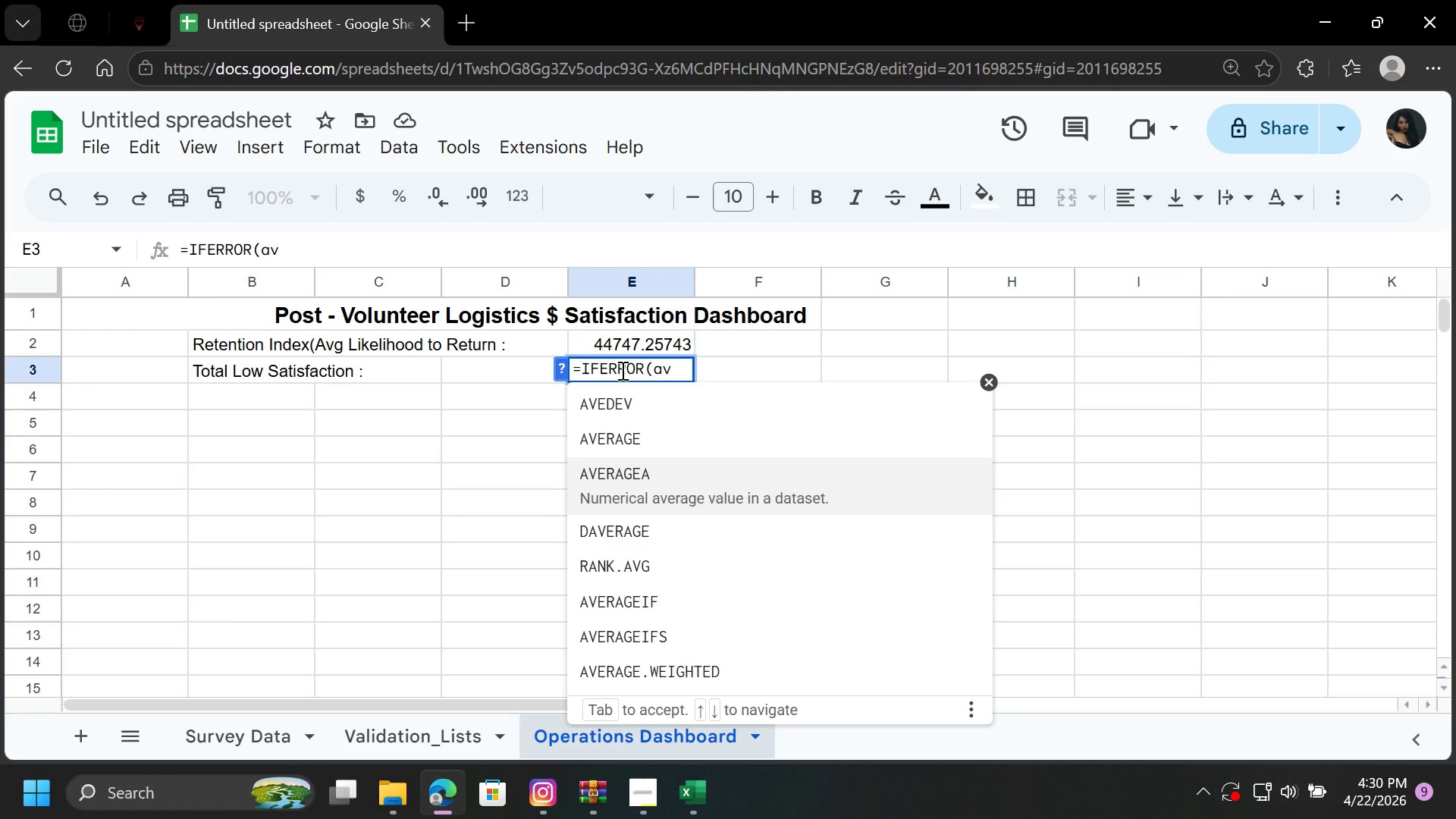 
key(ArrowUp)
 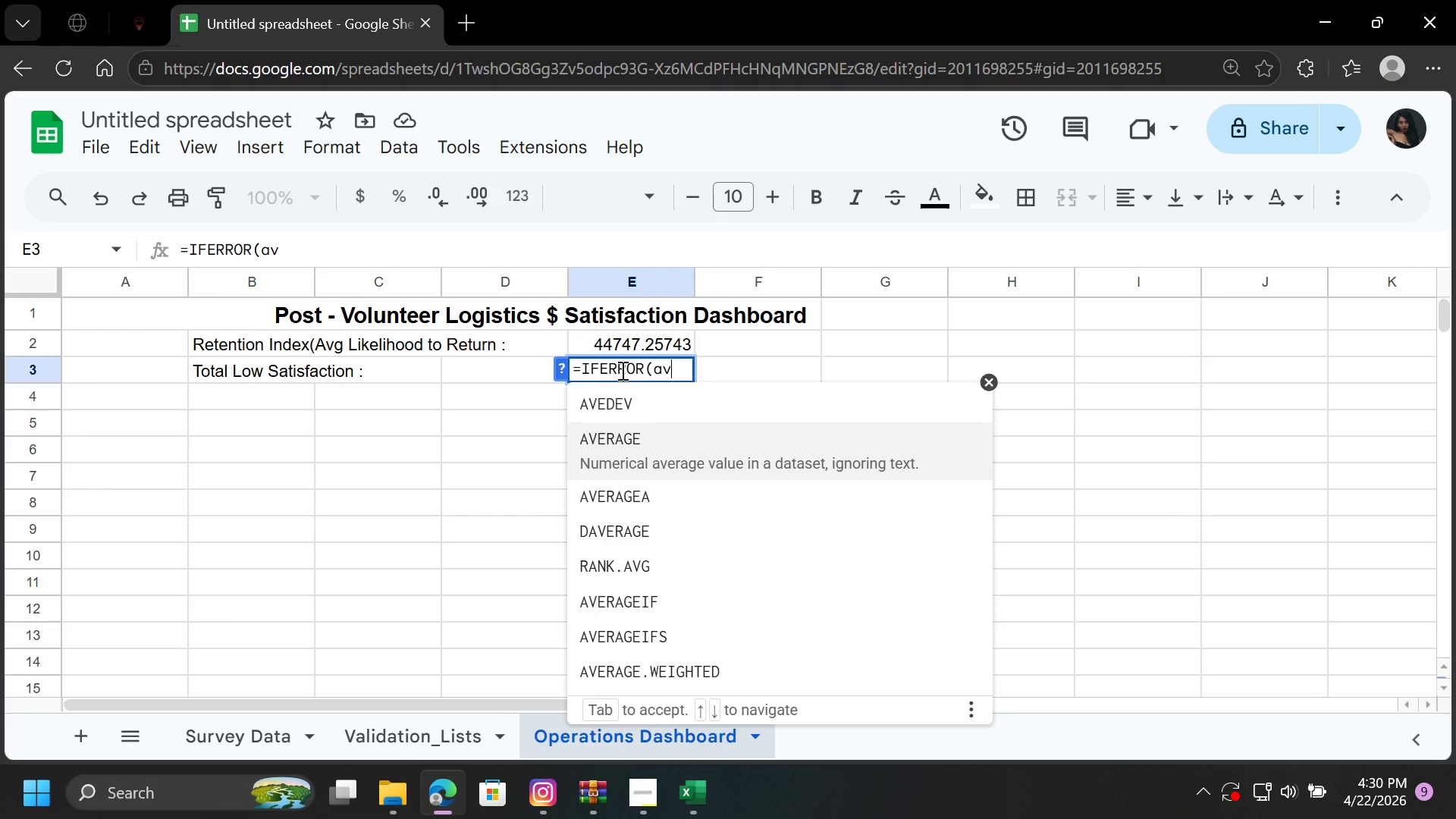 
key(Enter)
 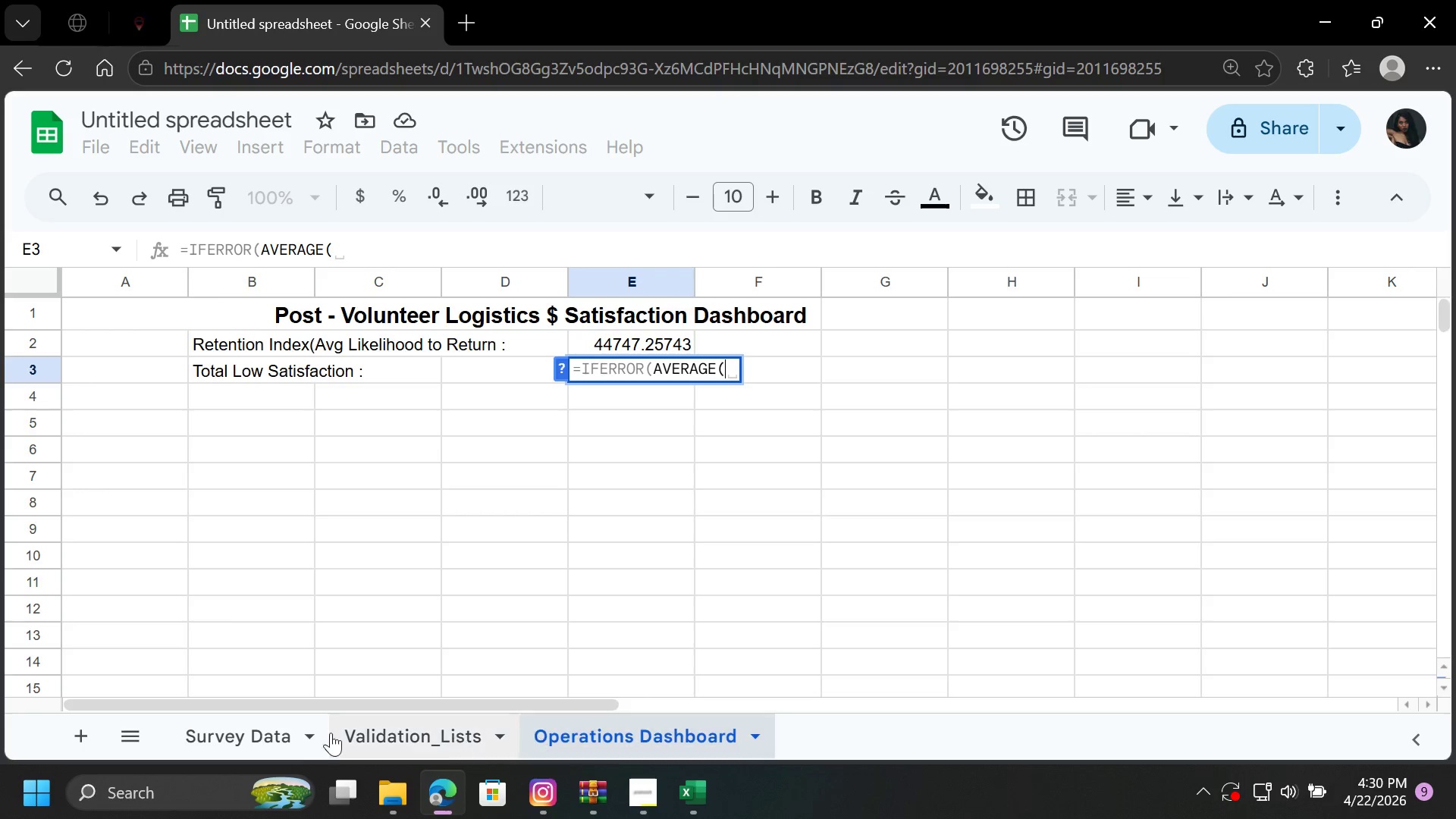 
left_click([262, 736])
 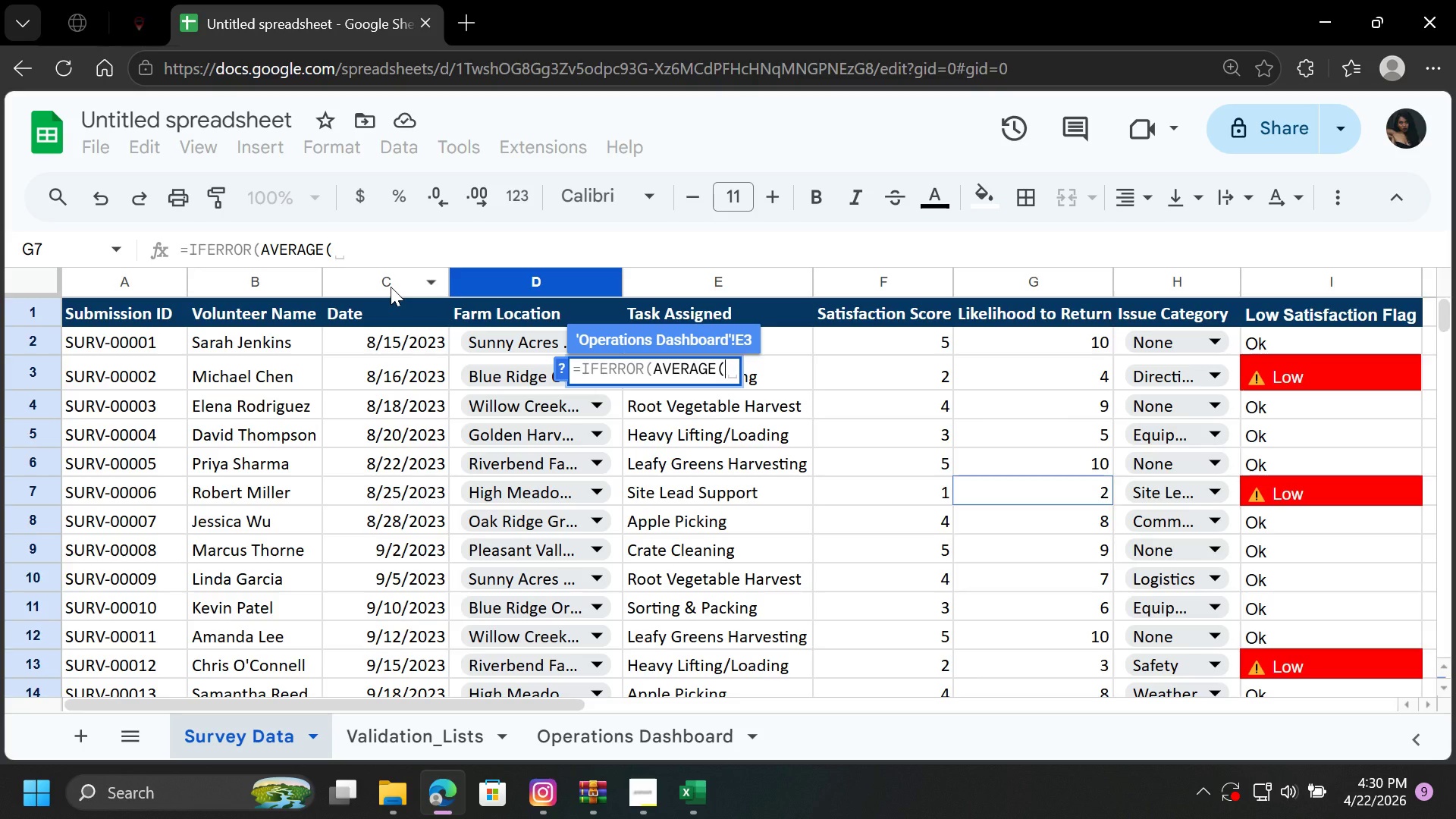 
wait(22.69)
 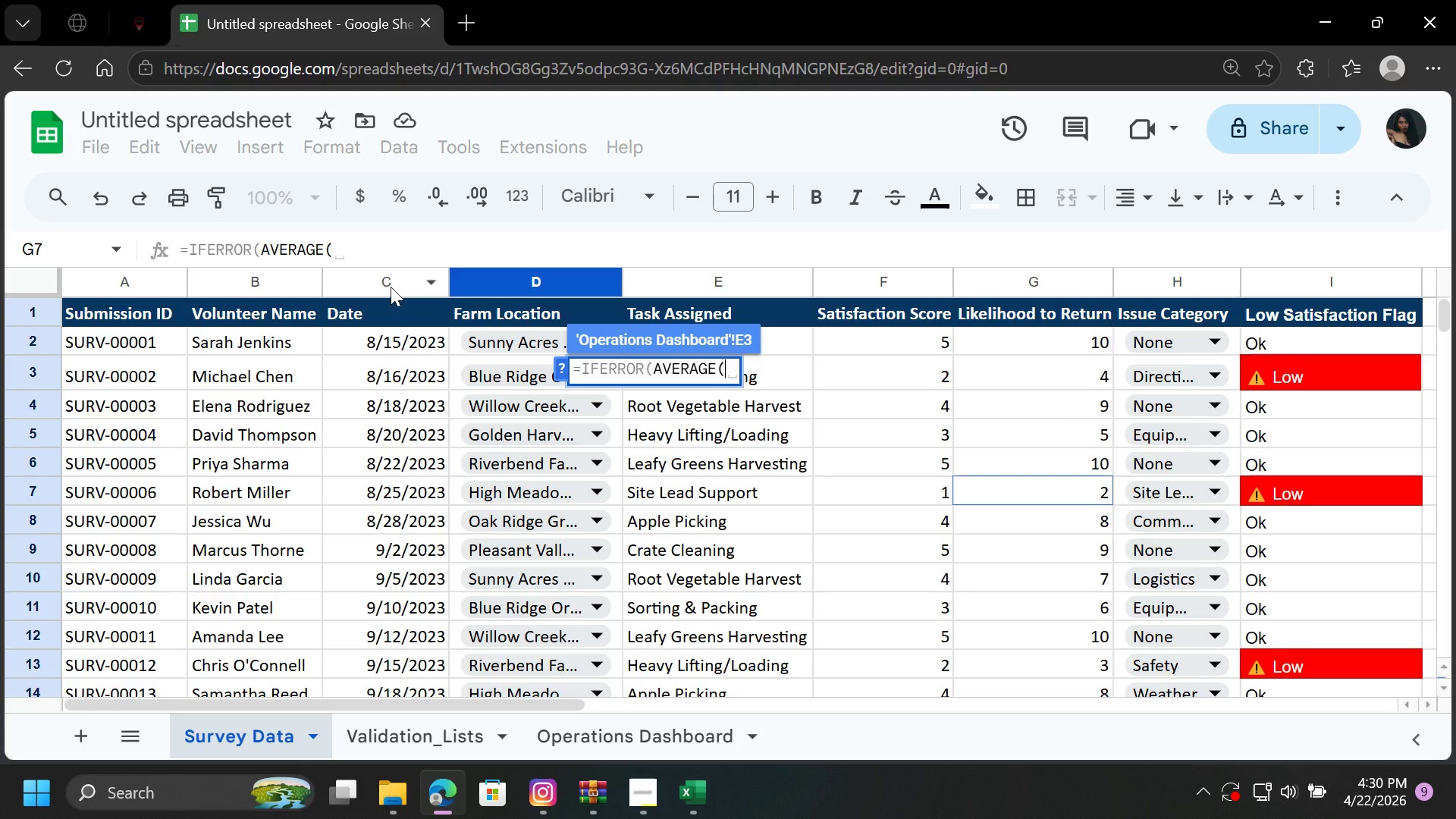 
left_click([397, 286])
 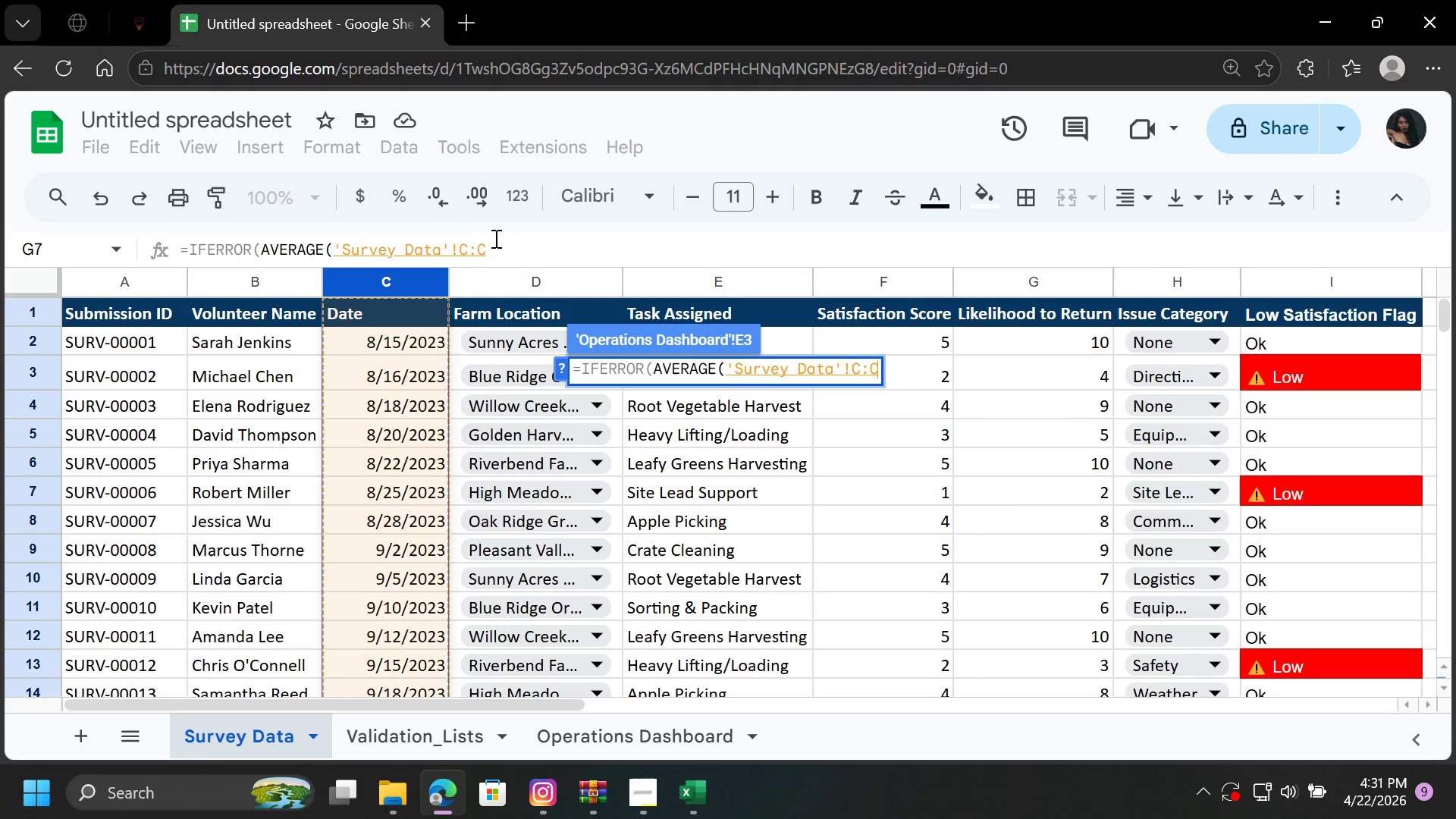 
left_click([496, 246])
 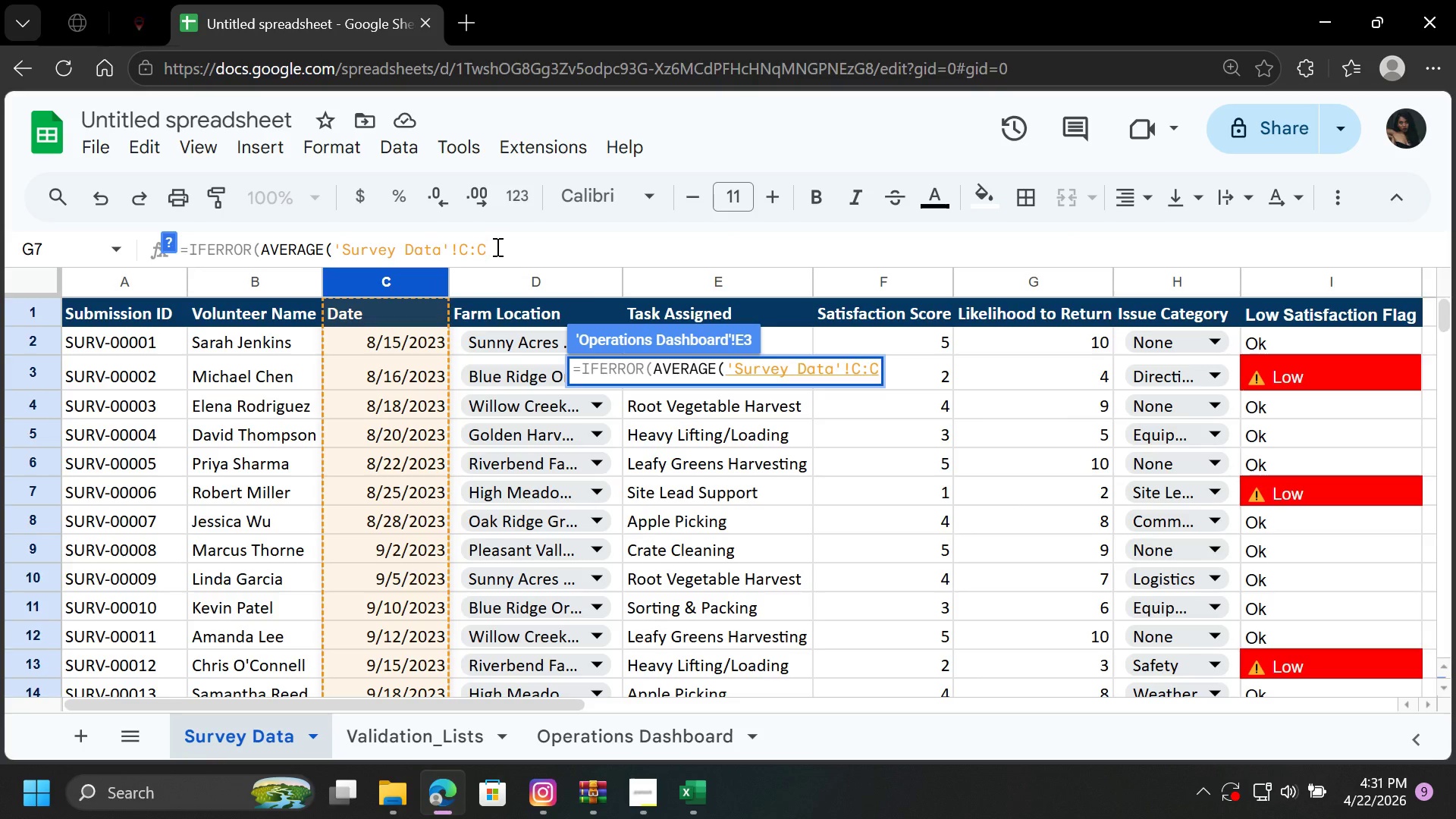 
type(),0))
 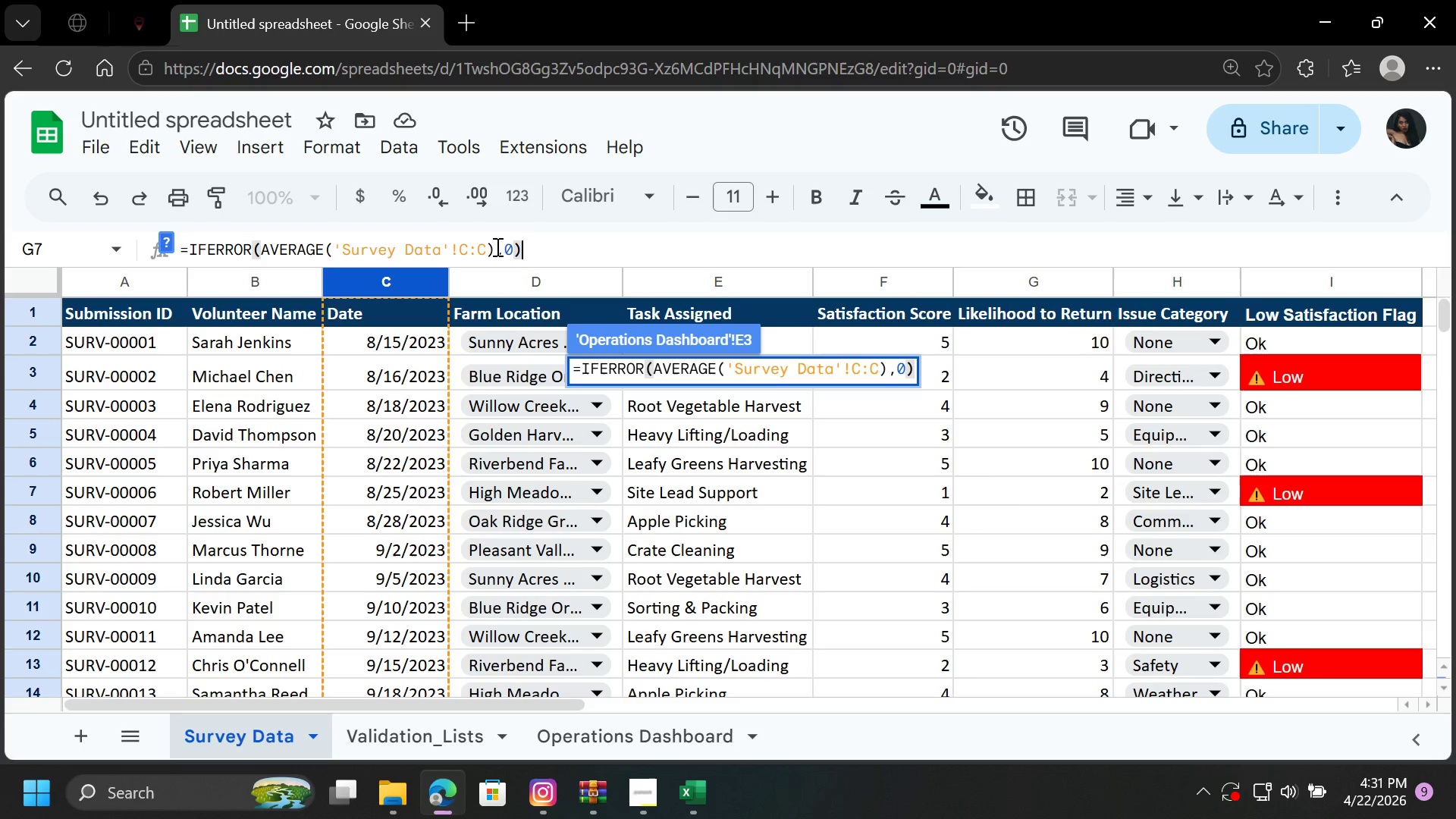 
key(Enter)
 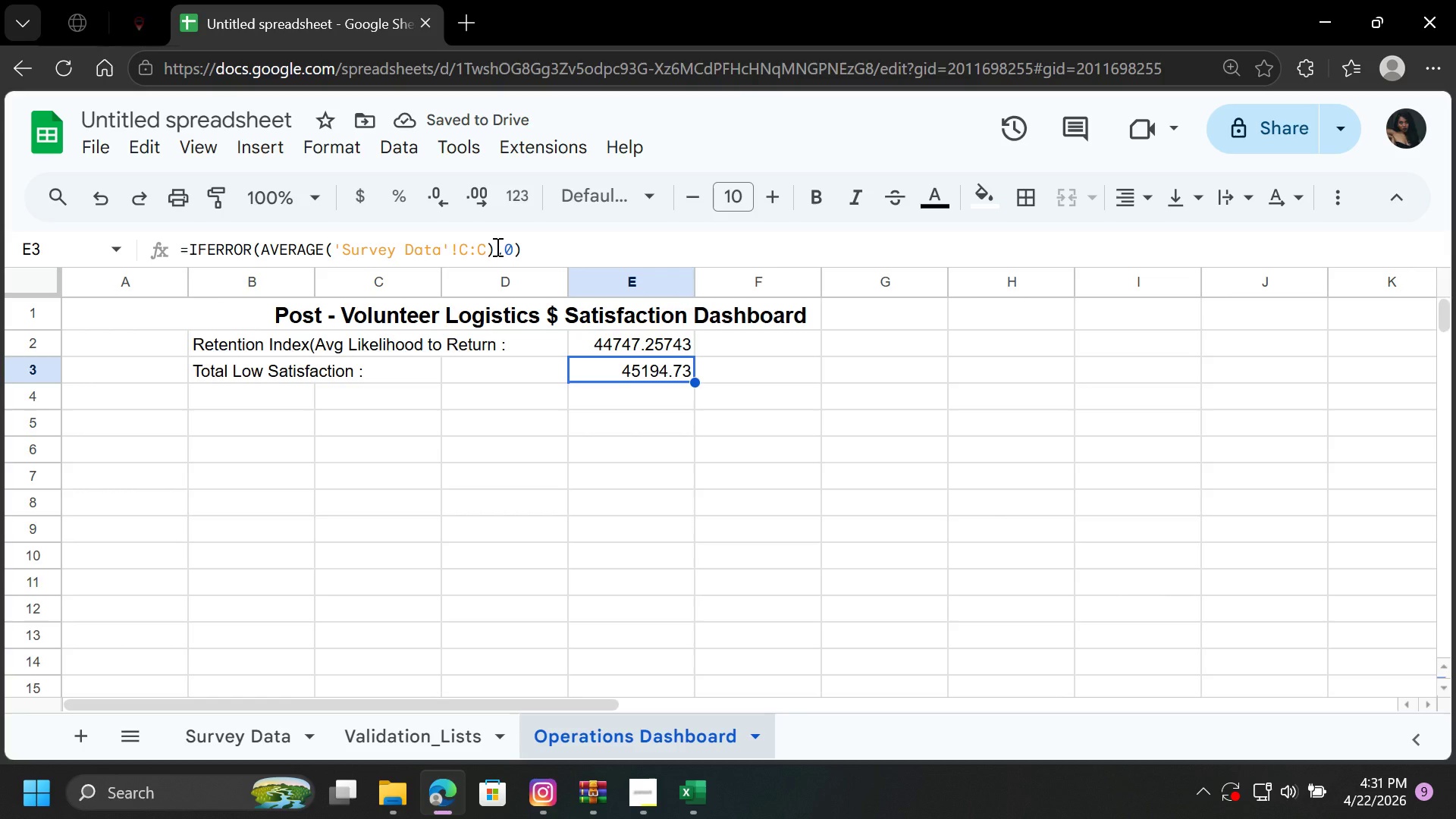 
wait(6.28)
 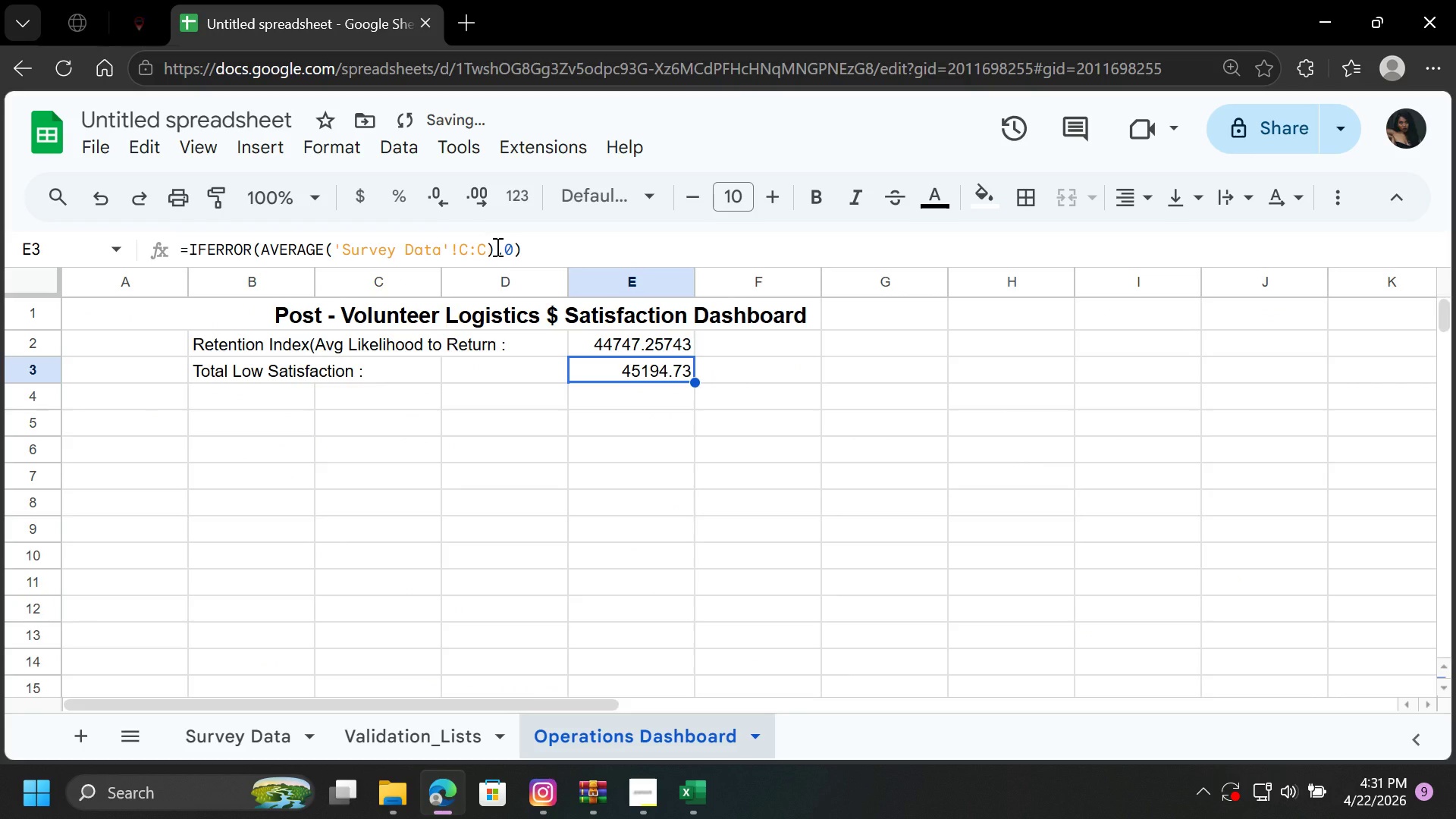 
left_click([638, 340])
 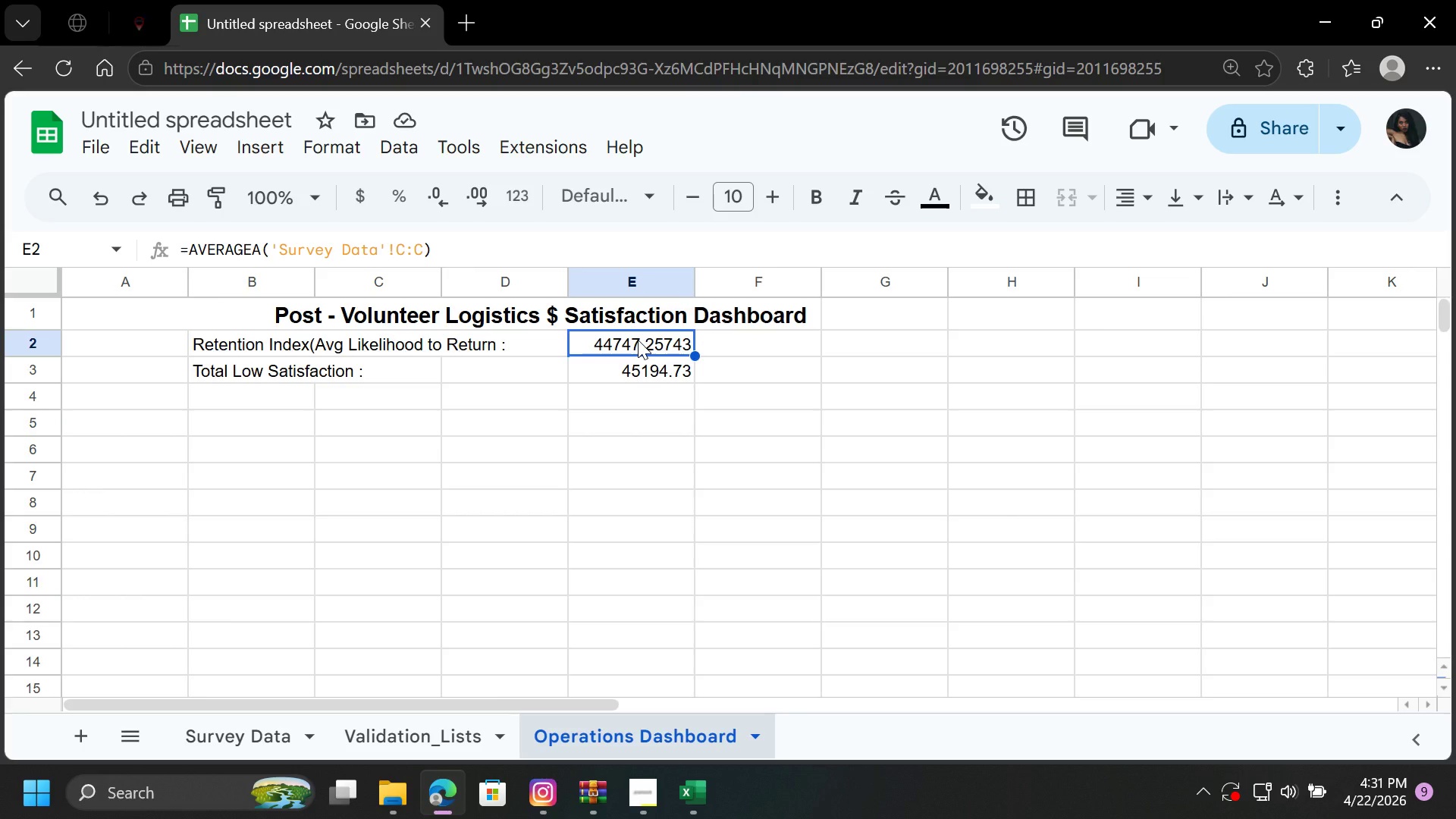 
key(Backspace)
 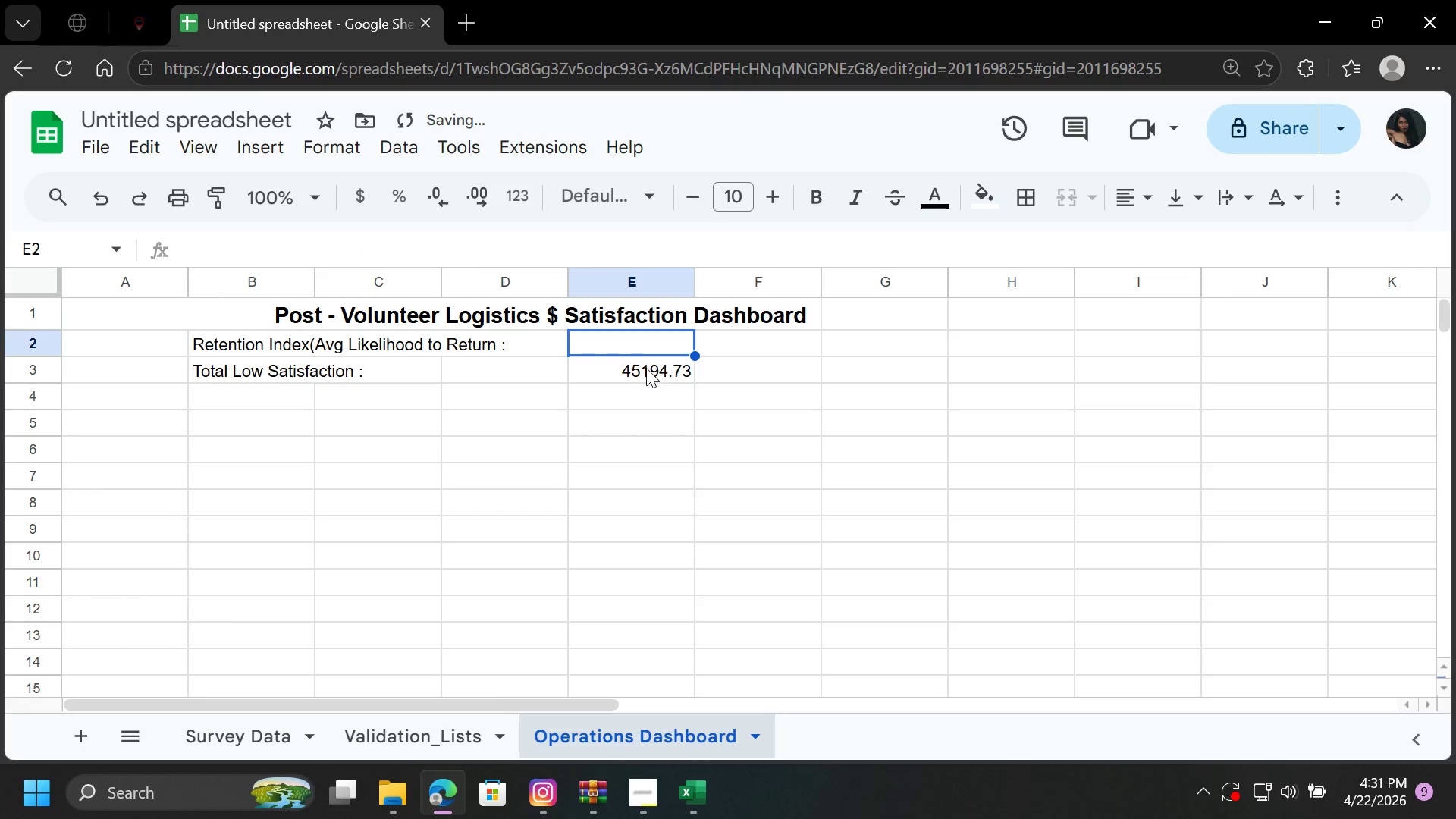 
left_click([646, 369])
 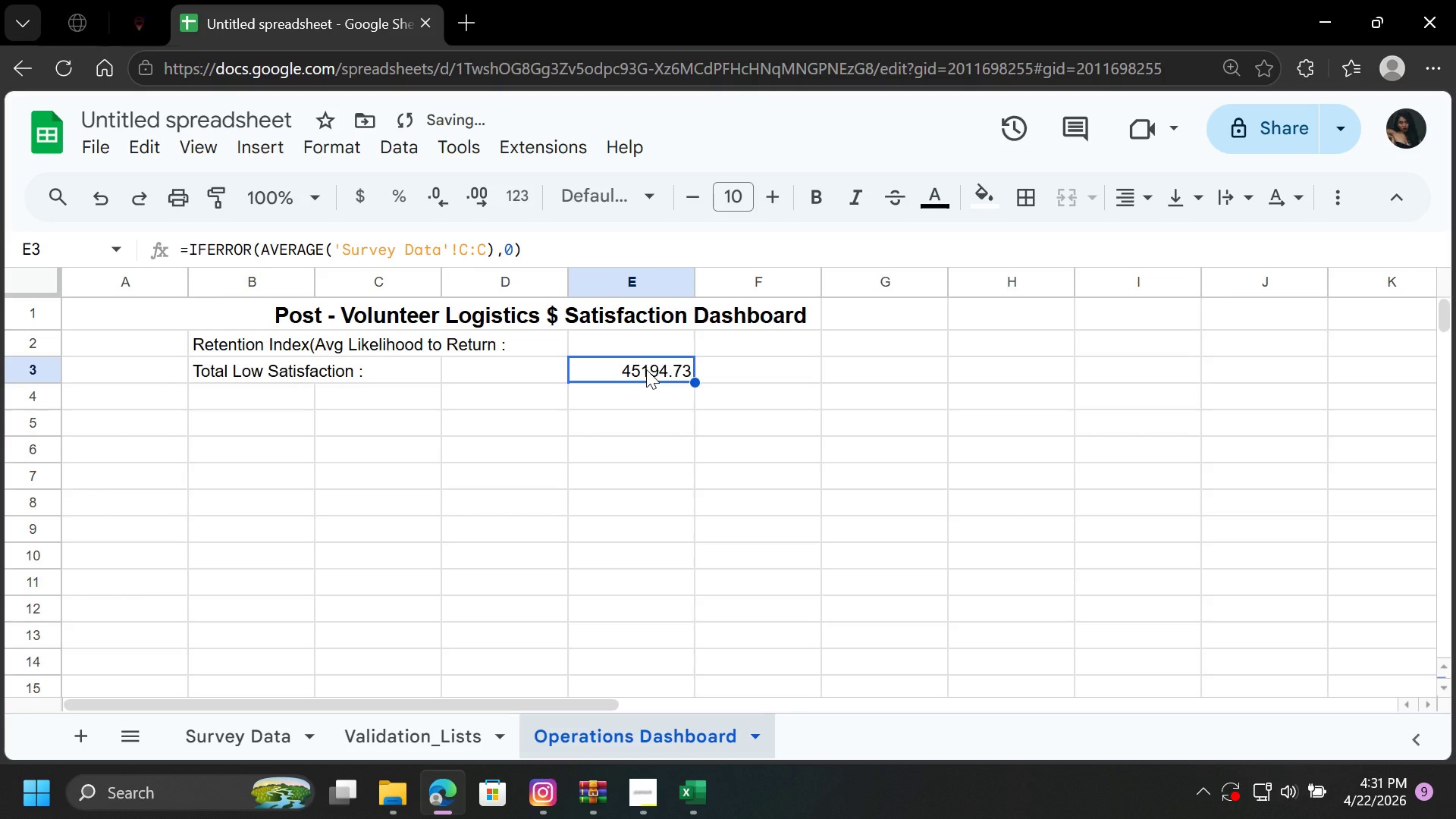 
key(Backspace)
 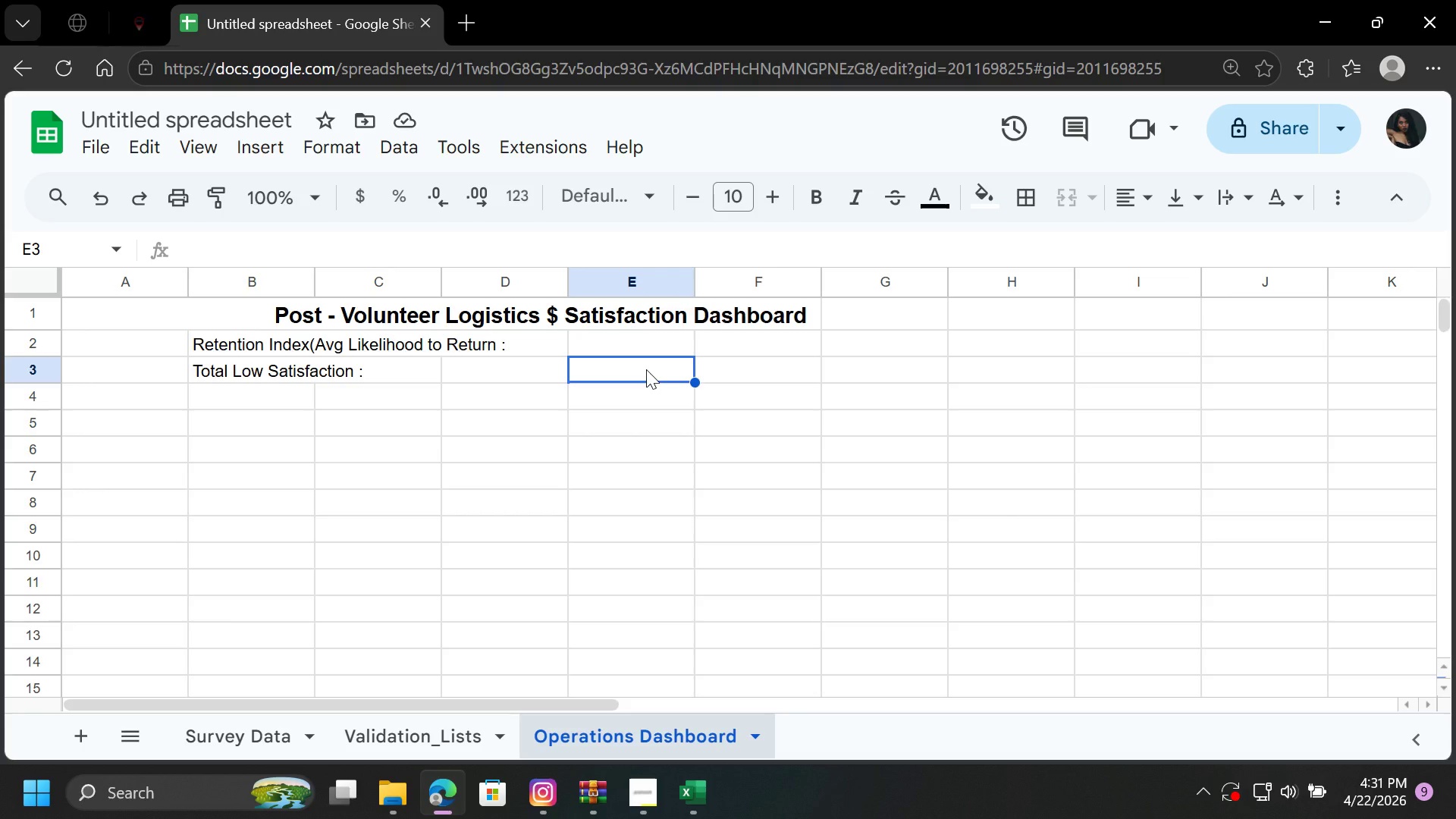 
wait(14.03)
 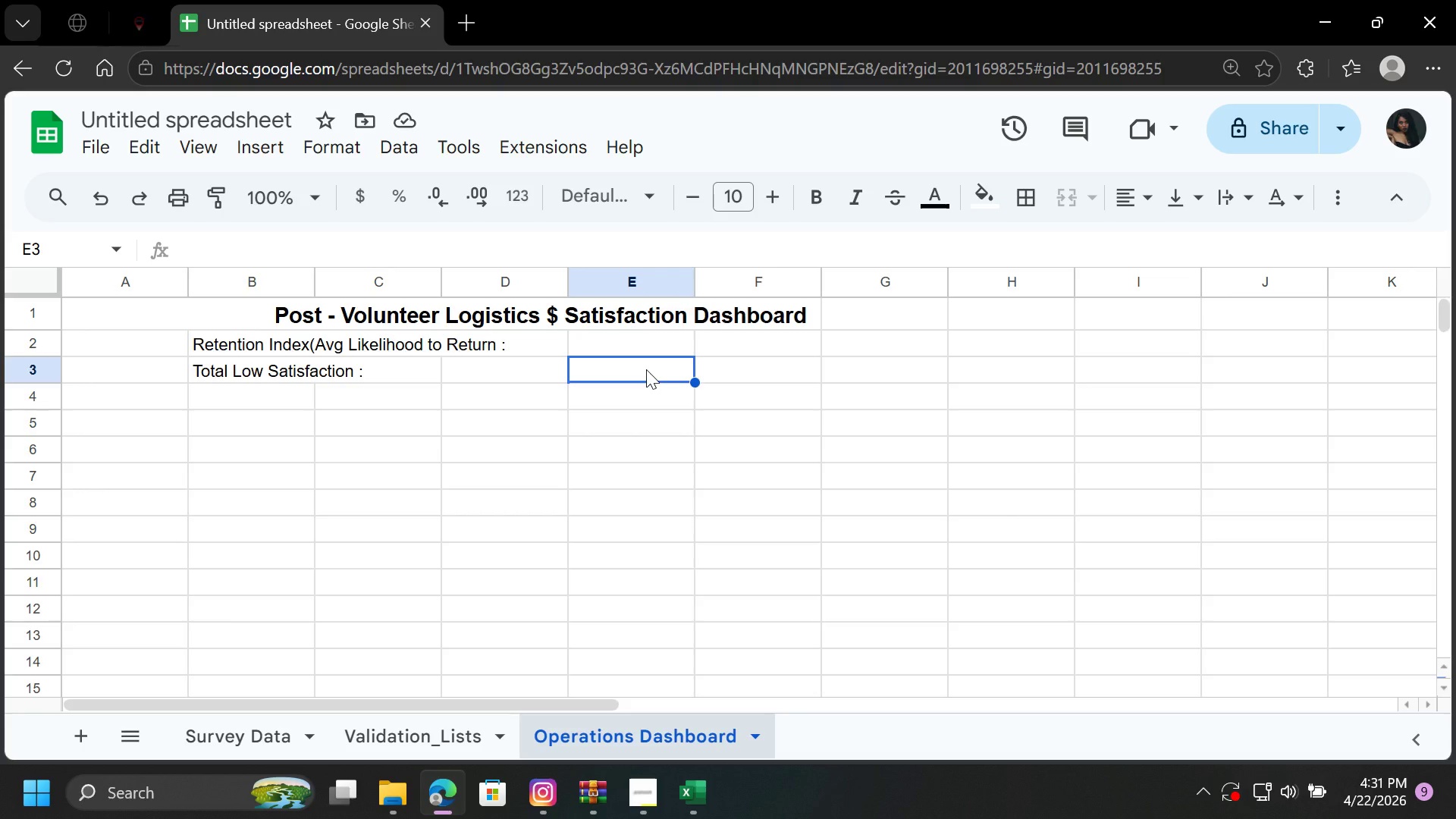 
left_click([264, 745])
 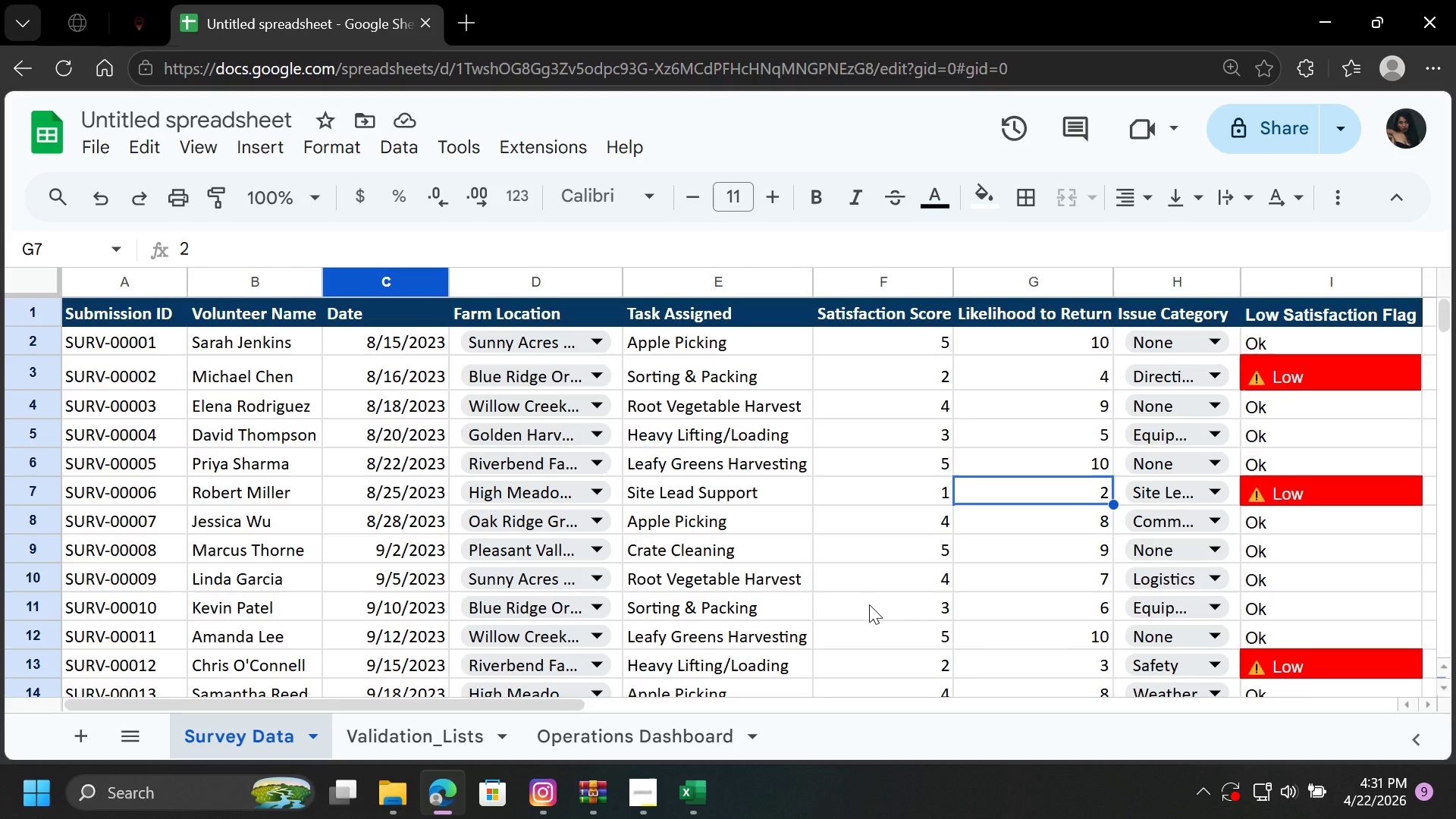 
wait(21.45)
 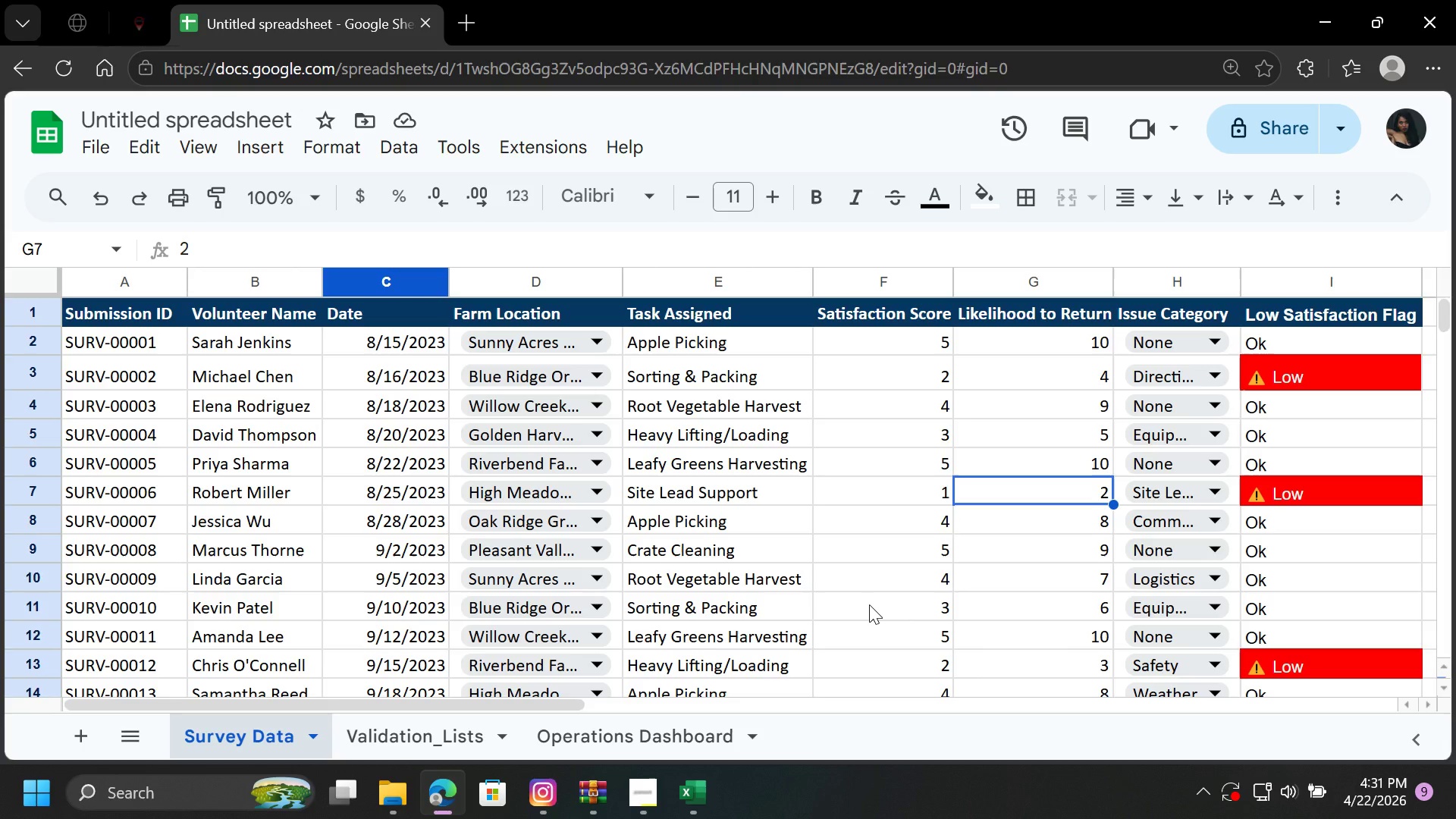 
left_click([598, 737])
 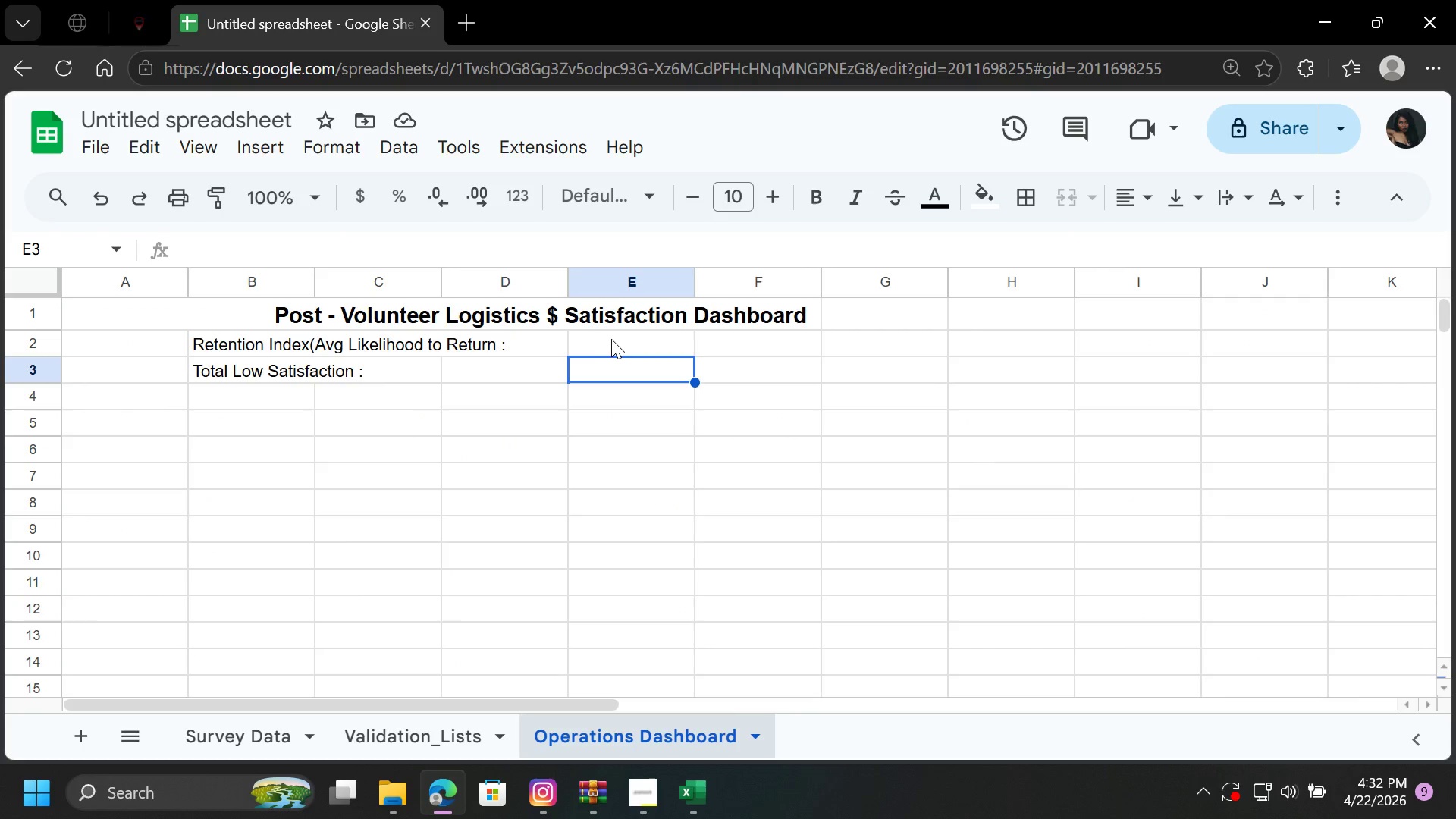 
left_click([616, 339])
 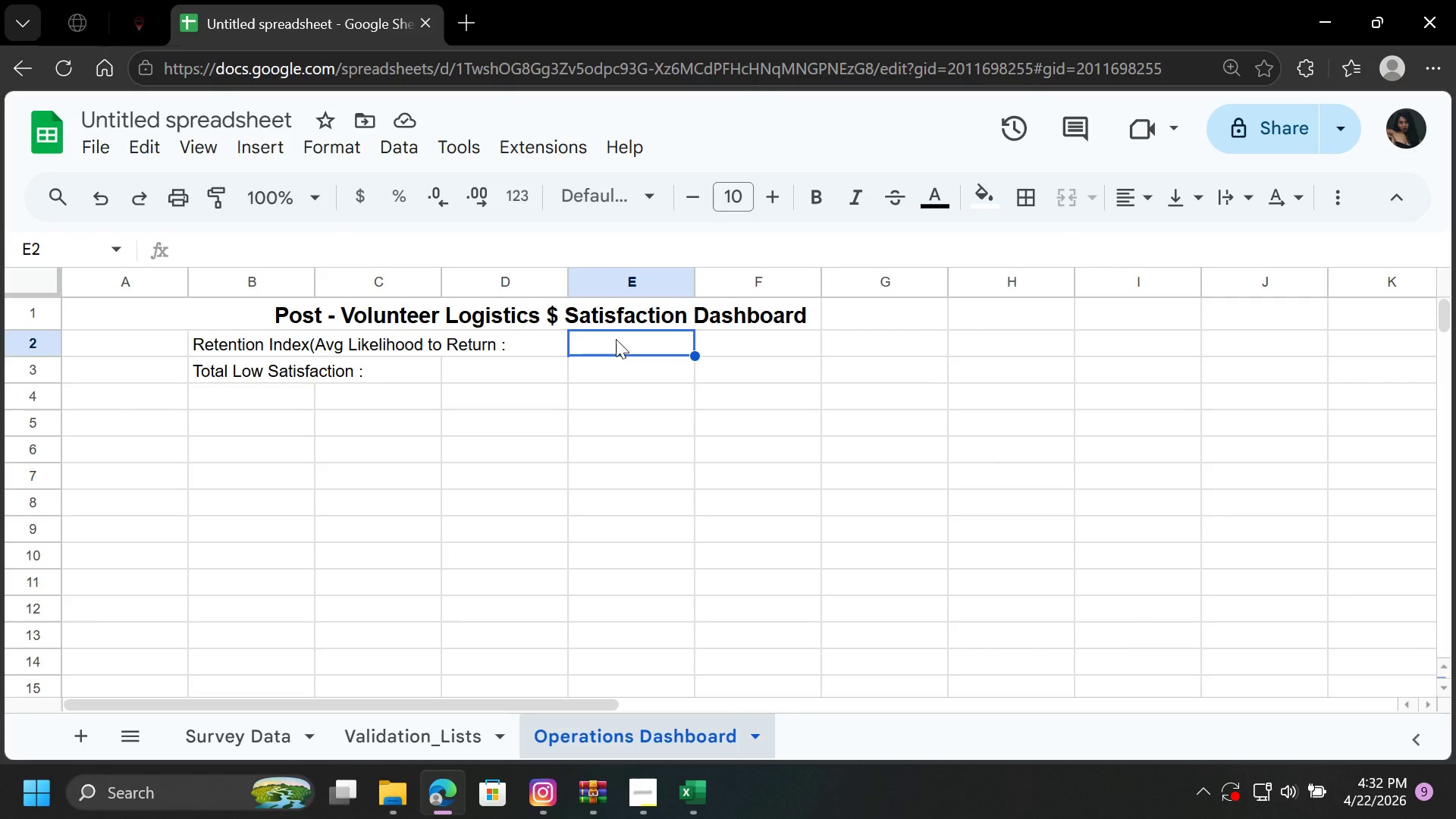 
key(Equal)
 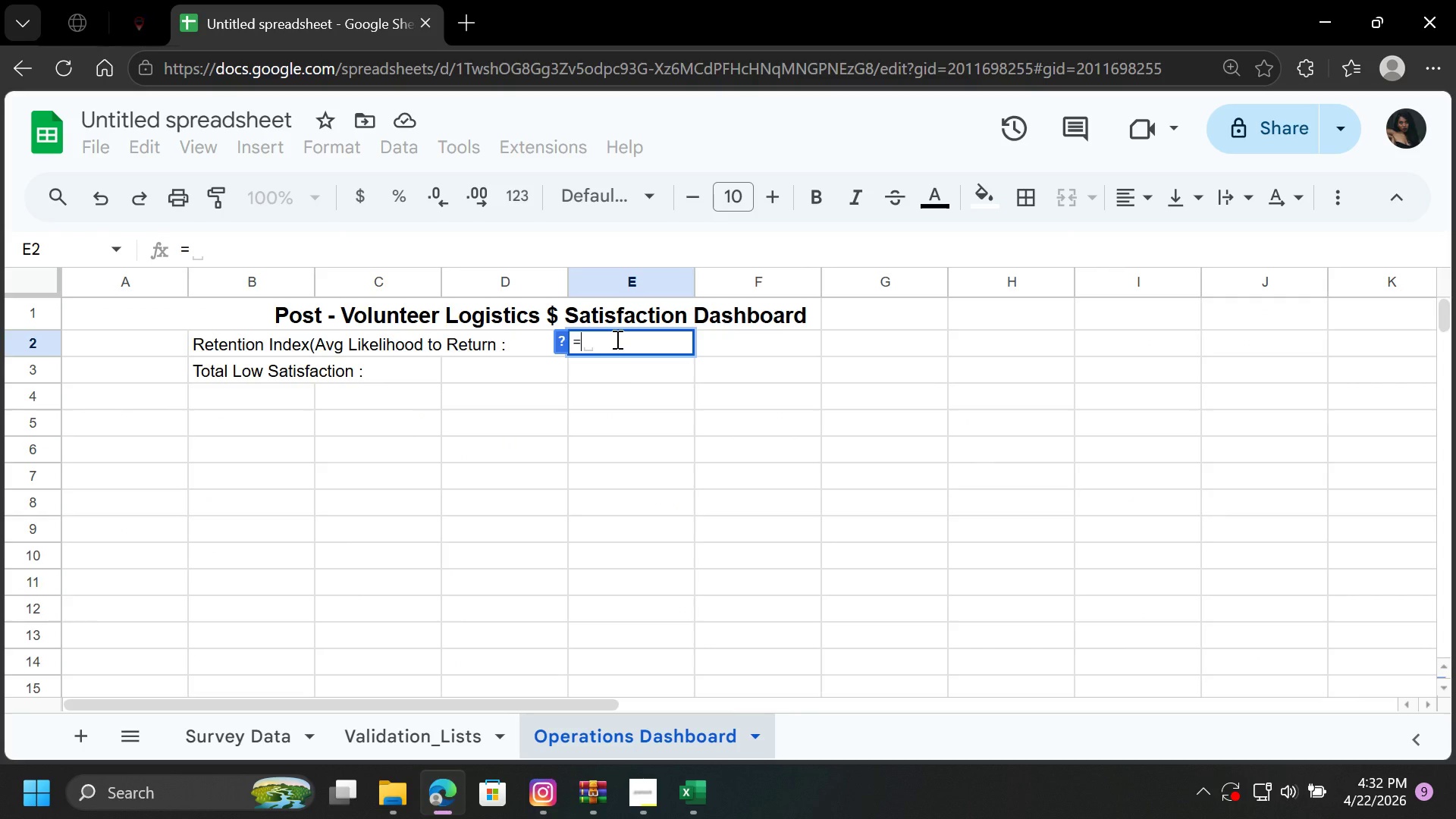 
type(av)
 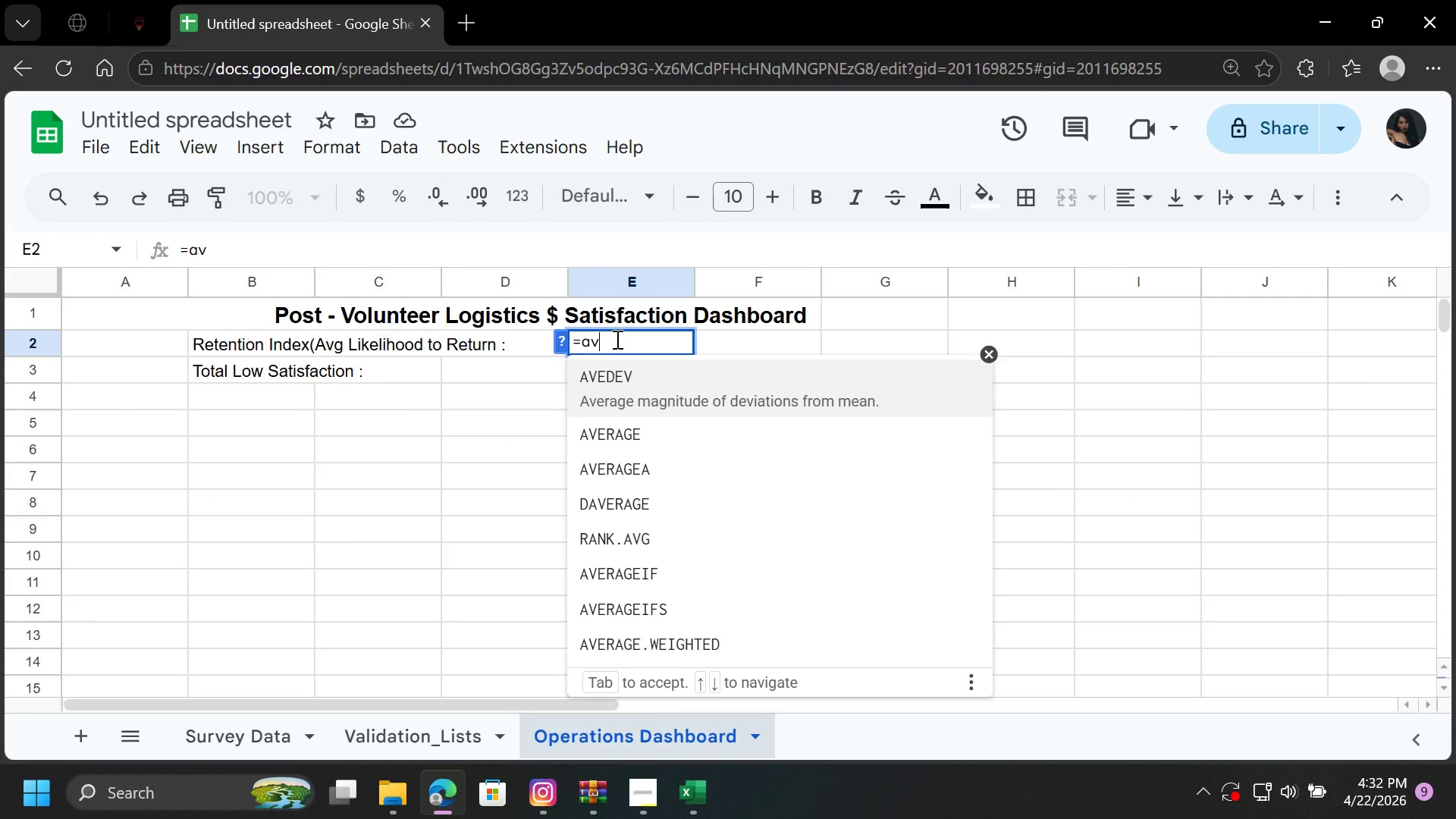 
key(ArrowDown)
 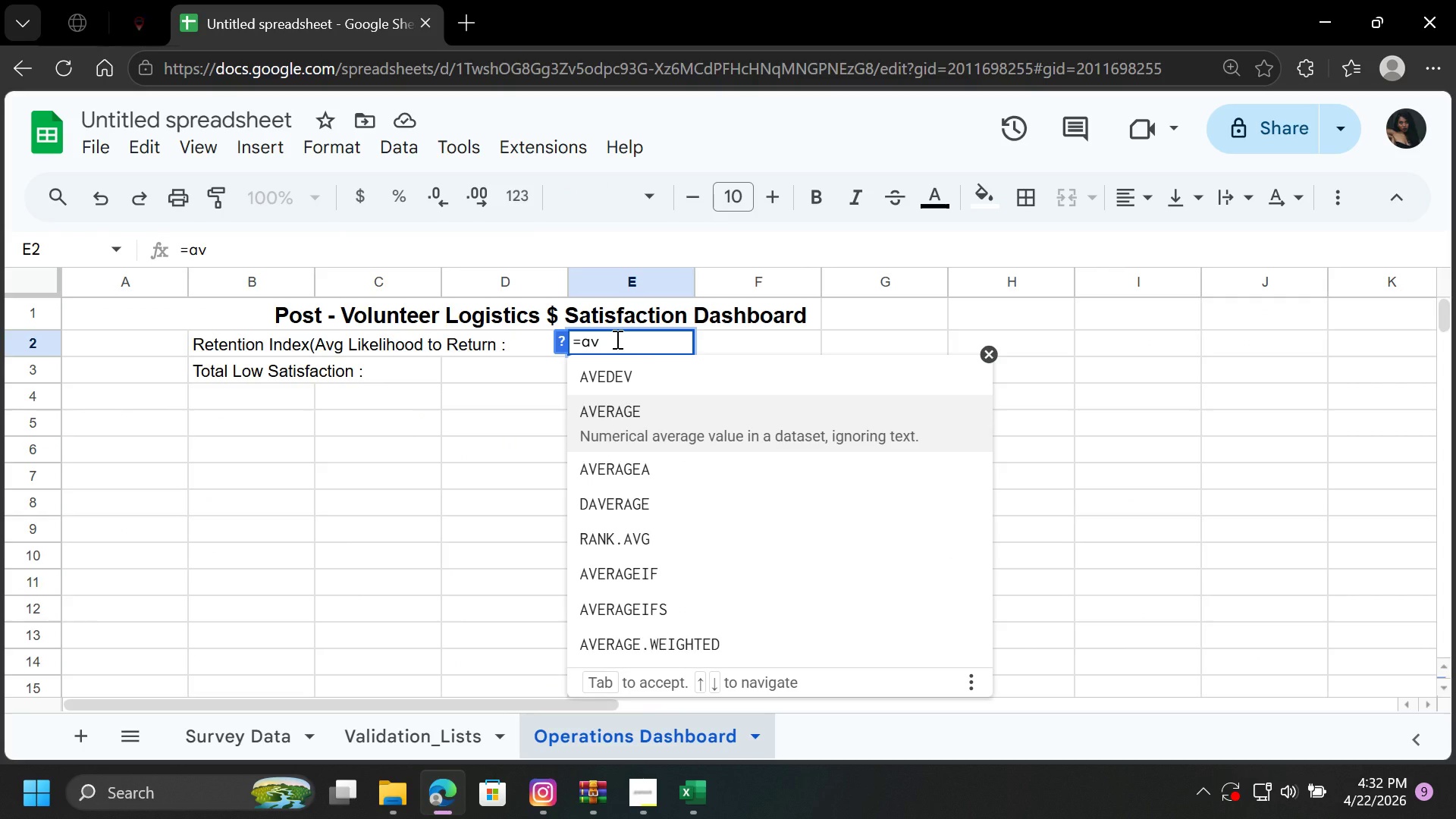 
key(Enter)
 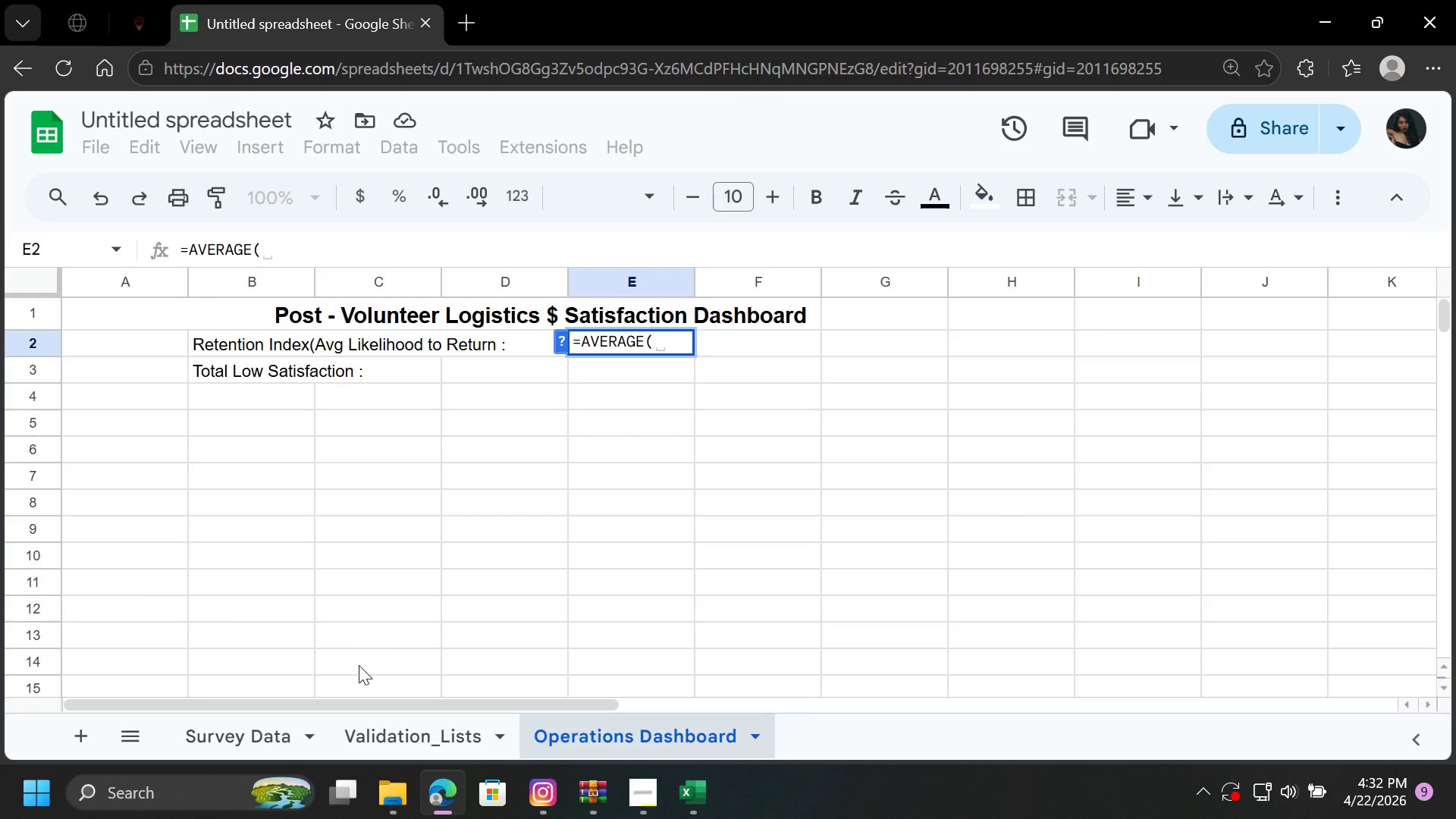 
left_click([274, 738])
 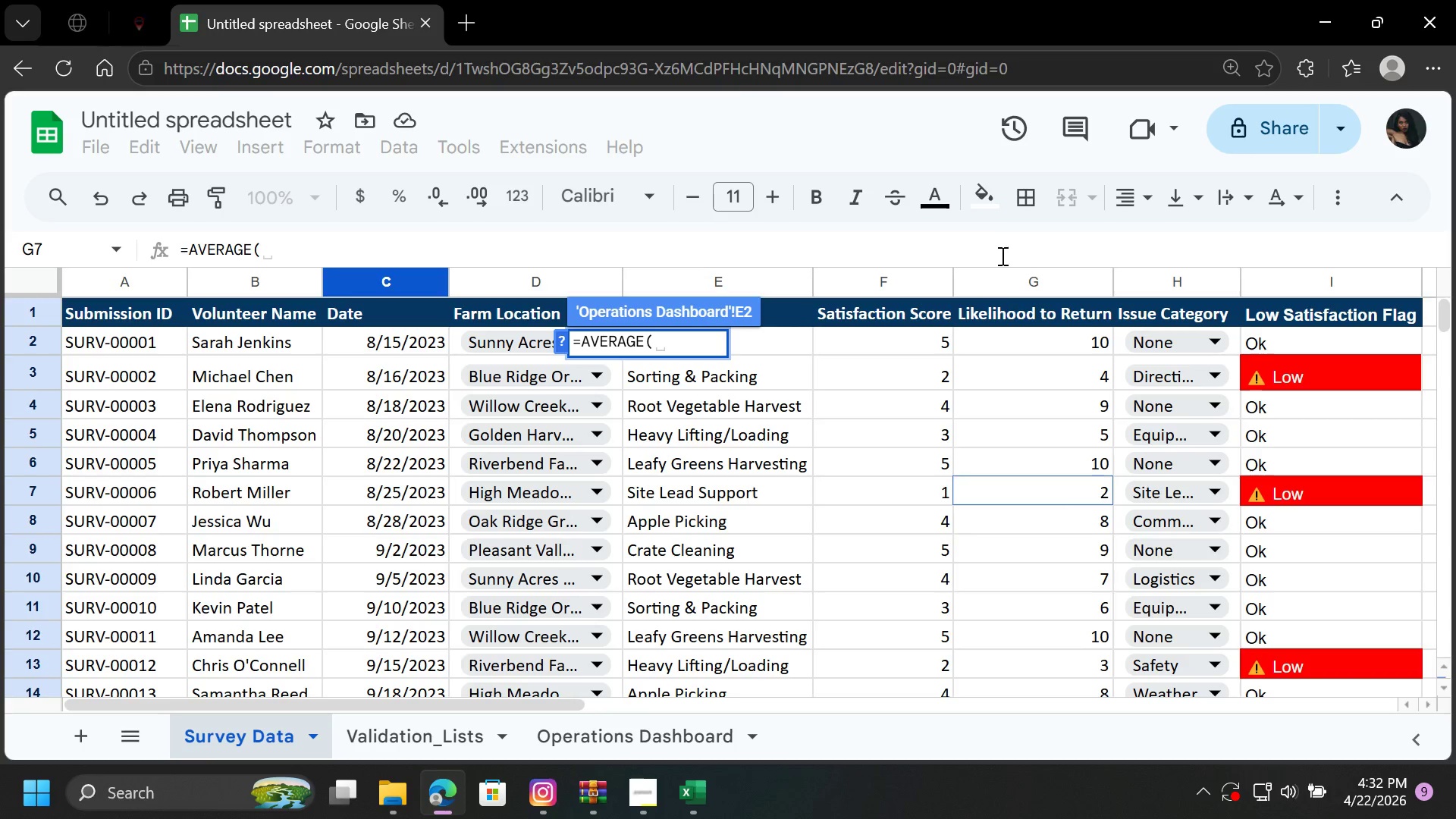 
left_click([997, 280])
 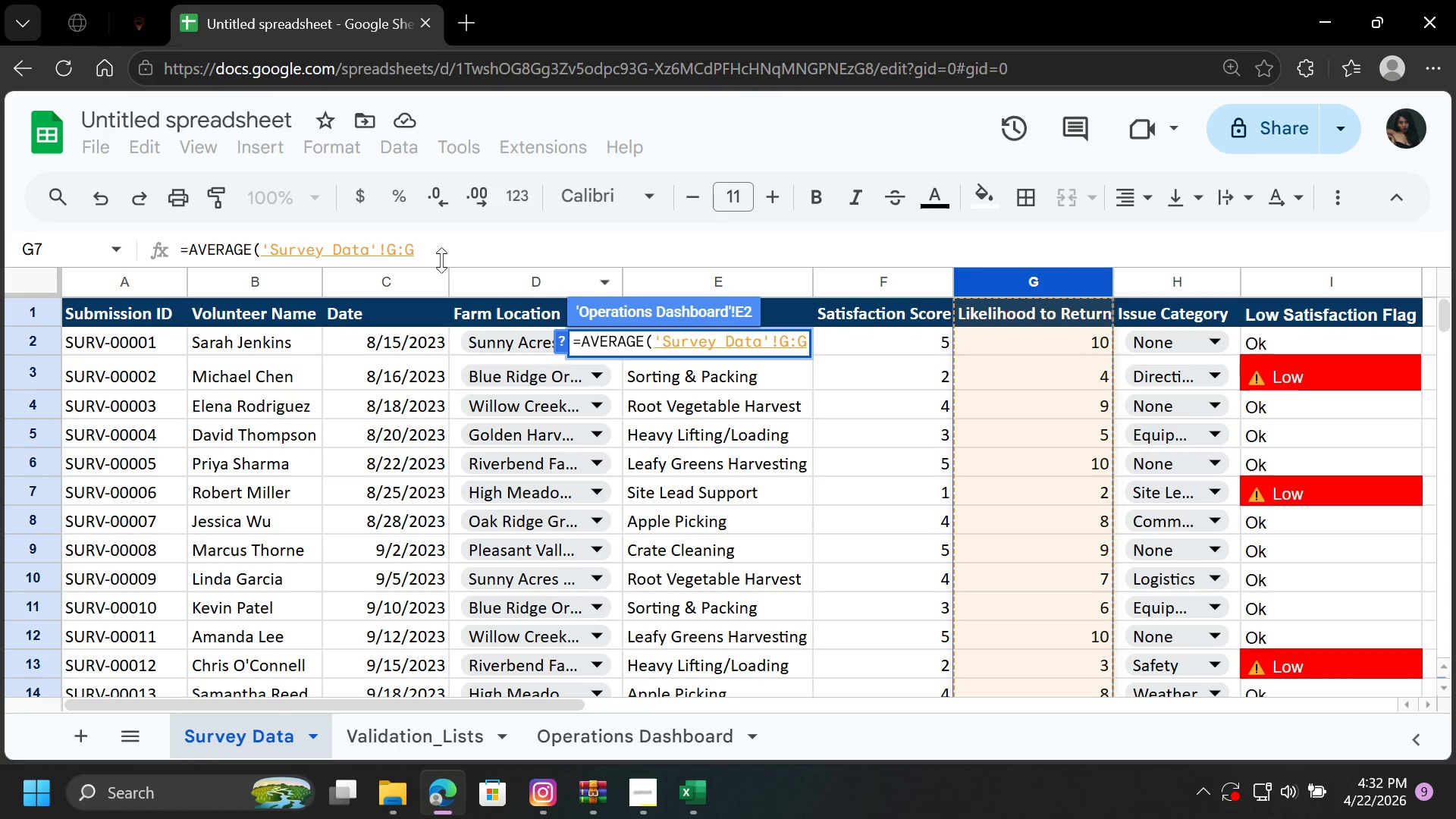 
left_click([434, 255])
 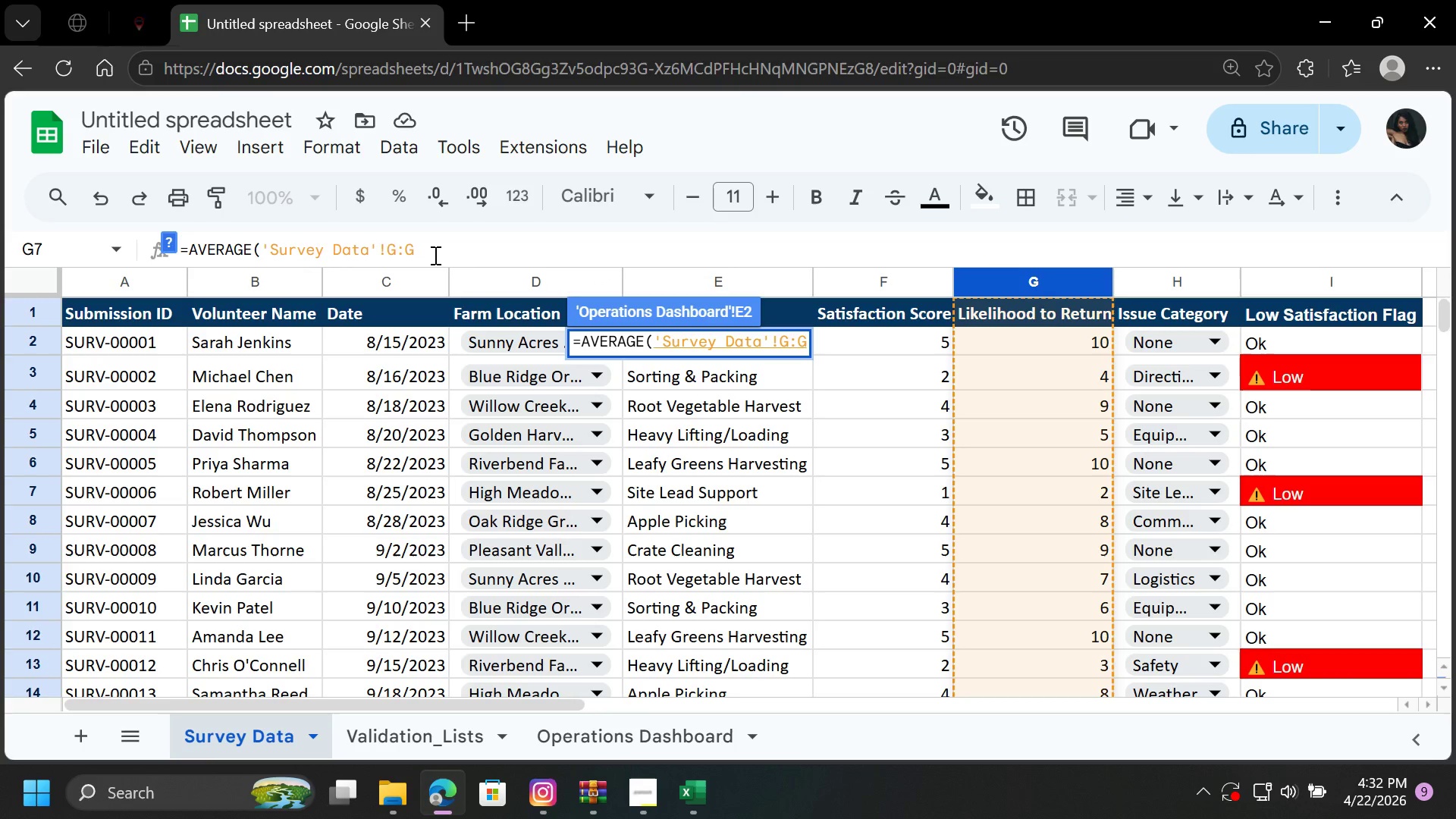 
key(Shift+0)
 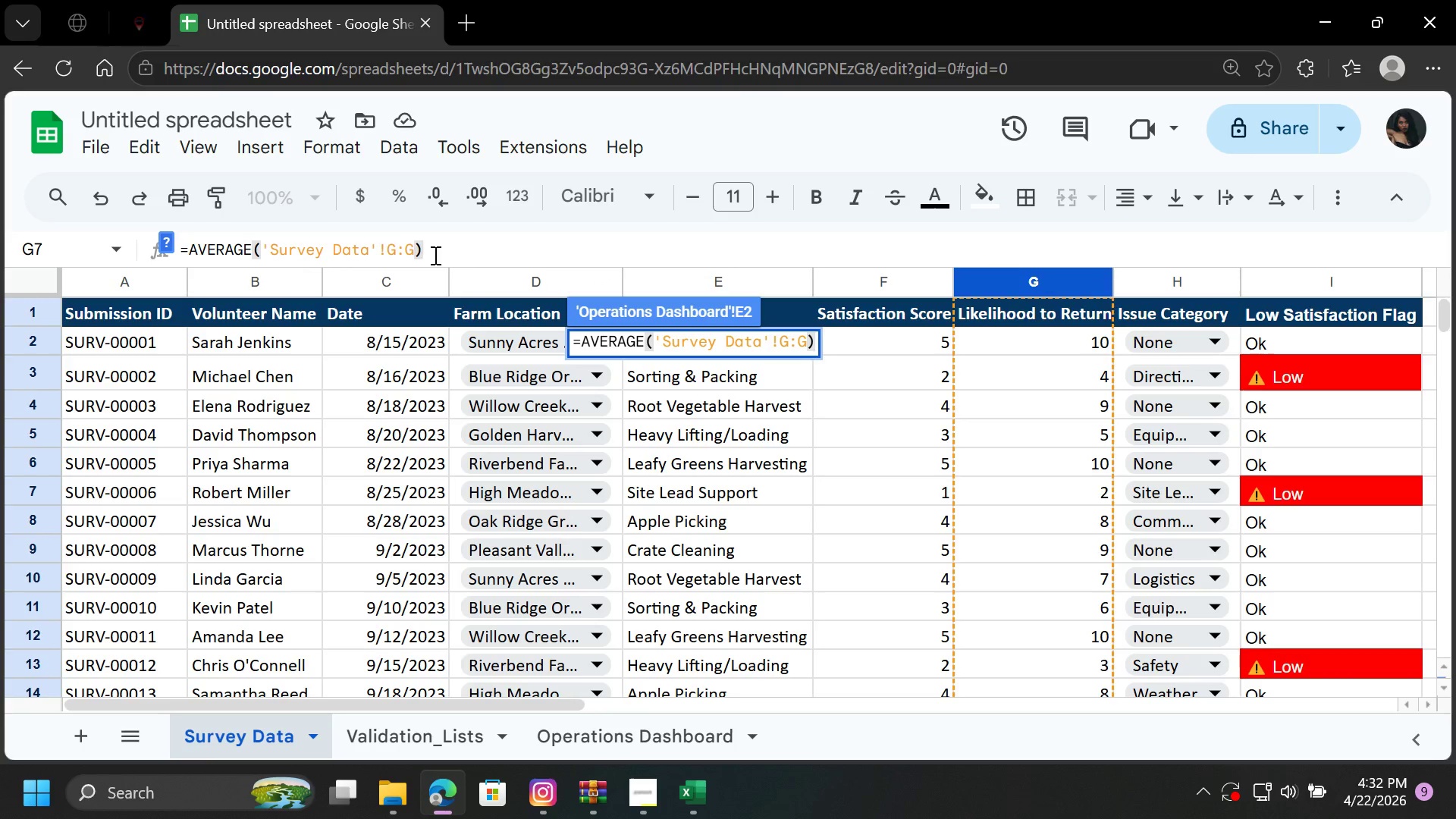 
key(Enter)
 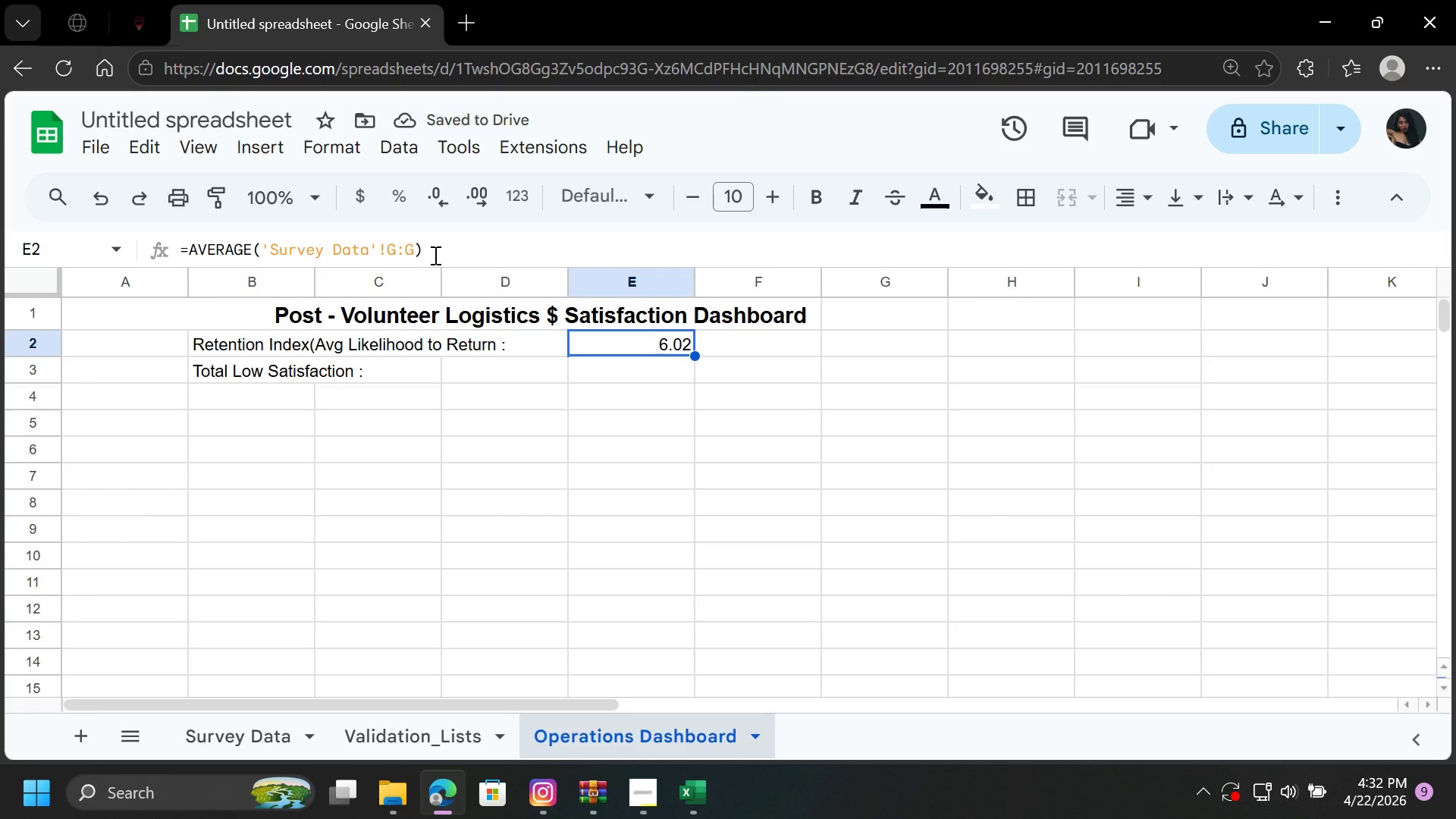 
wait(6.86)
 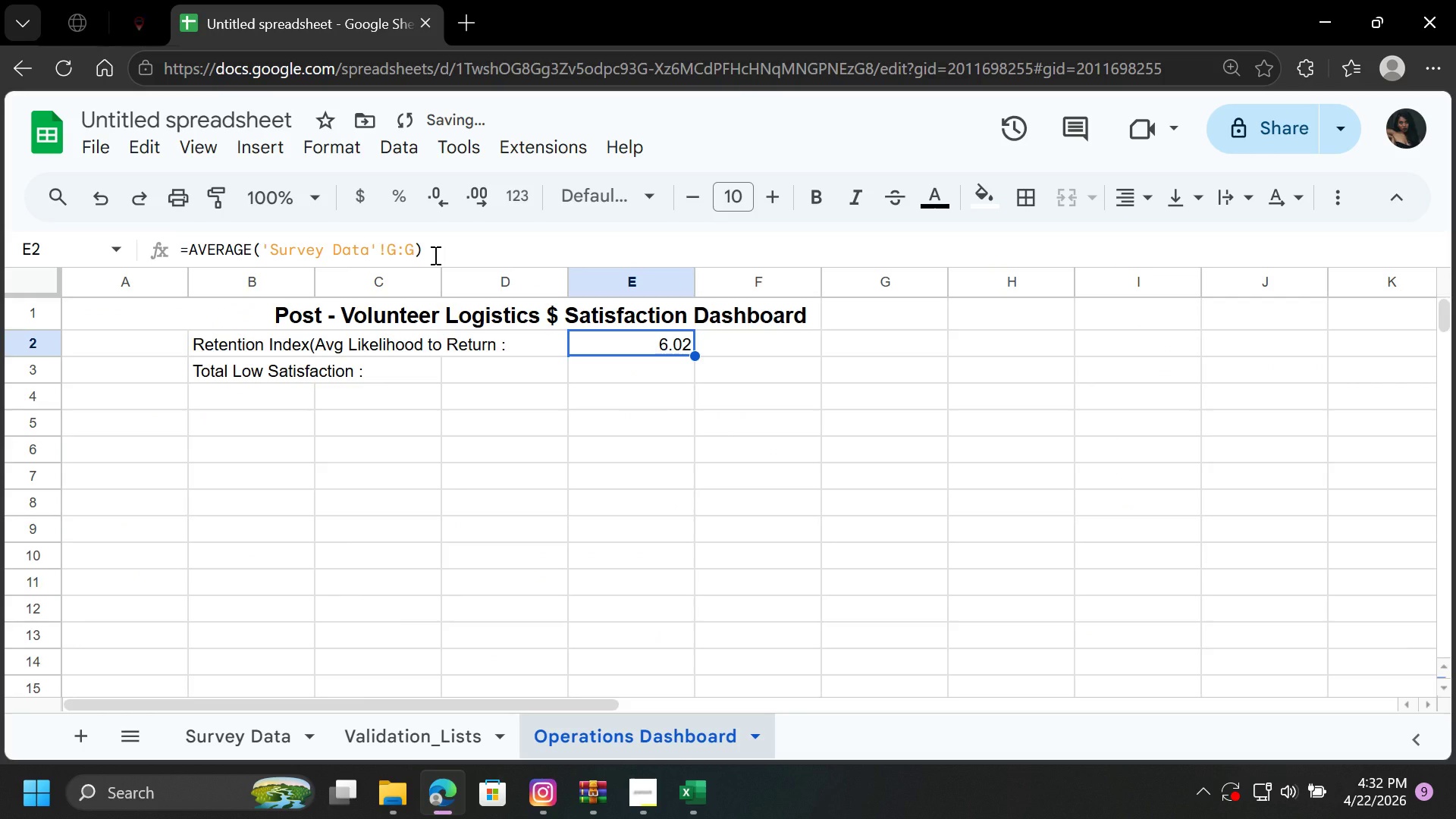 
left_click([602, 375])
 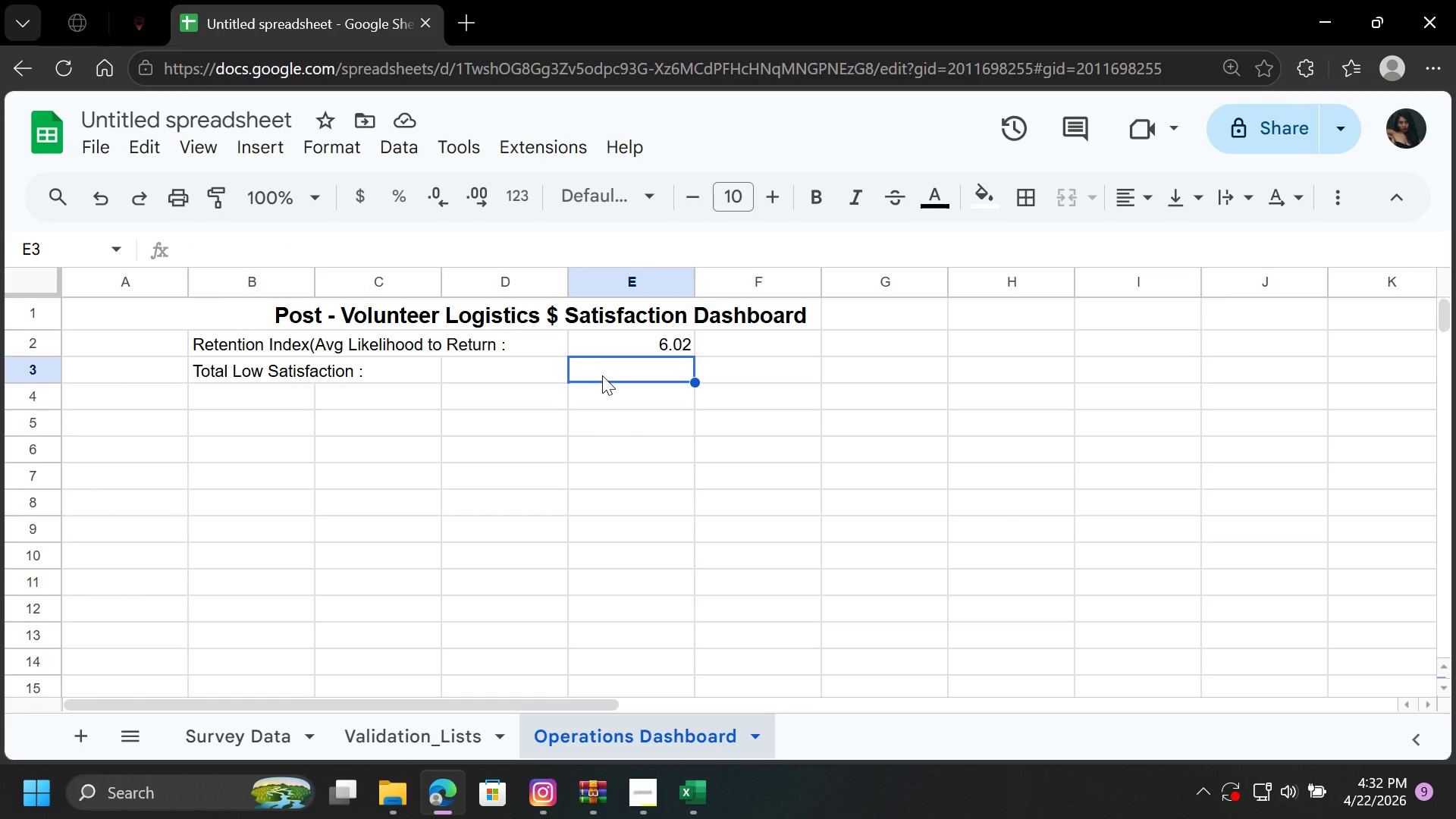 
key(Equal)
 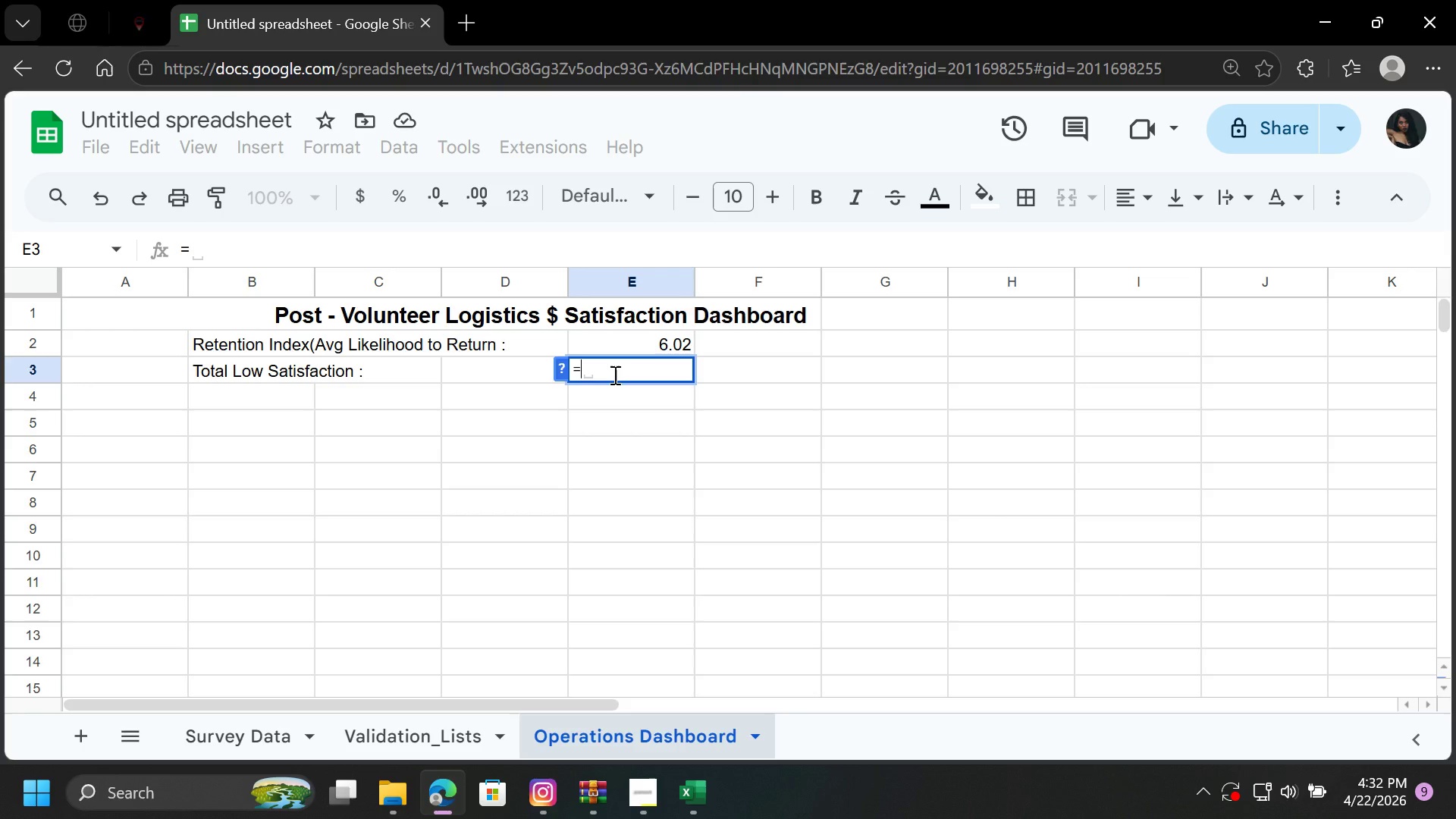 
wait(19.22)
 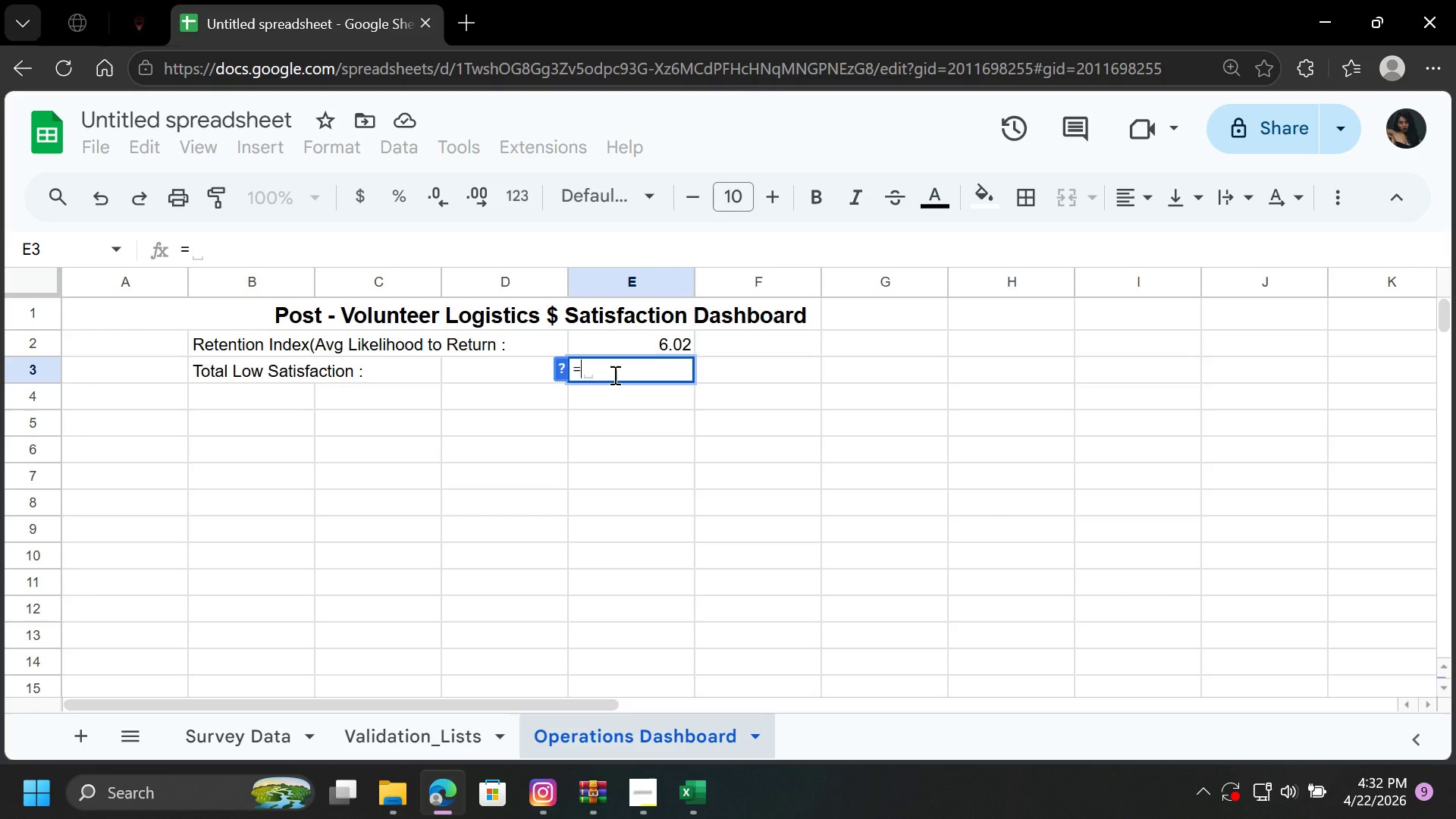 
type(co)
 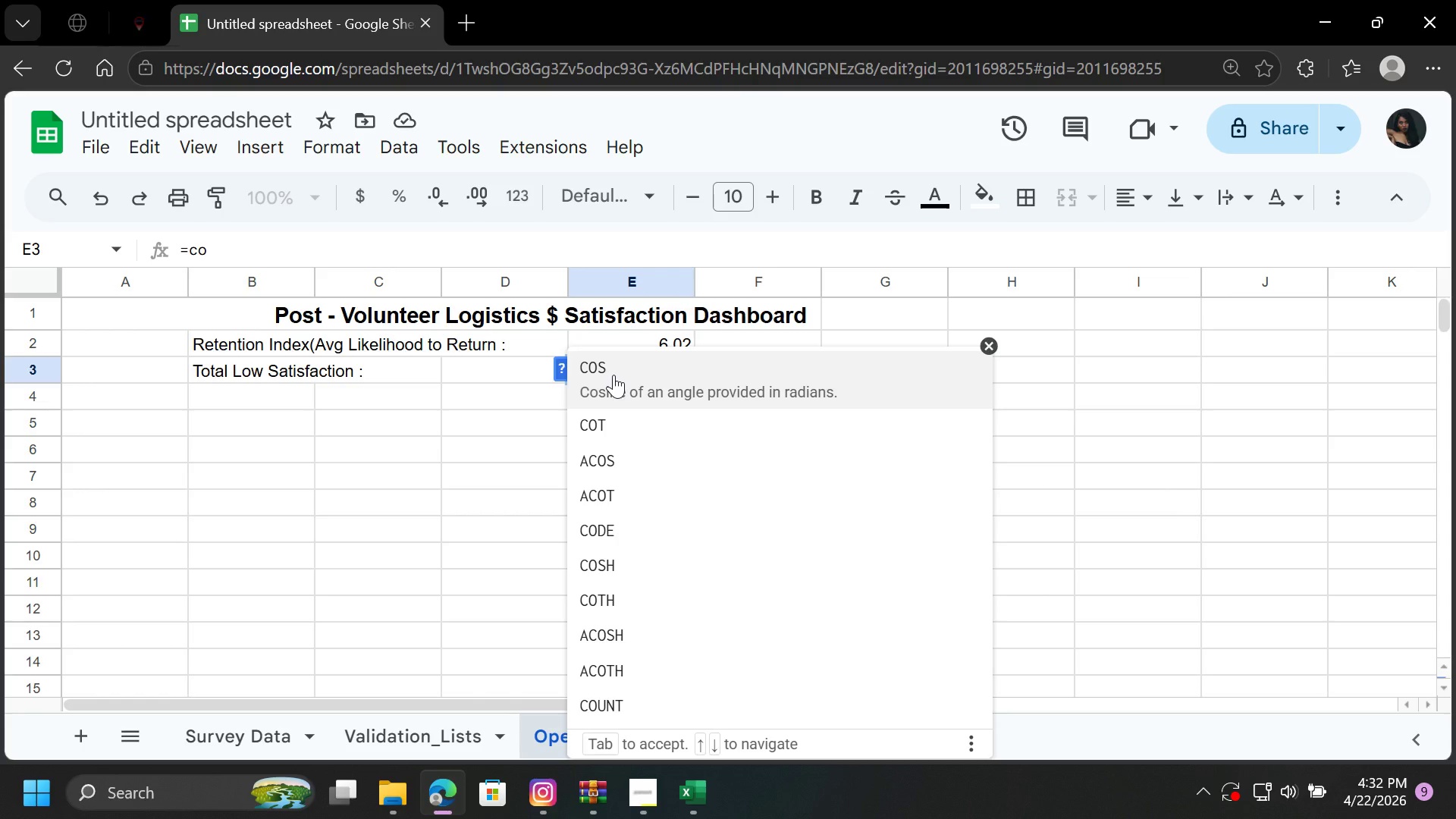 
wait(6.72)
 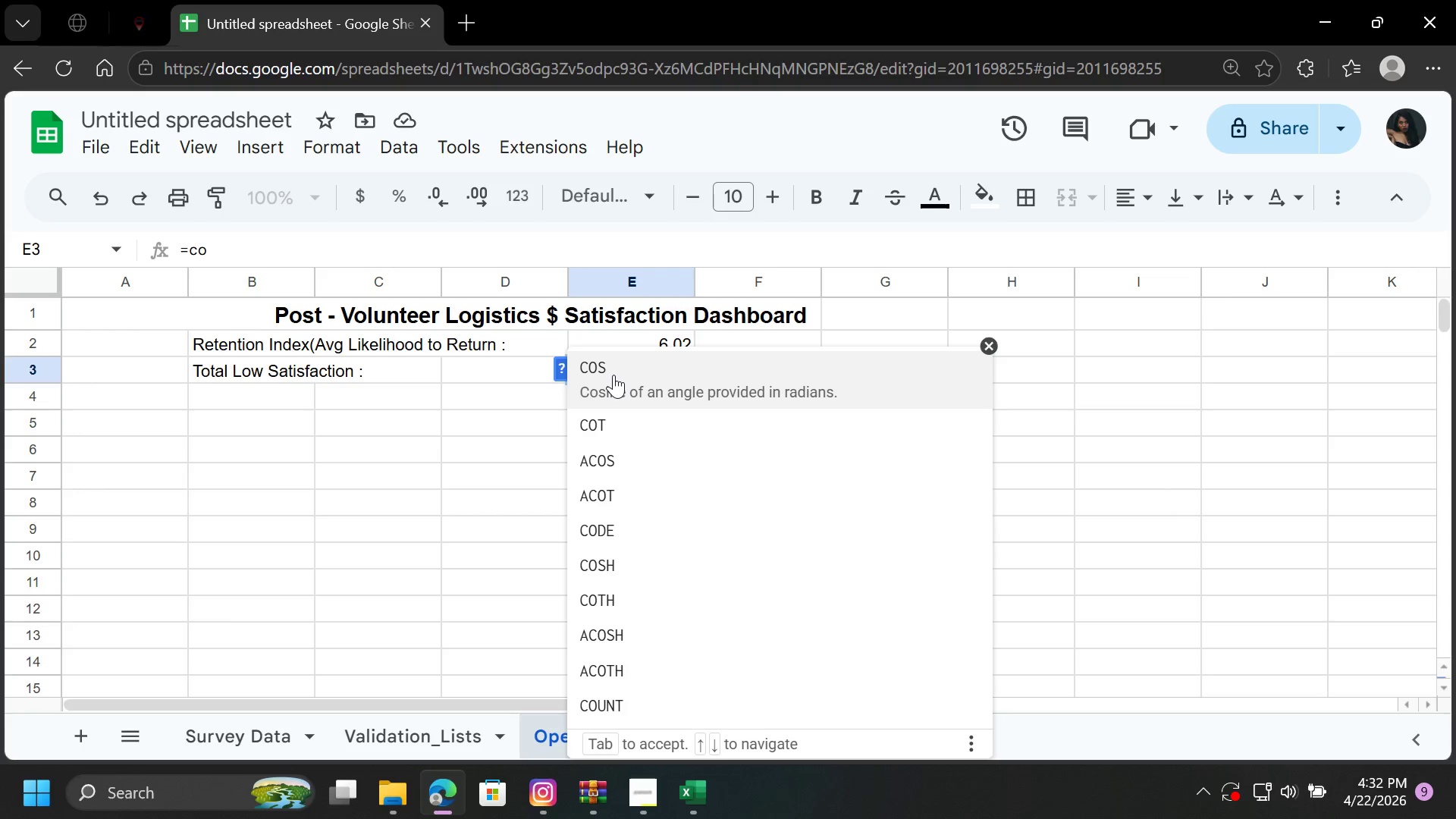 
key(Backspace)
key(Backspace)
type(coun)
 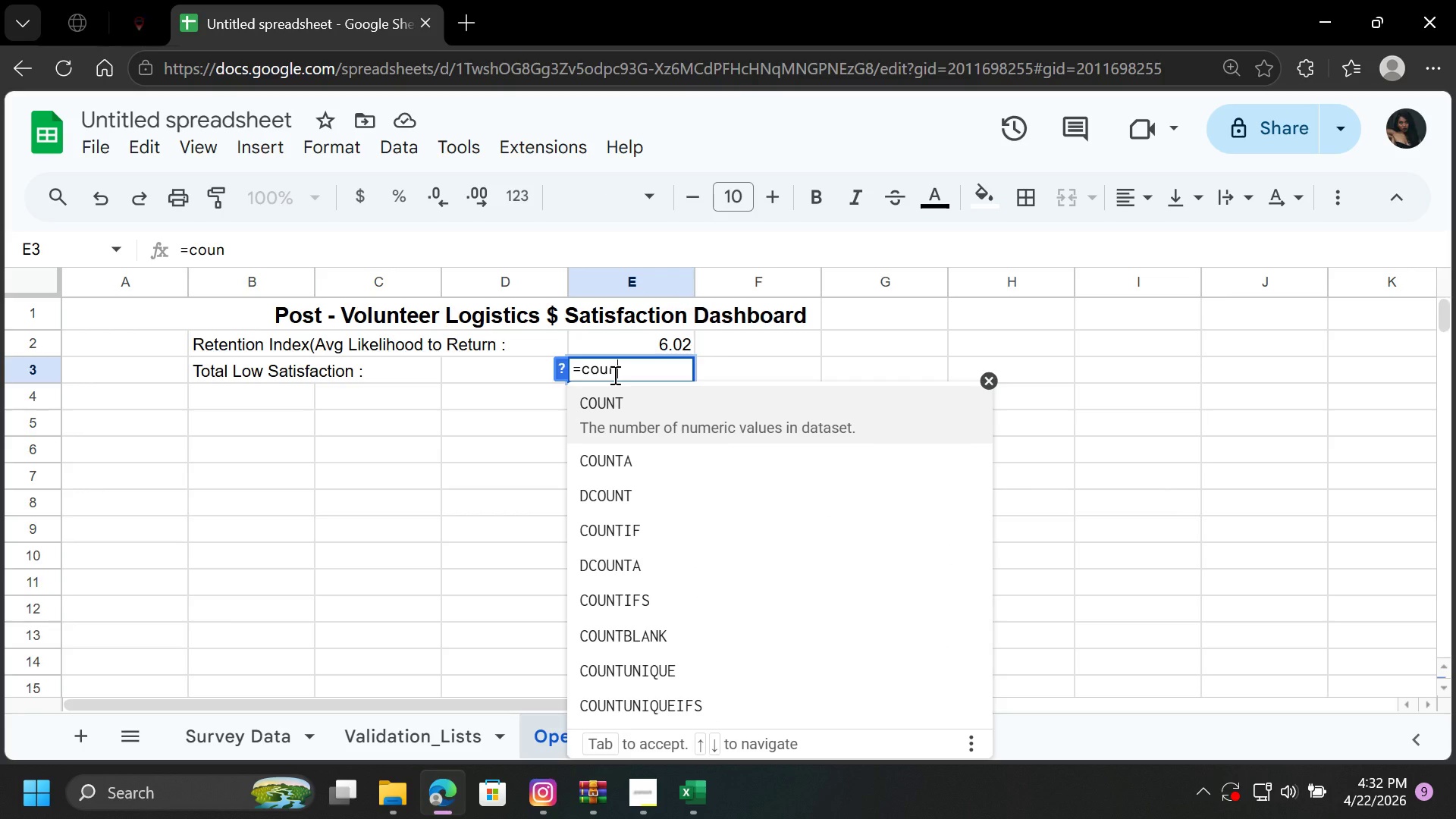 
key(ArrowDown)
 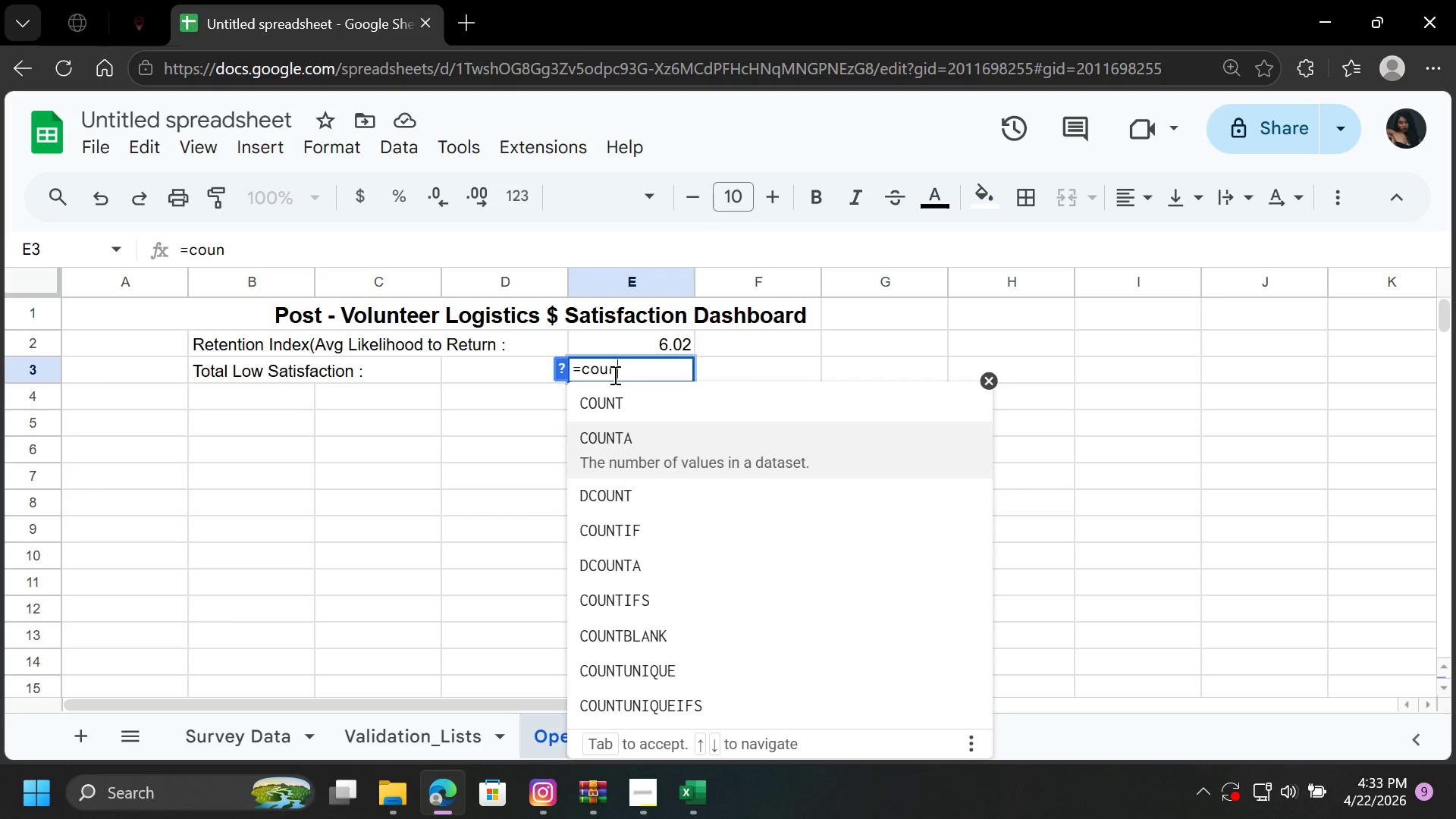 
key(ArrowDown)
 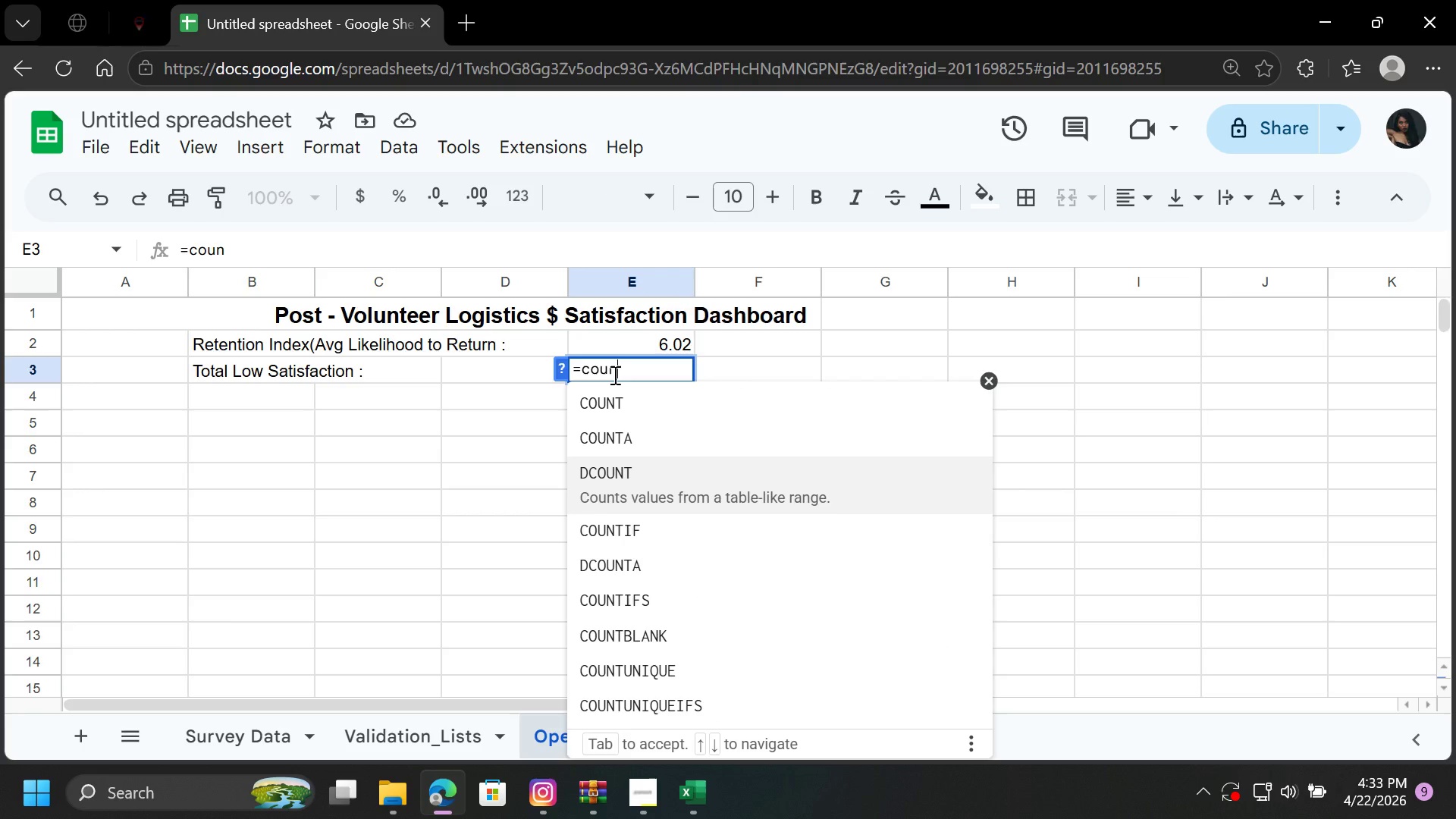 
key(ArrowDown)
 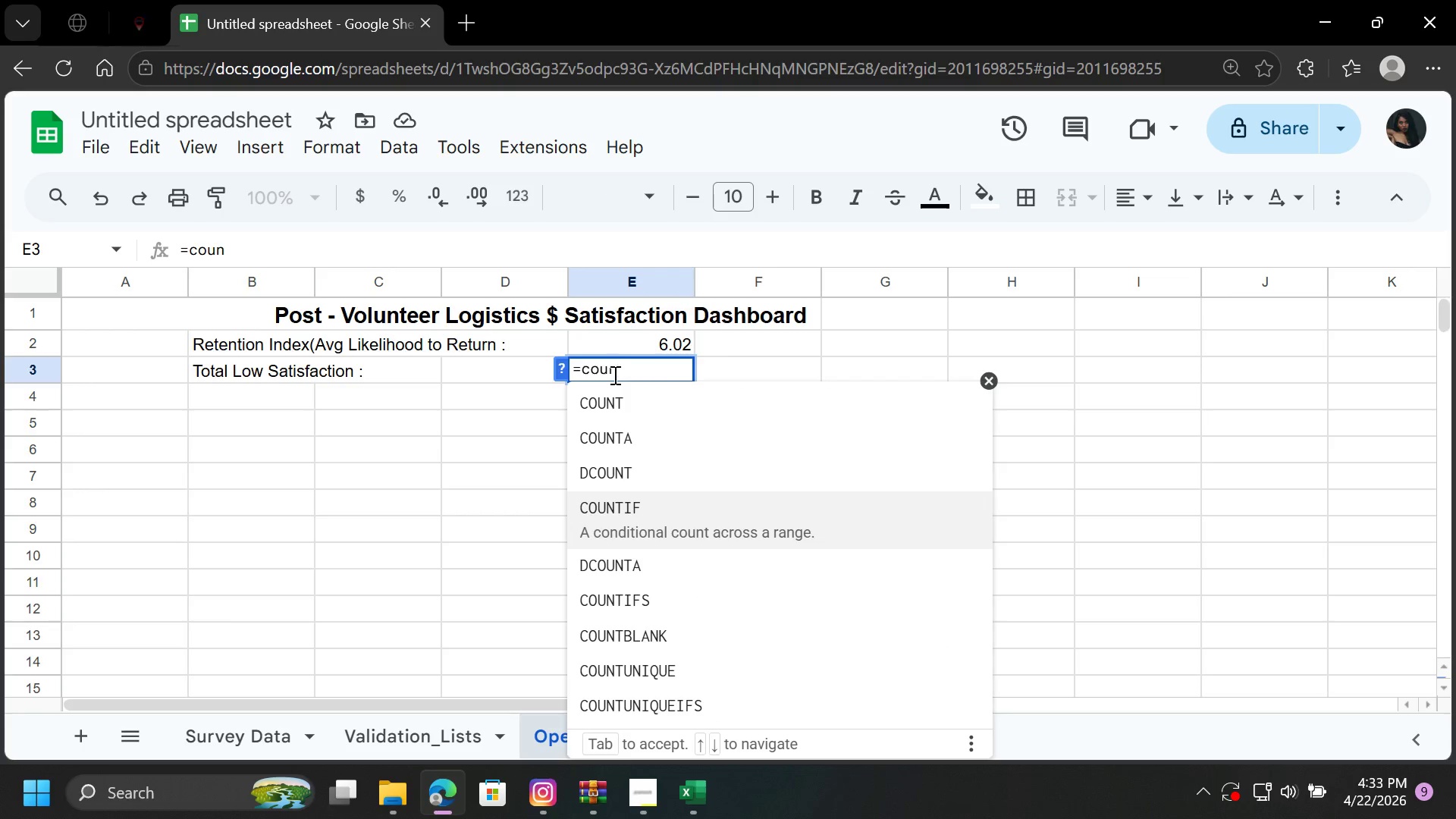 
key(Enter)
 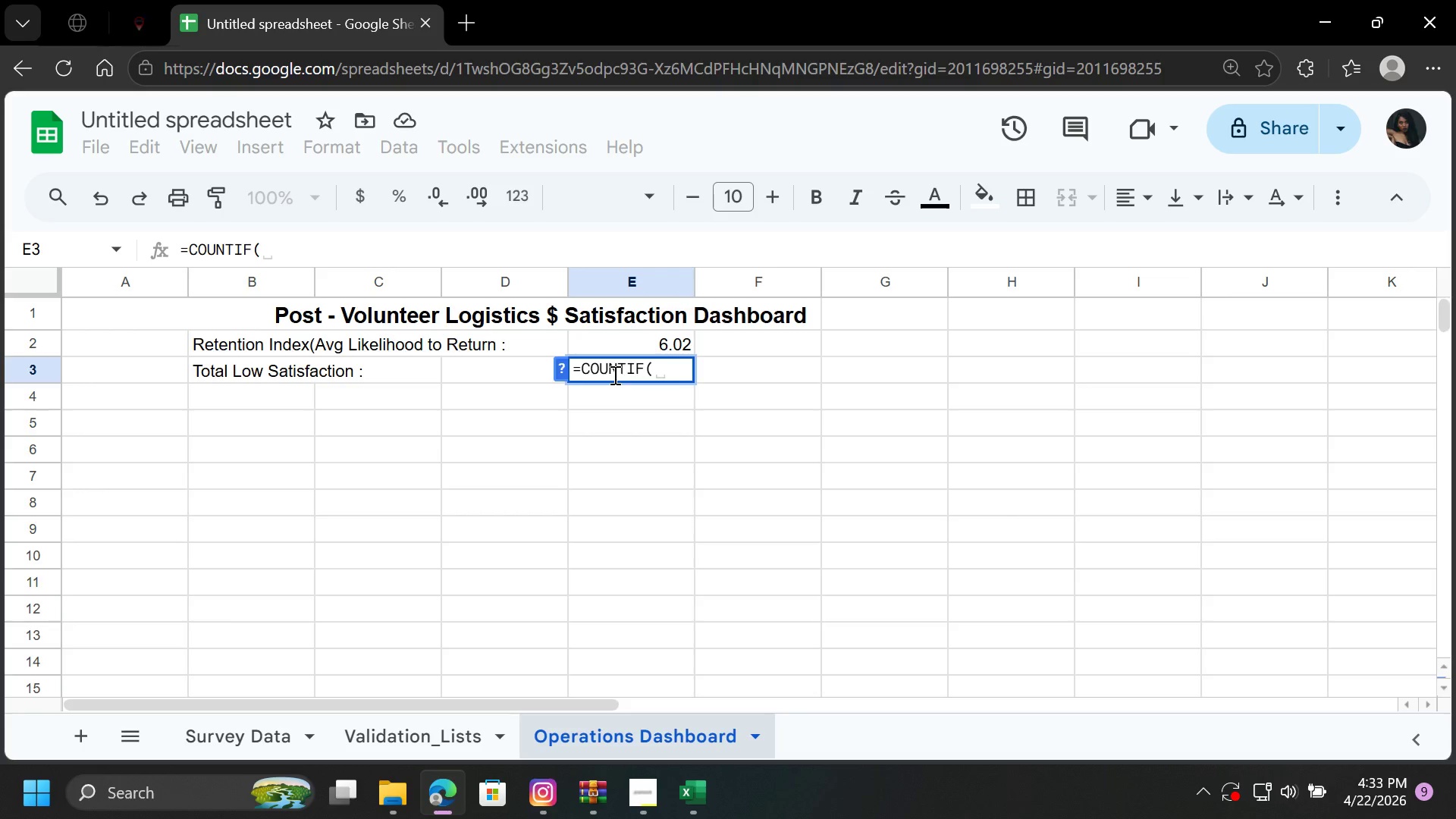 
wait(6.61)
 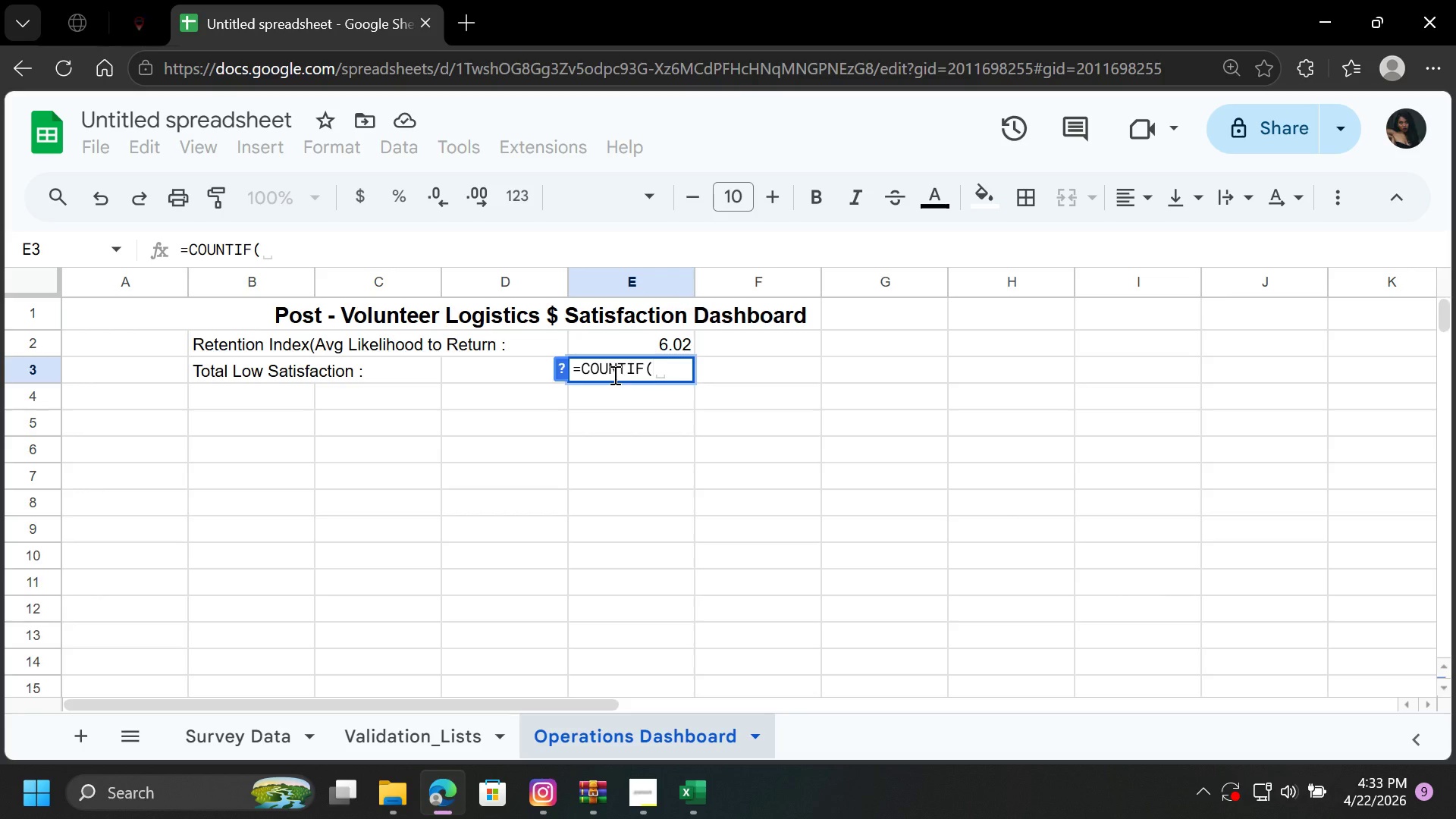 
left_click([252, 734])
 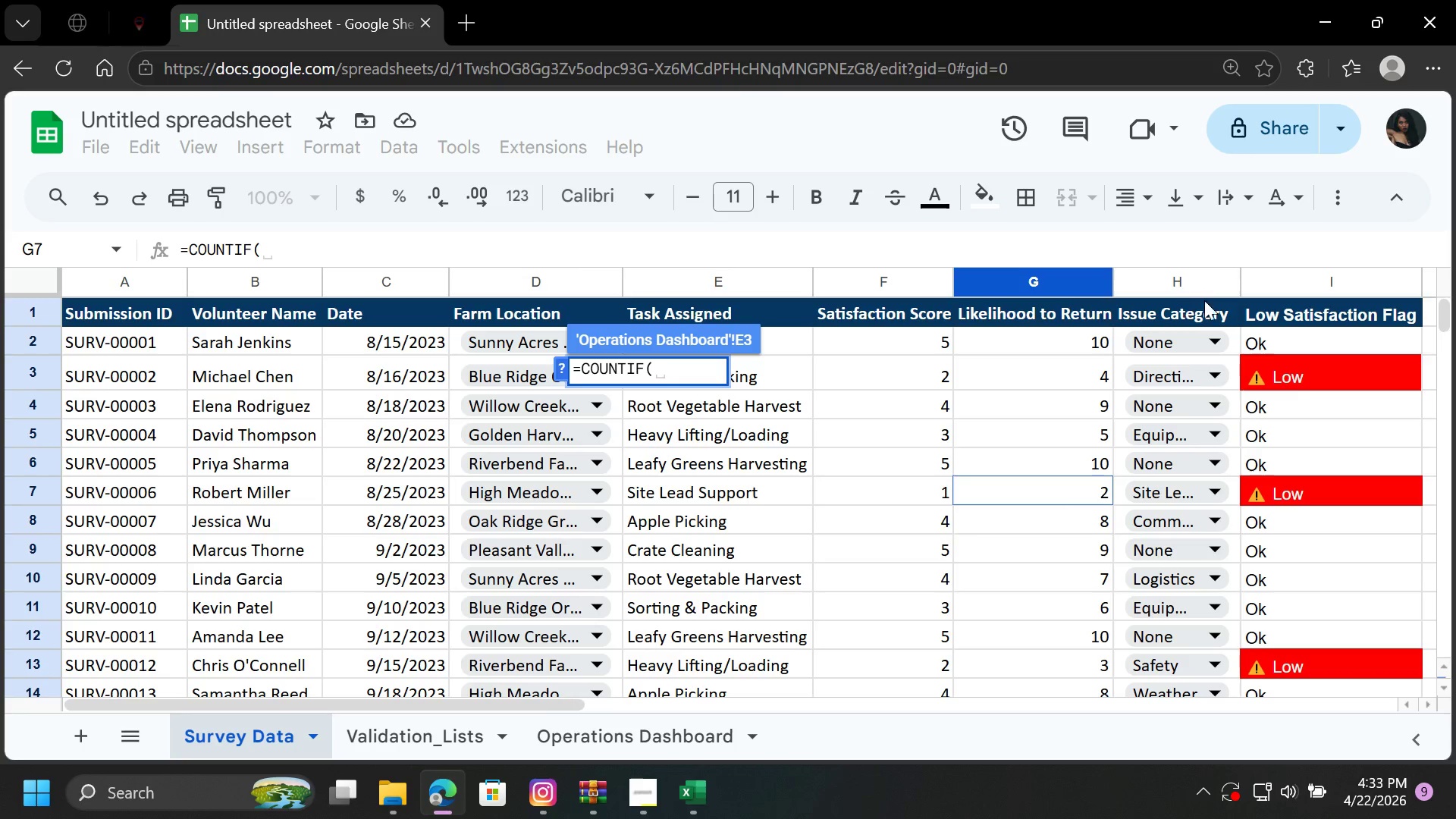 
left_click([1273, 284])
 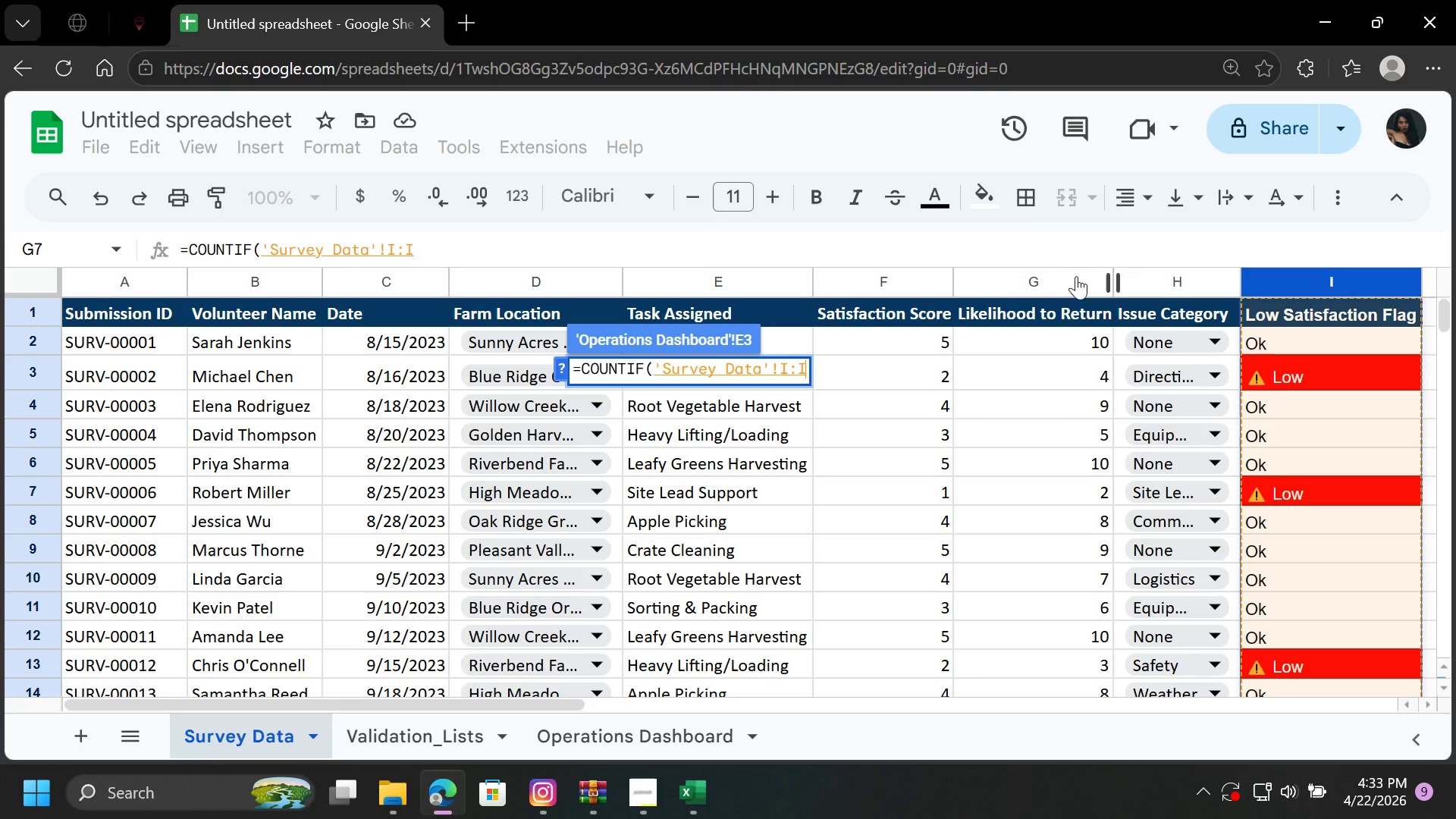 
mouse_move([875, 184])
 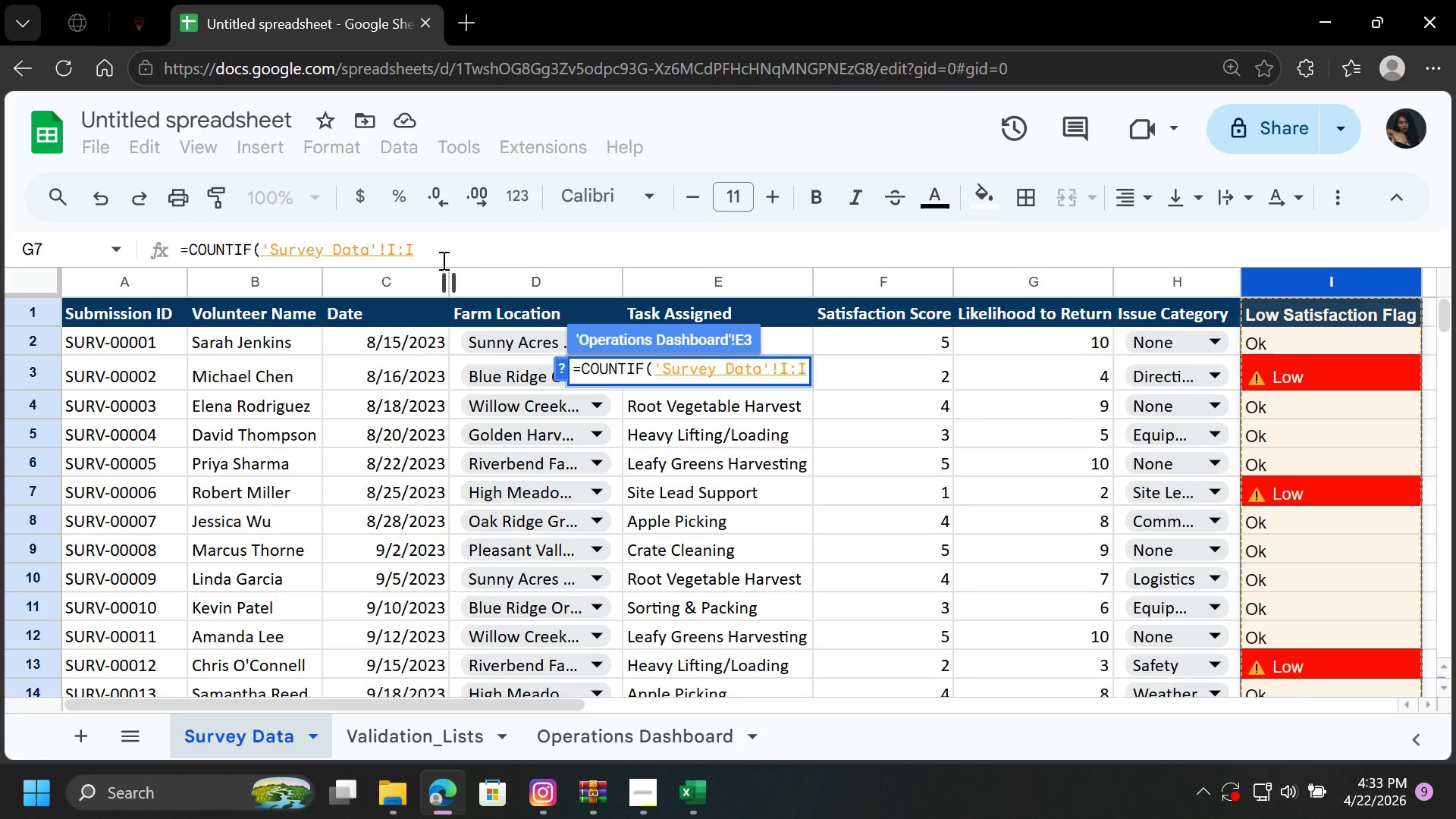 
left_click([427, 249])
 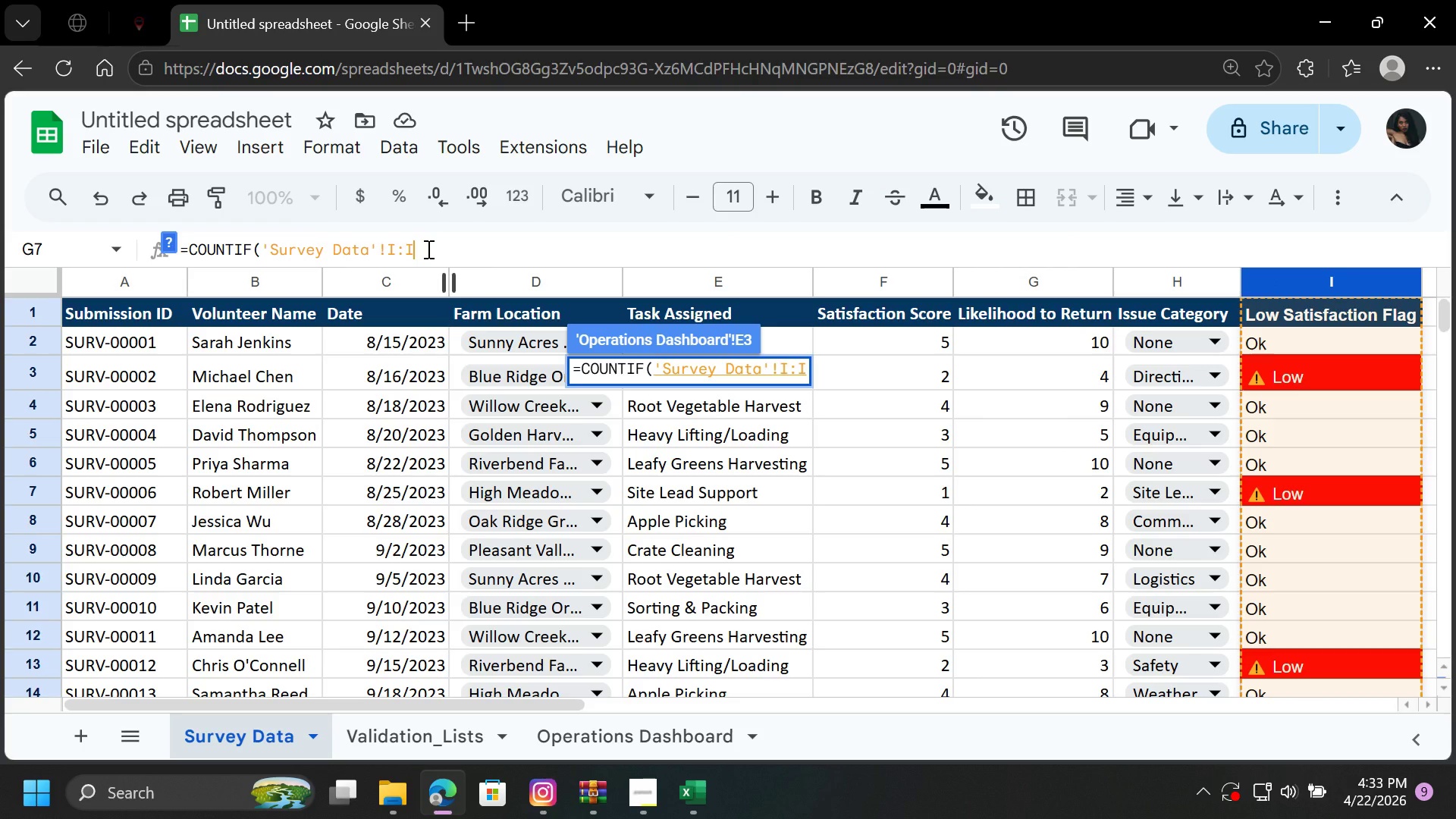 
key(Comma)
 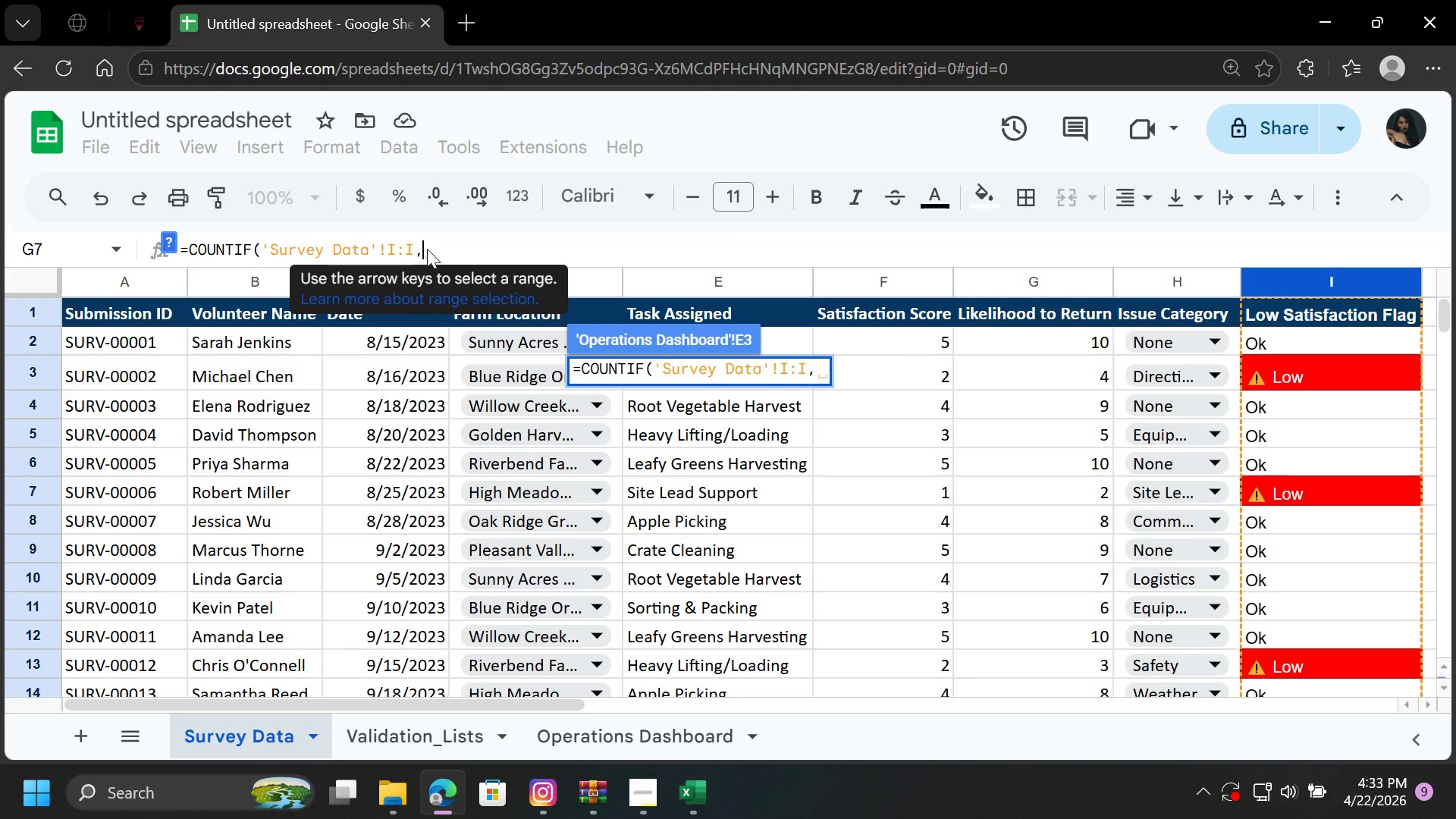 
key(ArrowUp)
 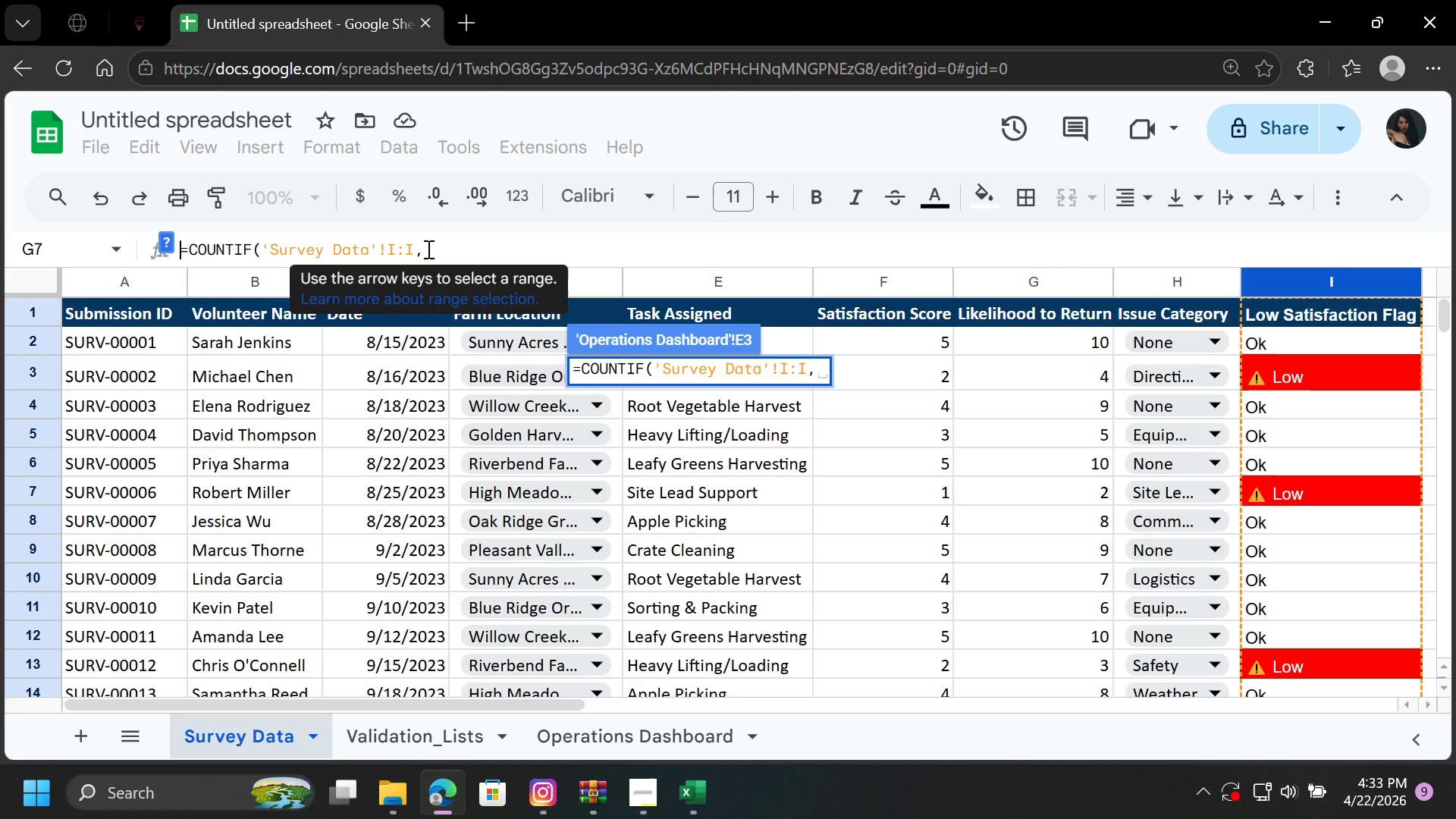 
key(Shift+ArrowUp)
 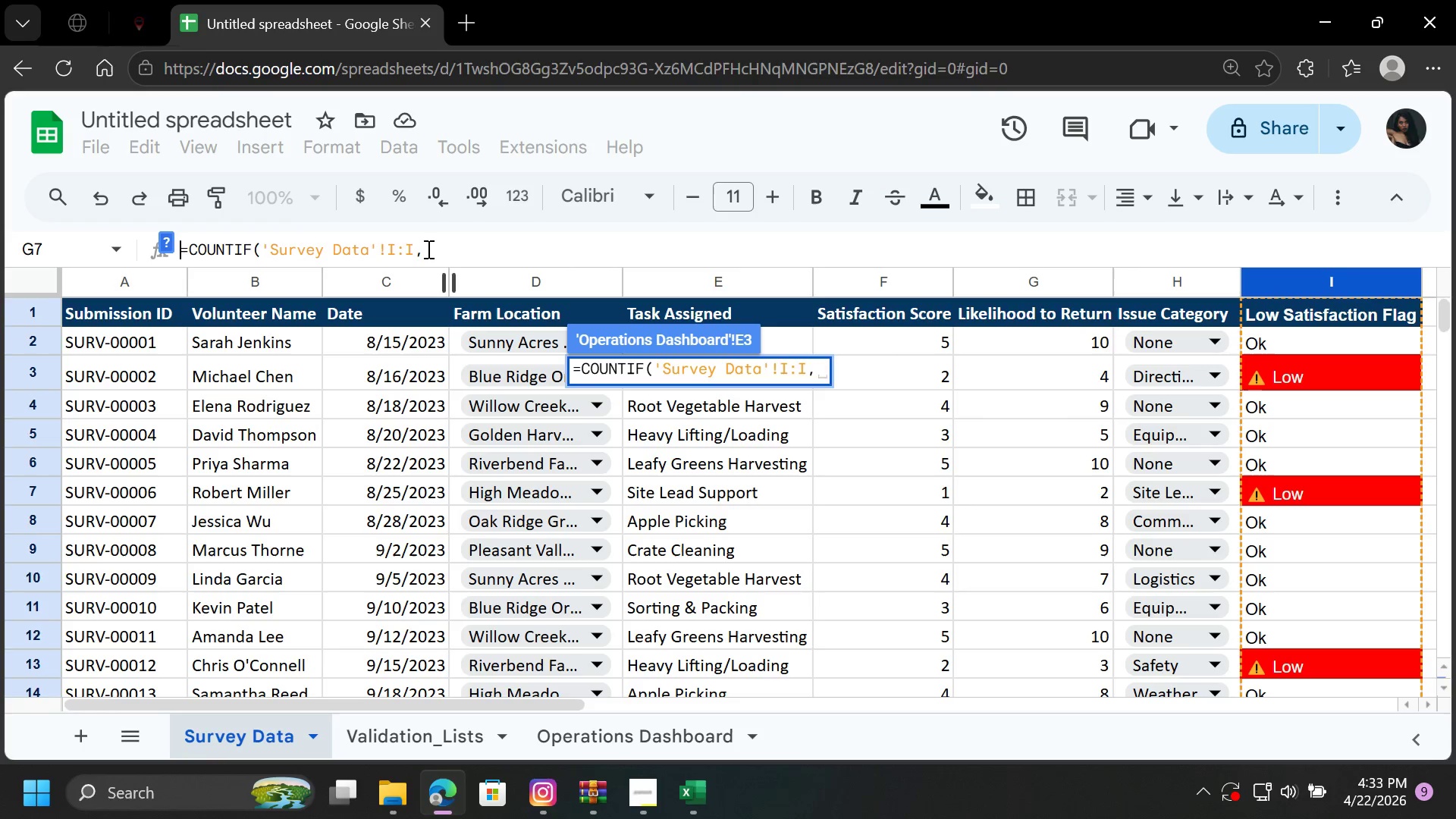 
key(Shift+ArrowUp)
 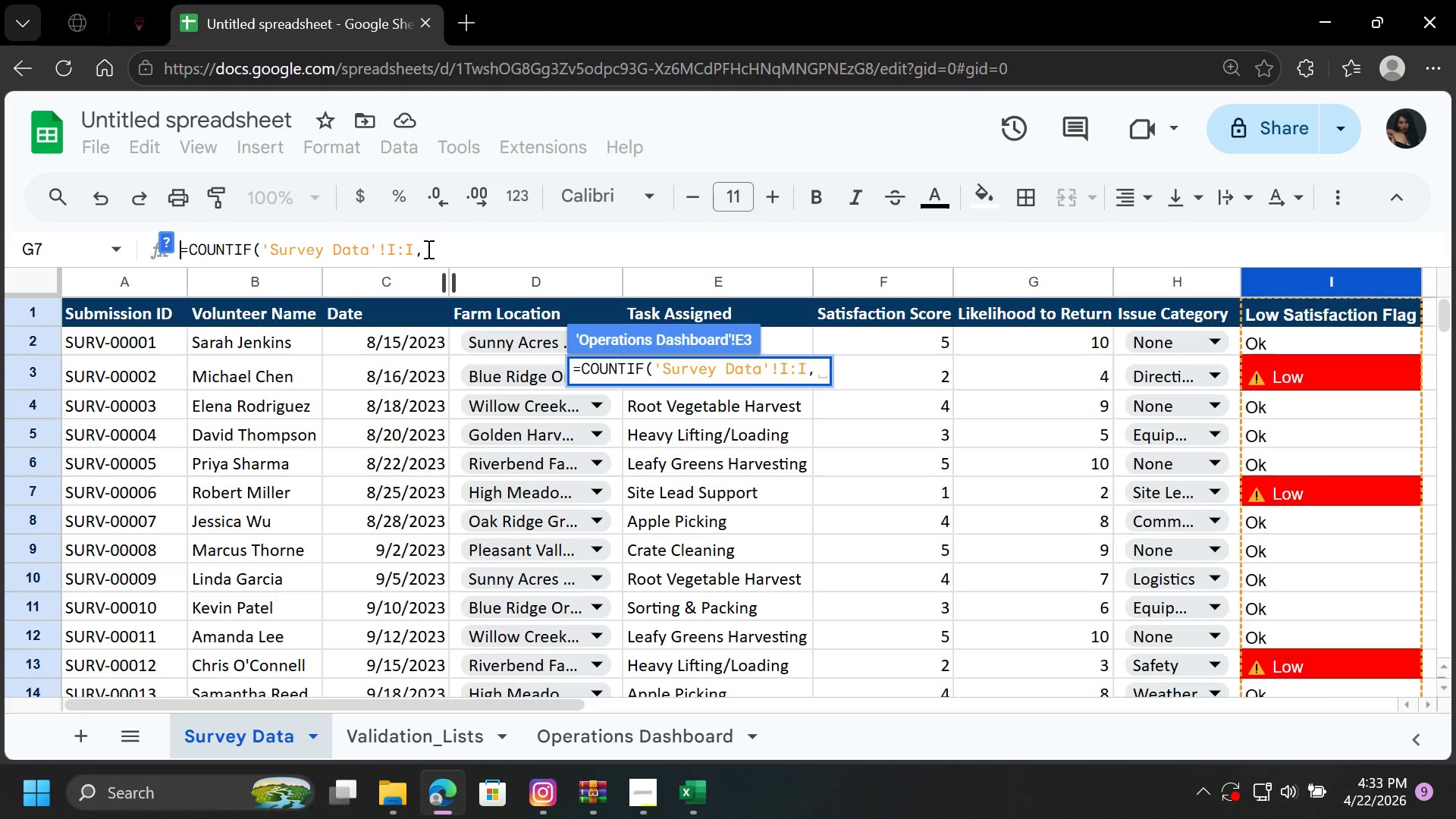 
key(Shift+Quote)
 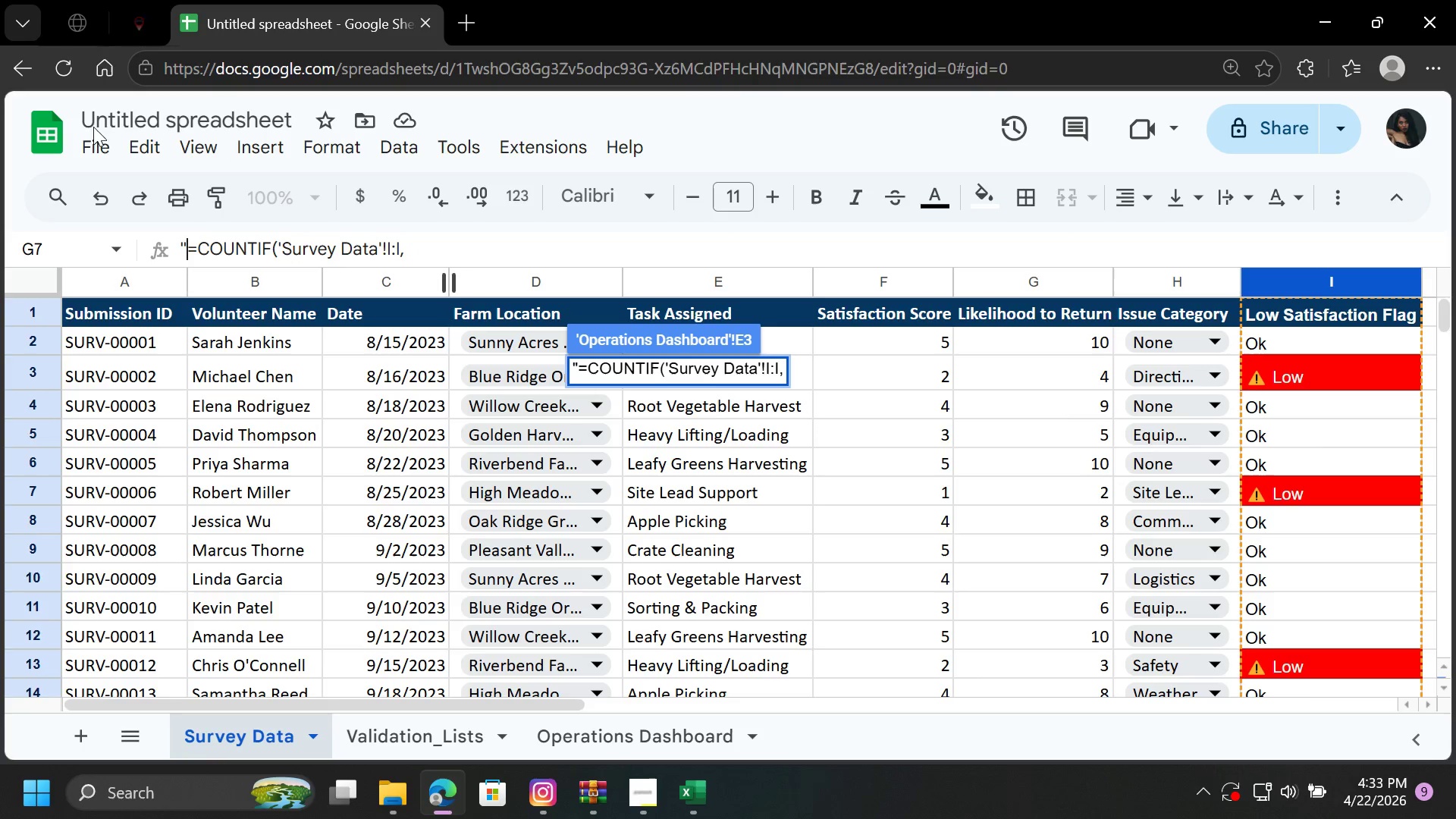 
left_click([102, 197])
 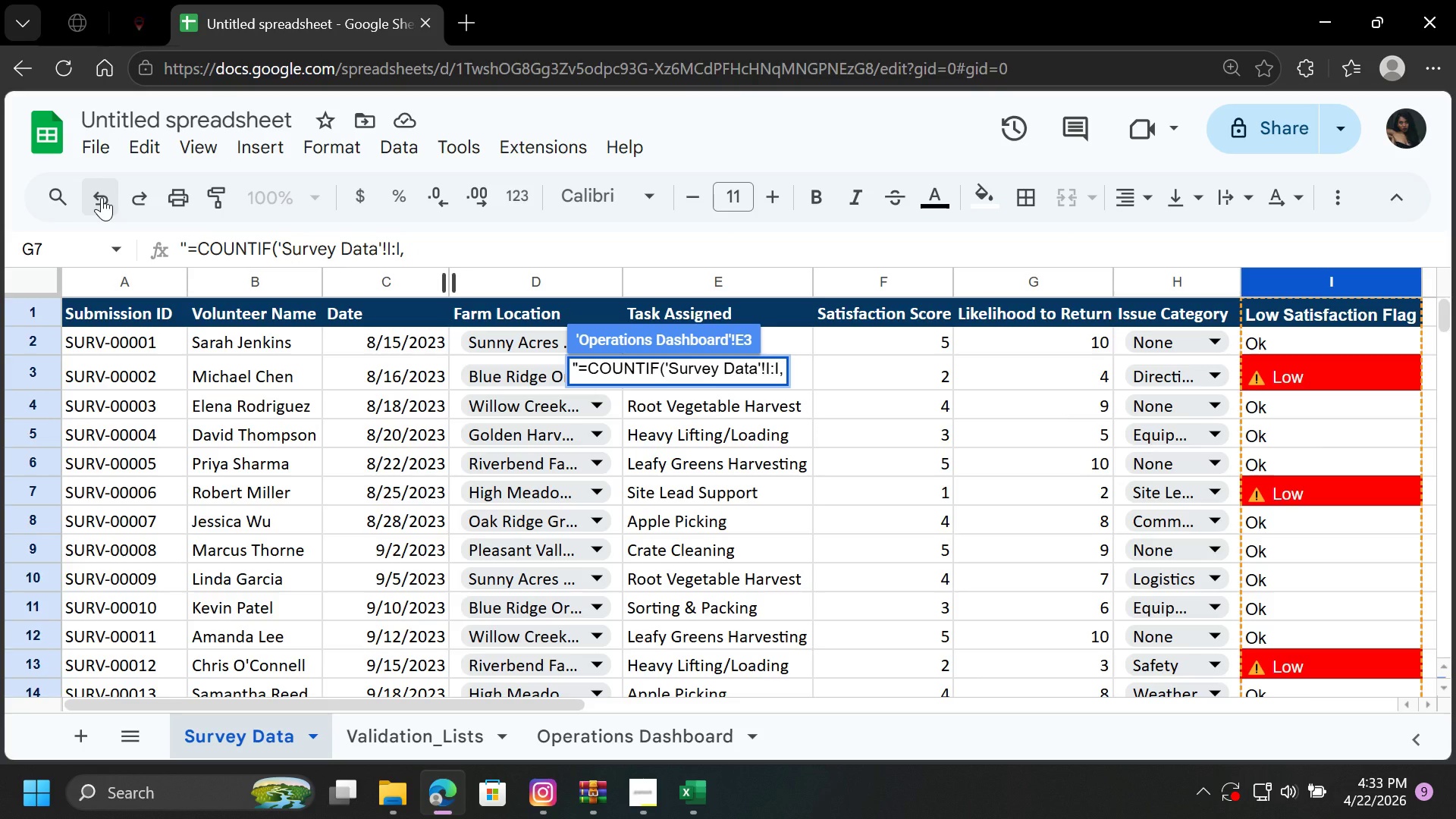 
left_click([102, 197])
 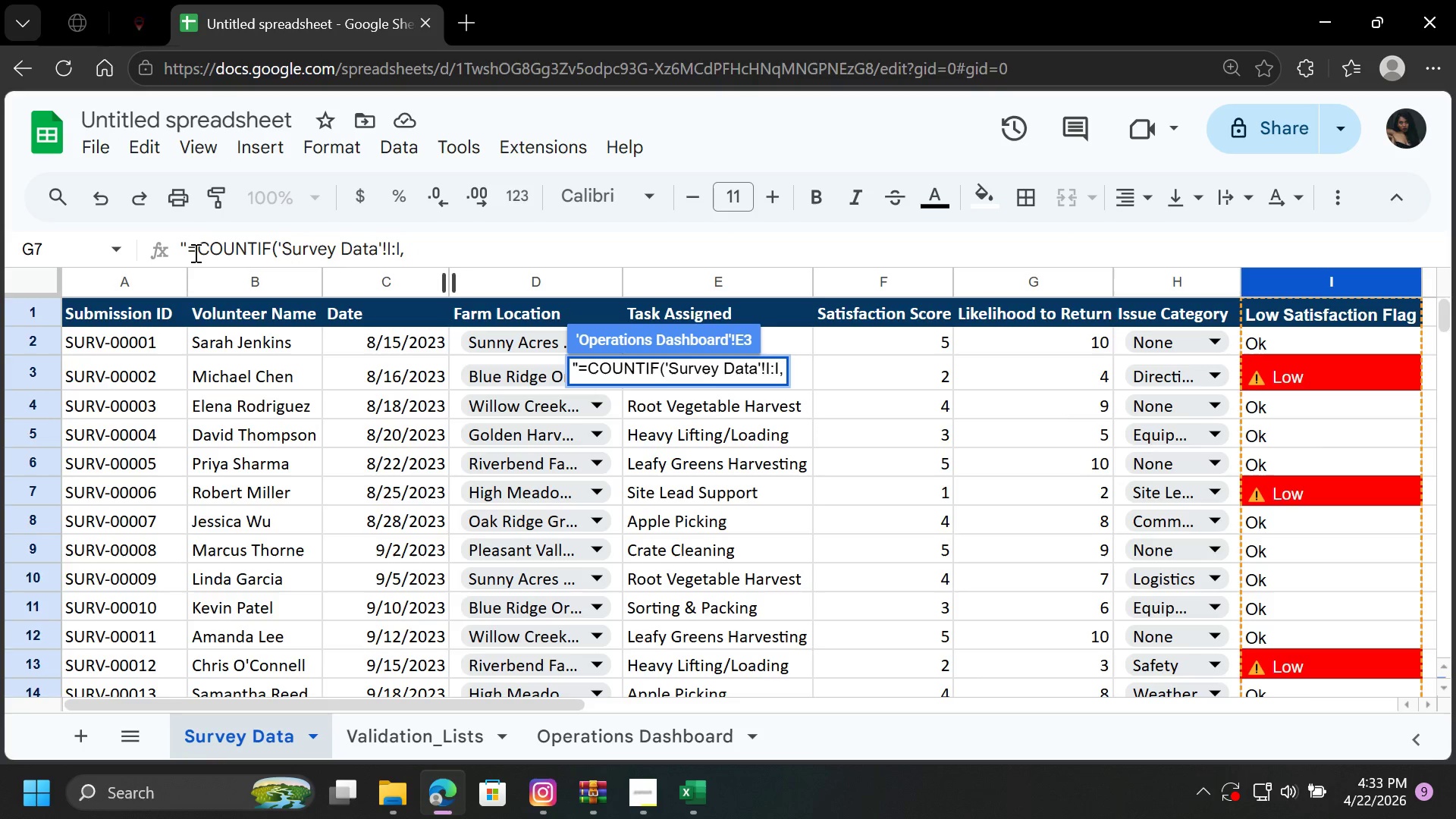 
key(Backspace)
 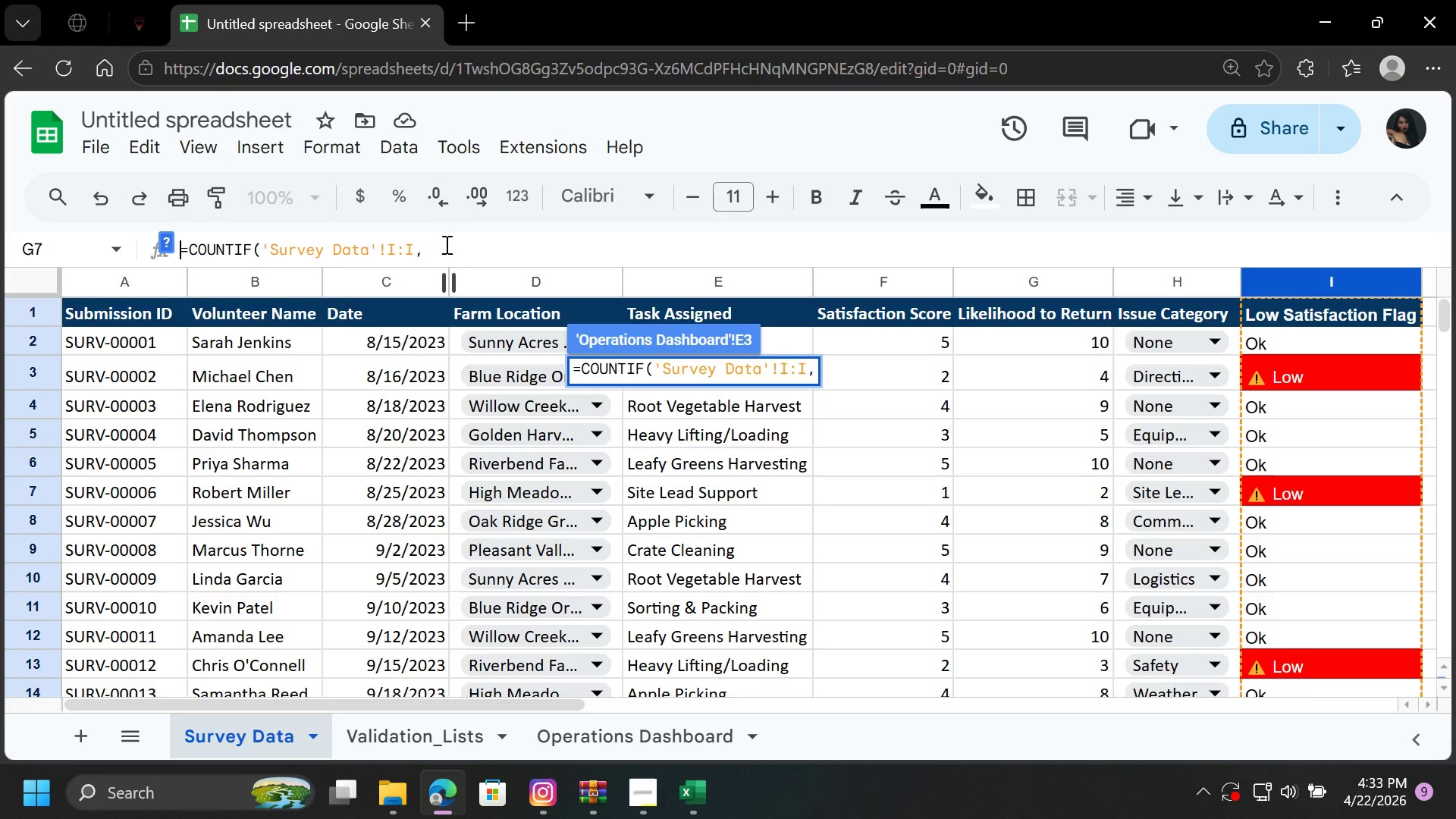 
left_click([435, 255])
 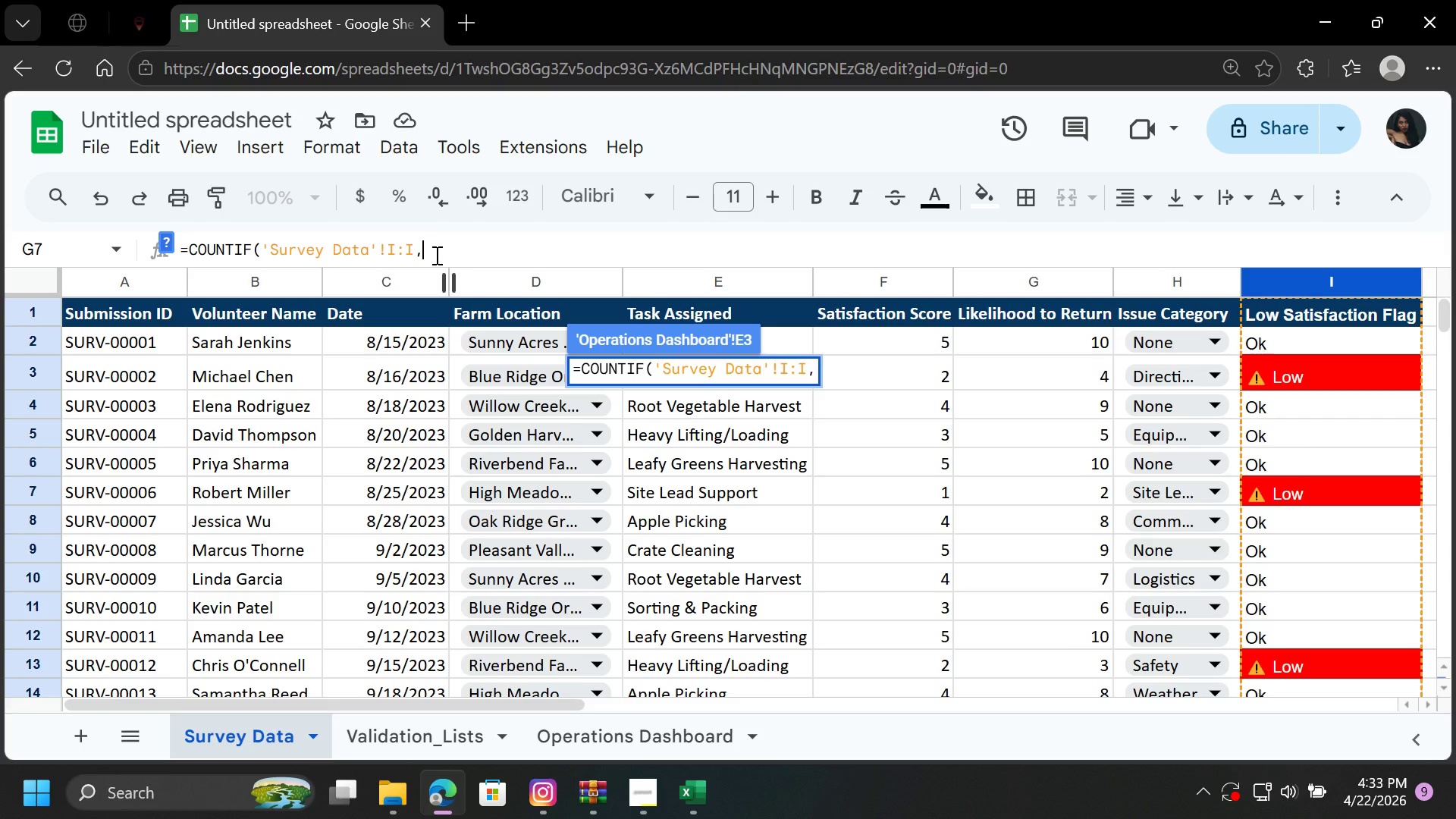 
key(Shift+Quote)
 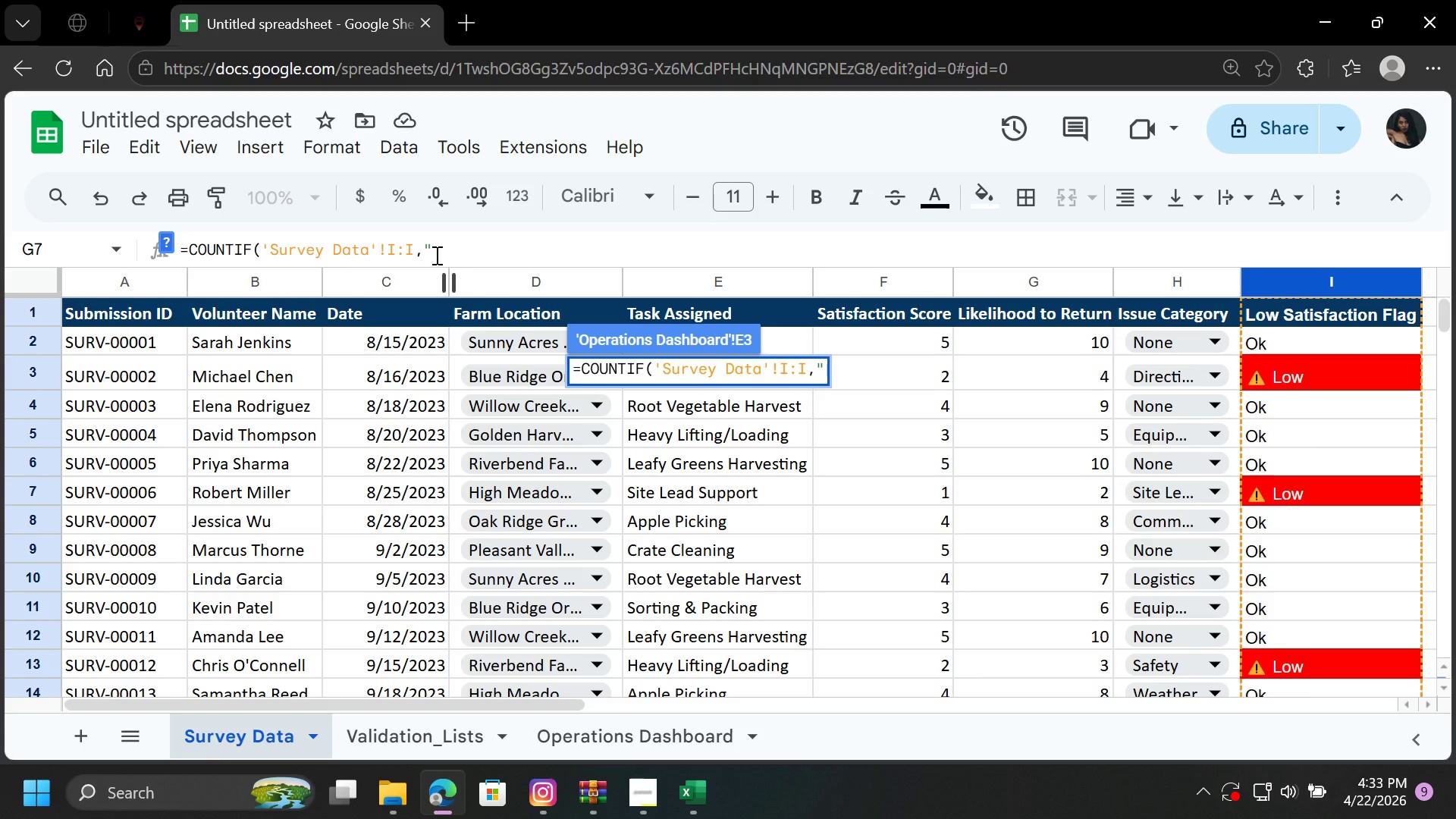 
key(Shift+Comma)
 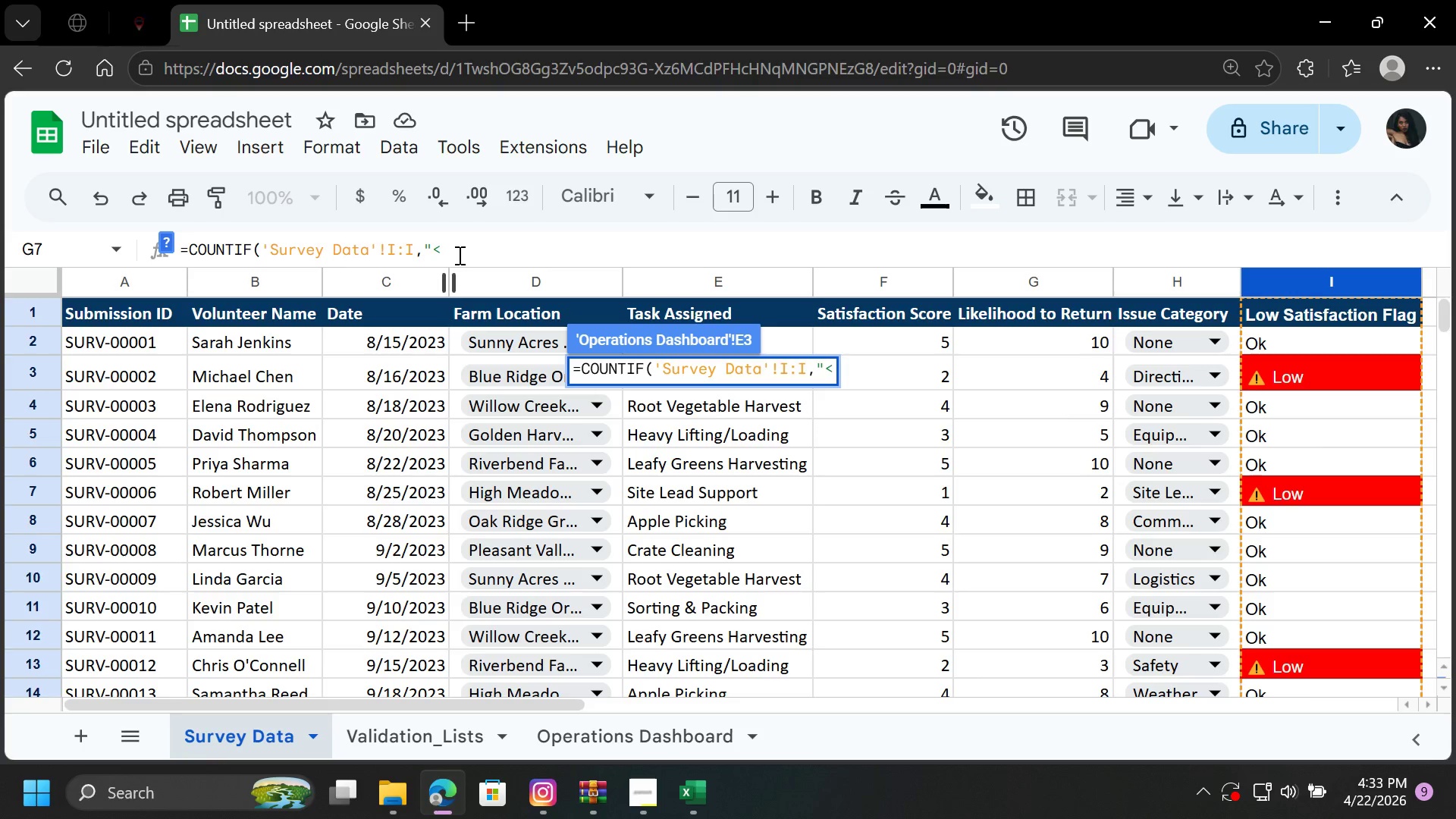 
key(Equal)
 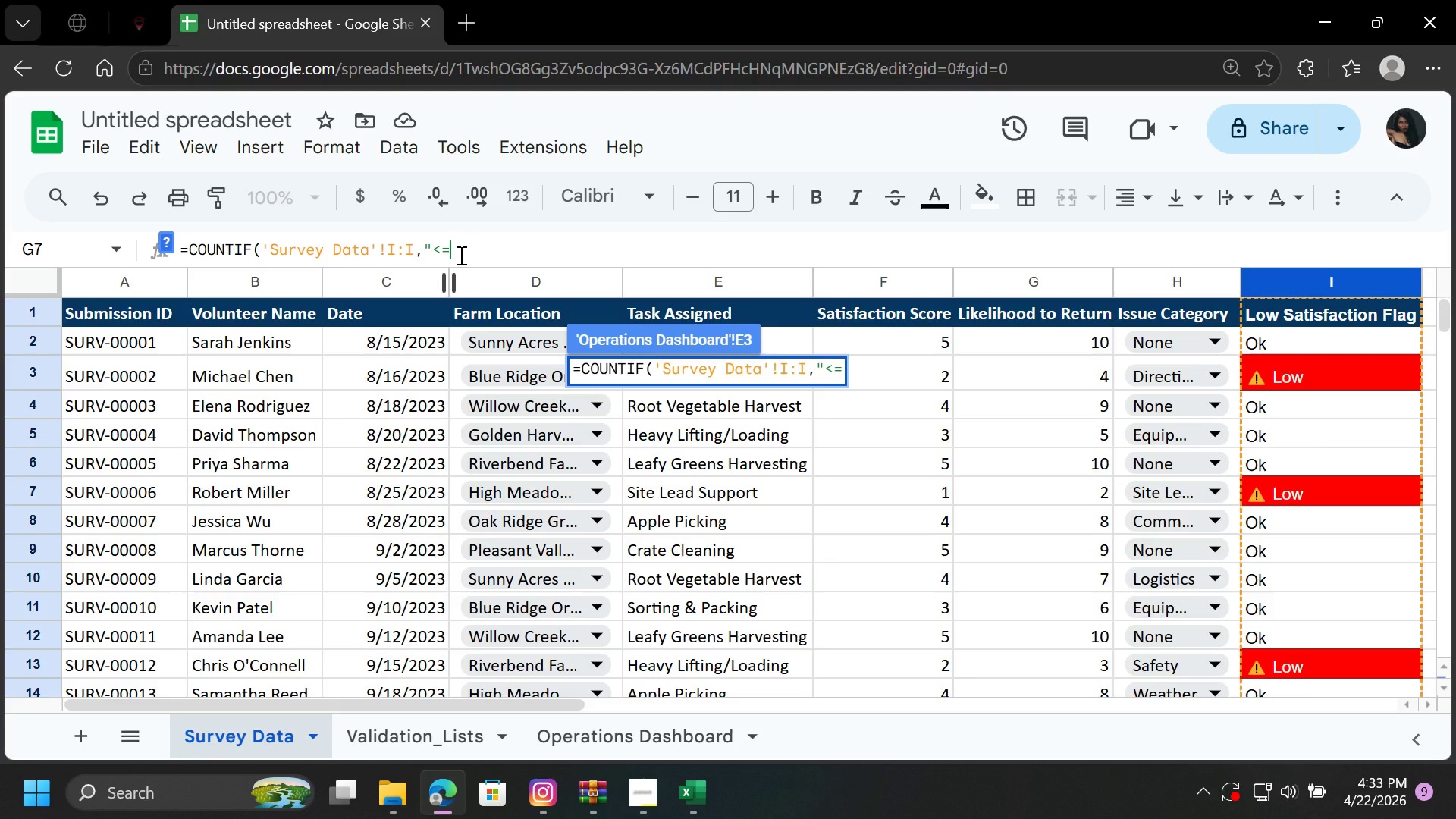 
key(2)
 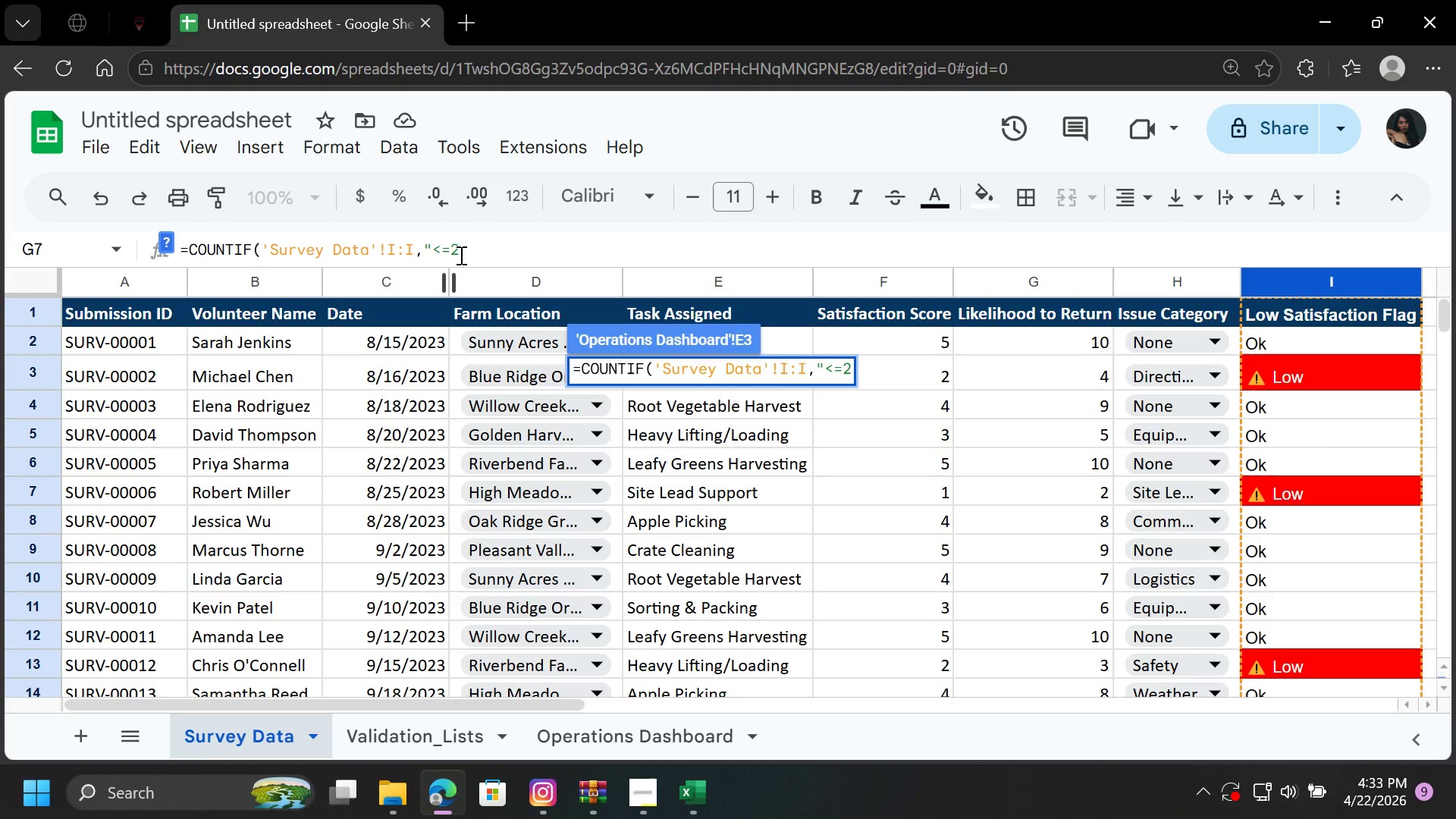 
key(Shift+Quote)
 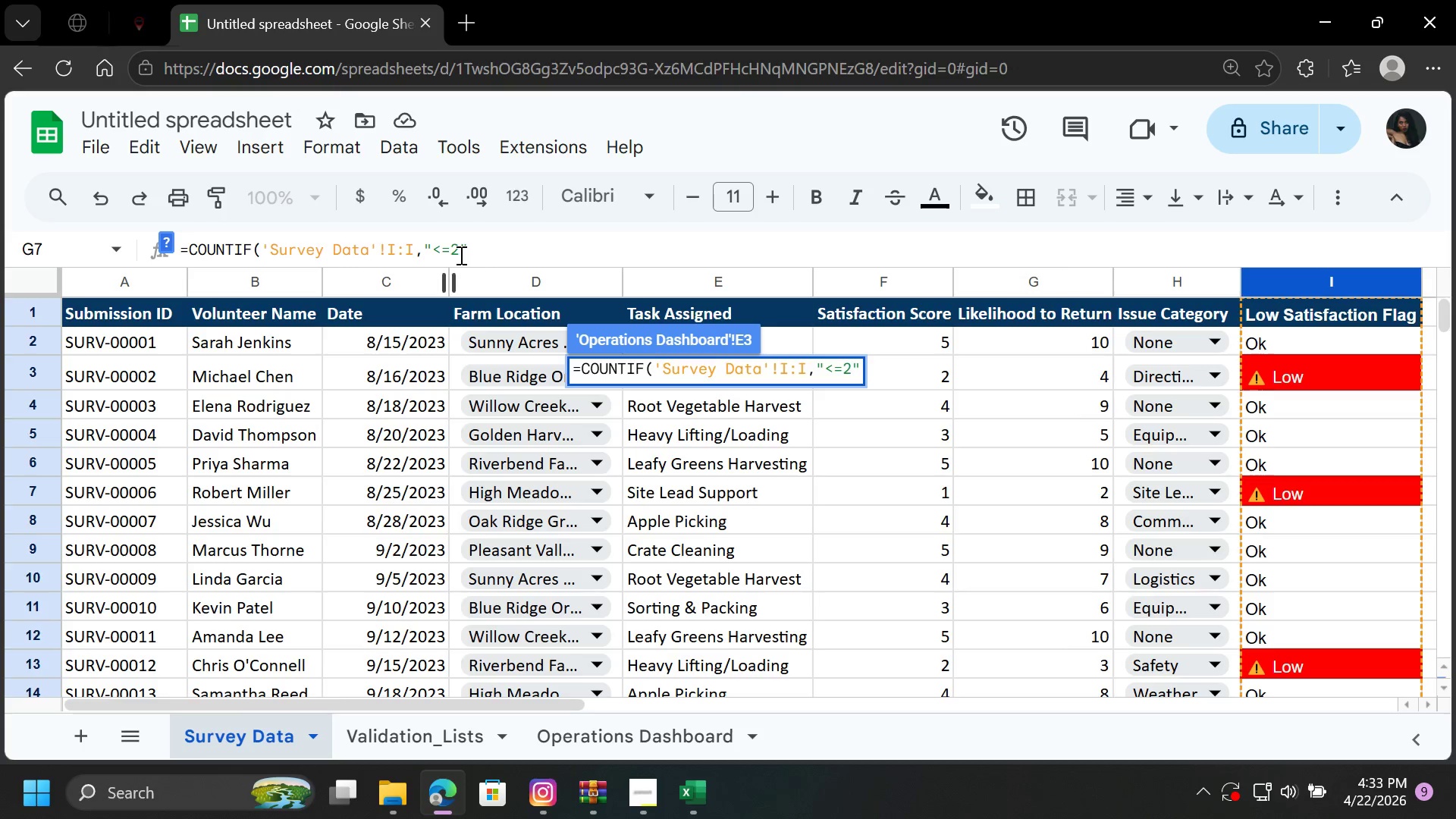 
hold_key(key=ShiftRight, duration=0.39)
 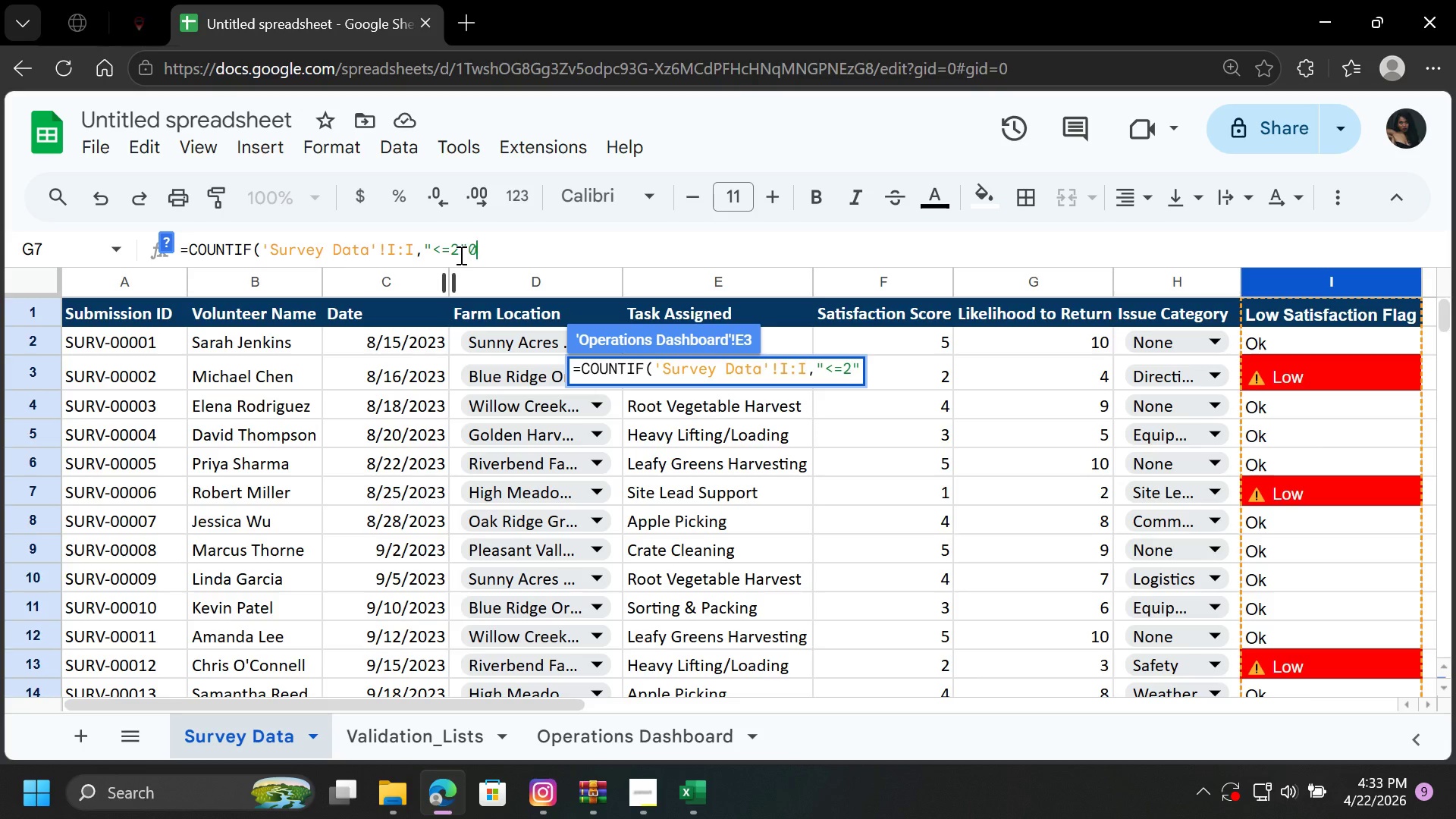 
key(0)
 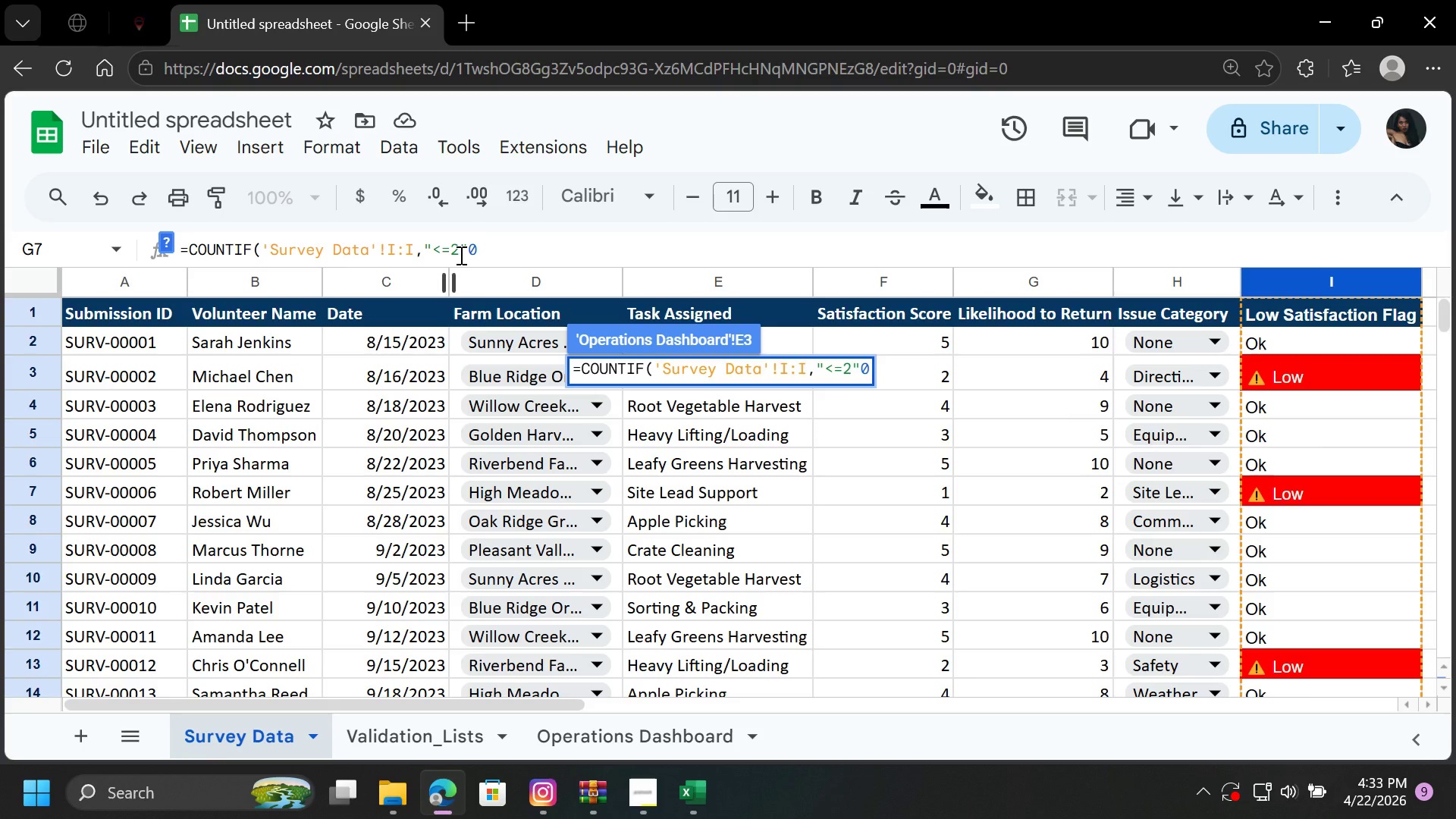 
key(Backspace)
 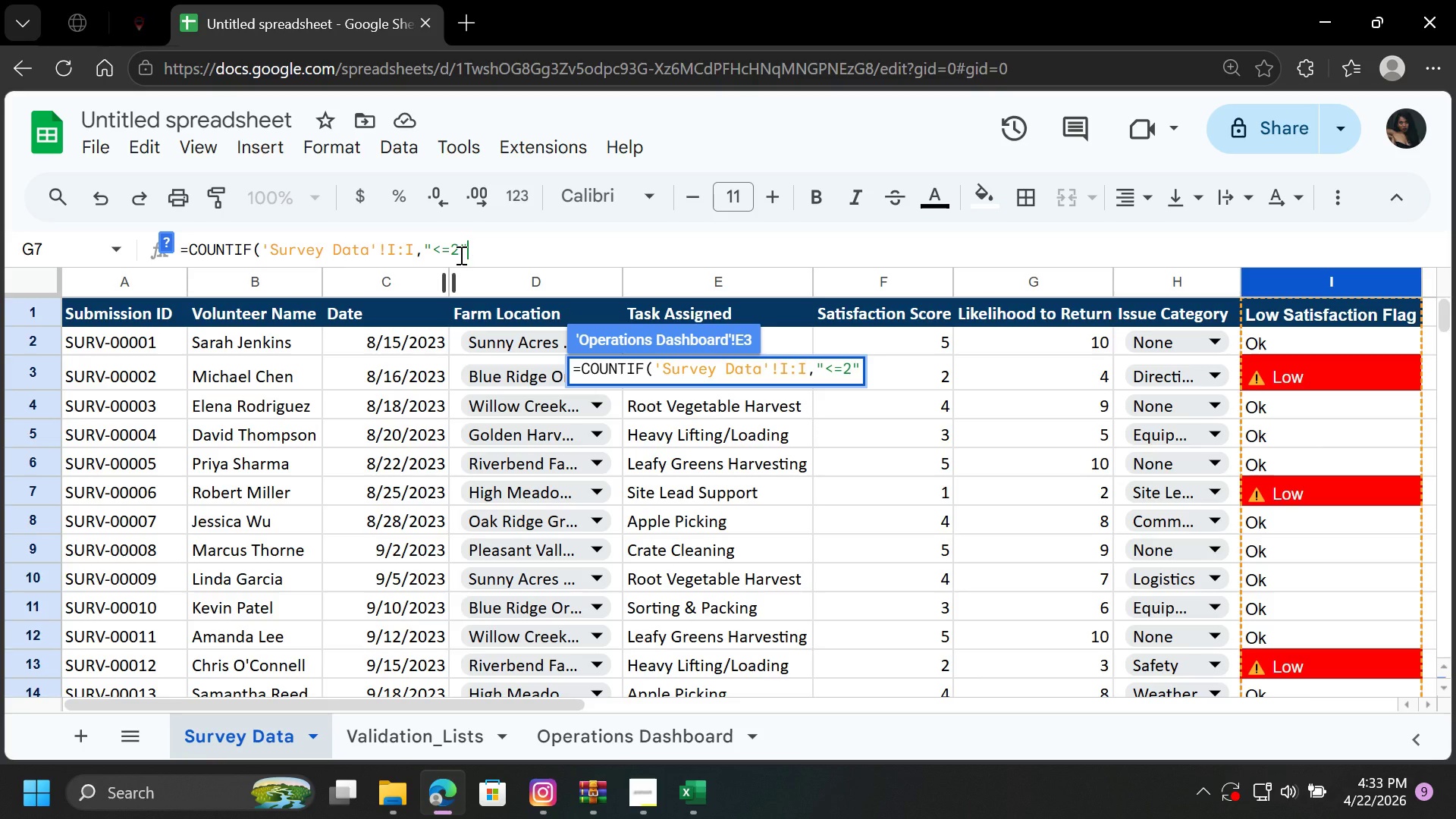 
key(Shift+0)
 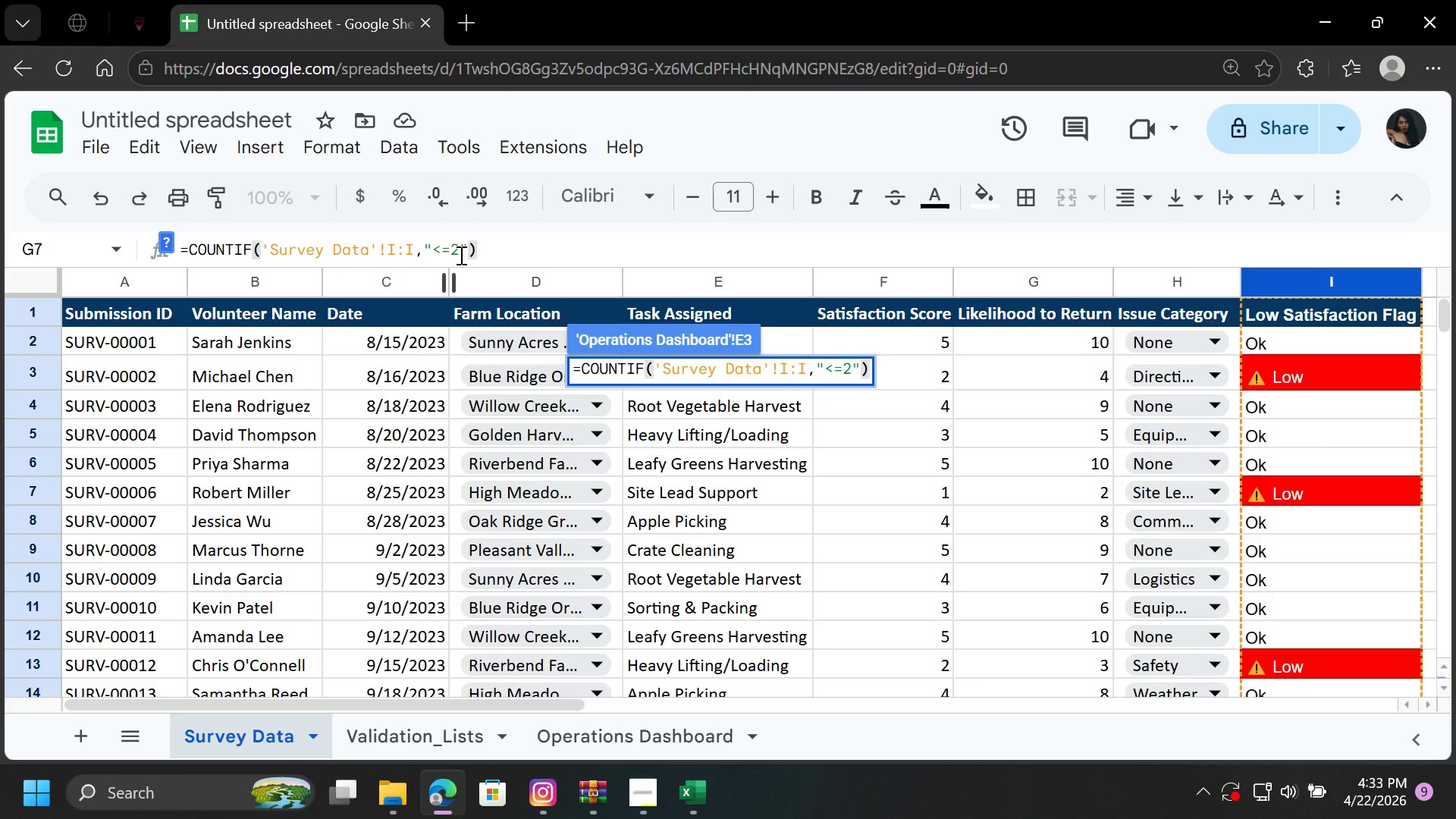 
key(Enter)
 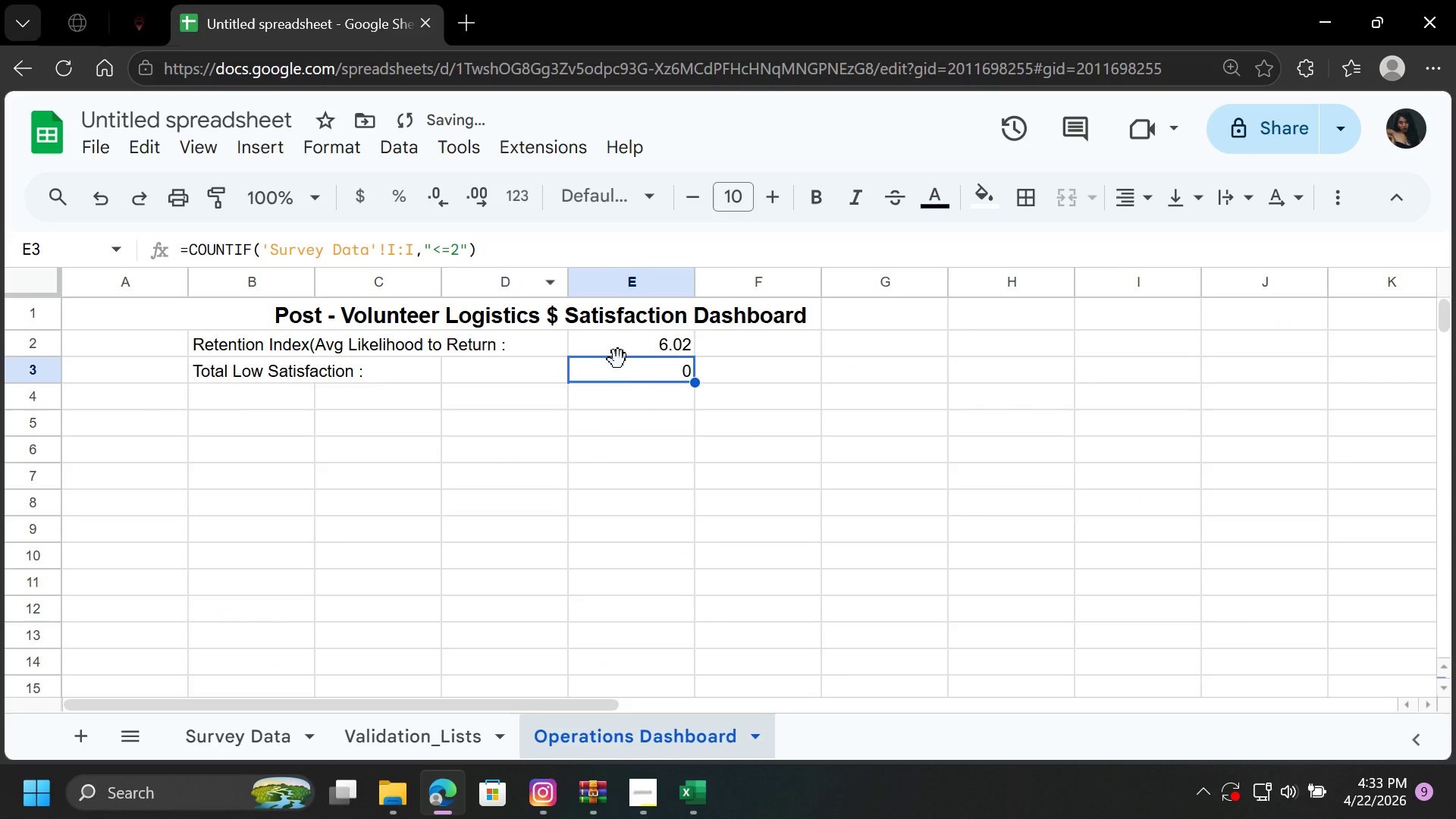 
double_click([632, 378])
 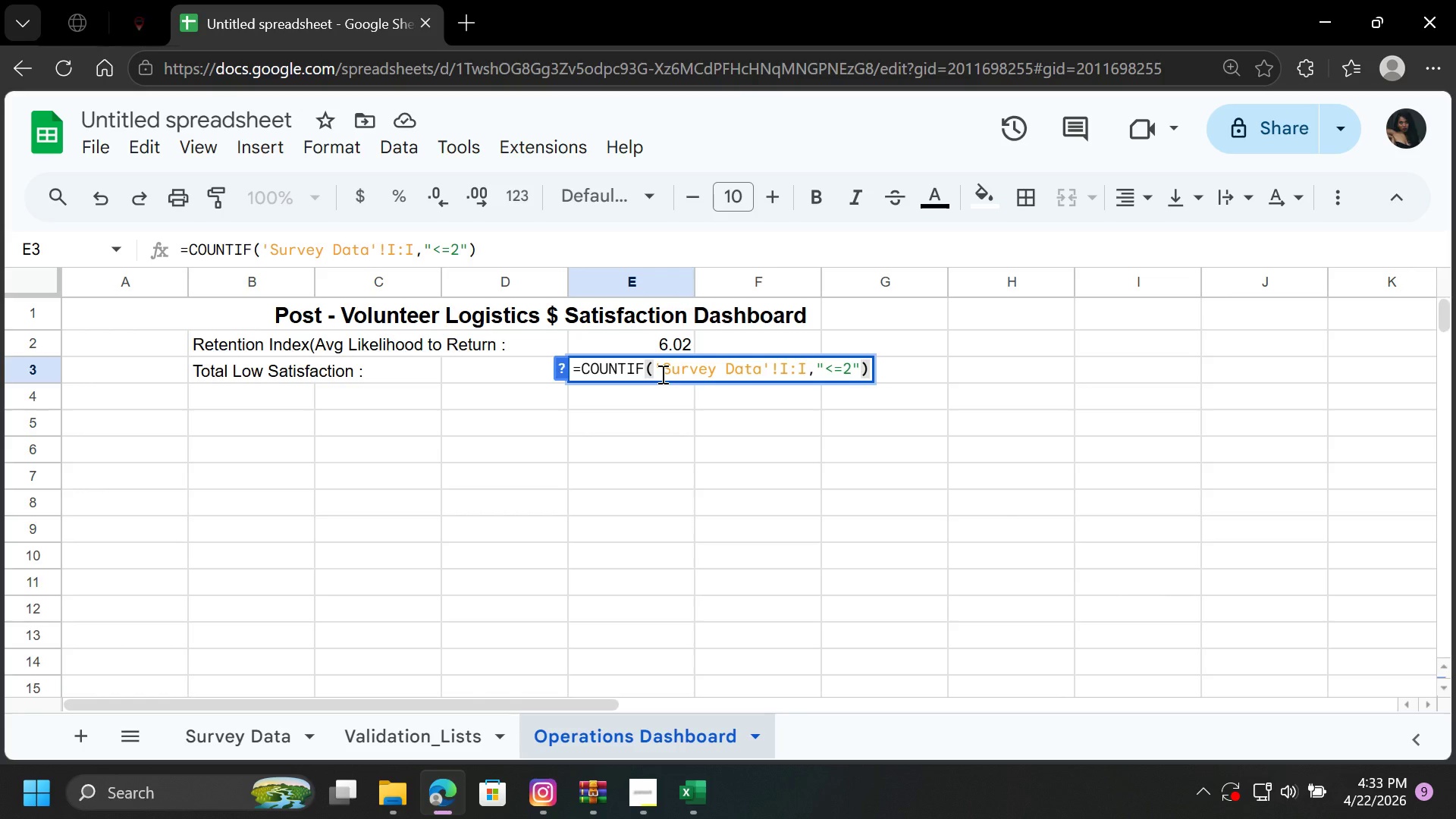 
wait(6.78)
 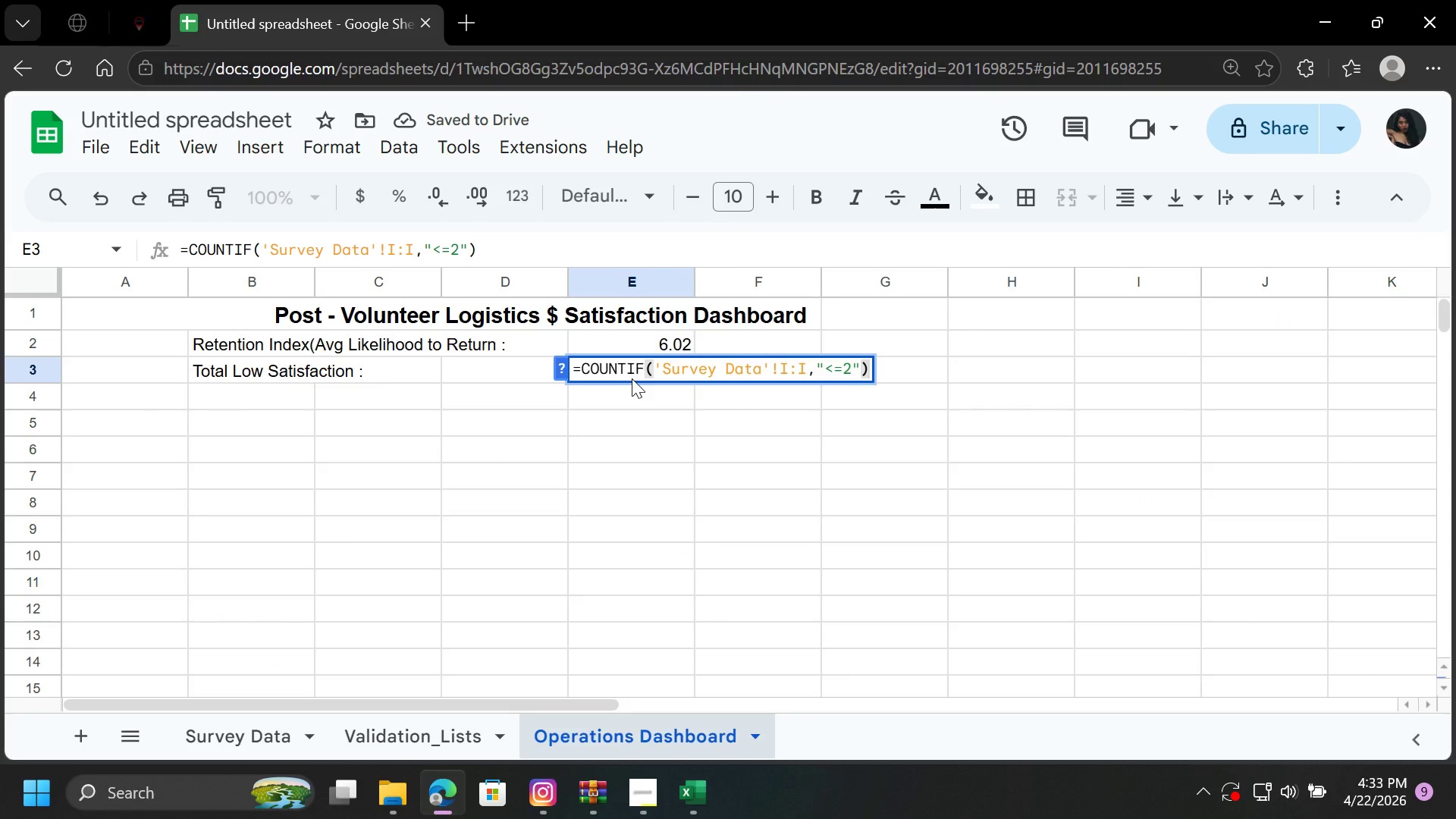 
key(Enter)
 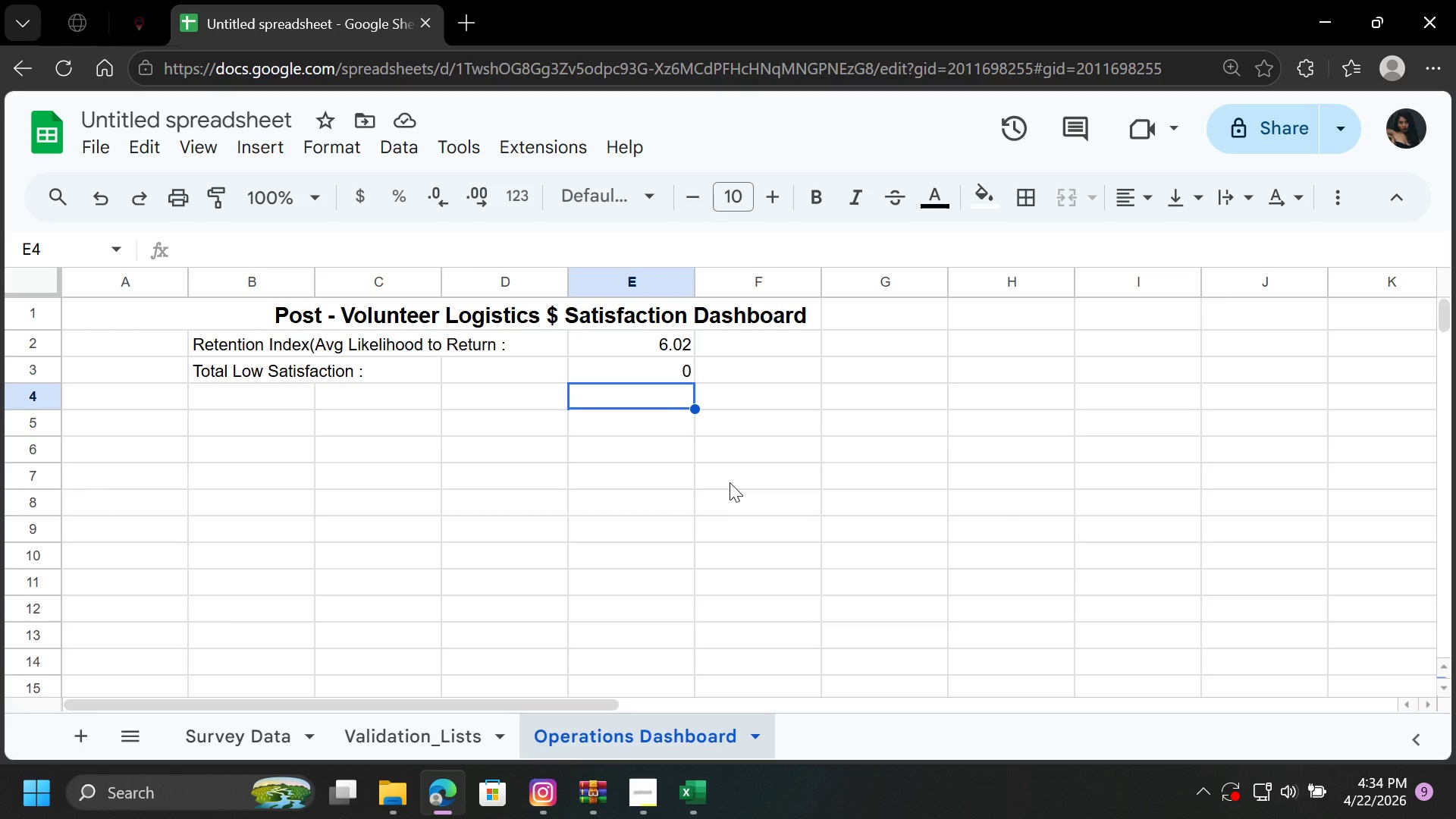 
wait(6.34)
 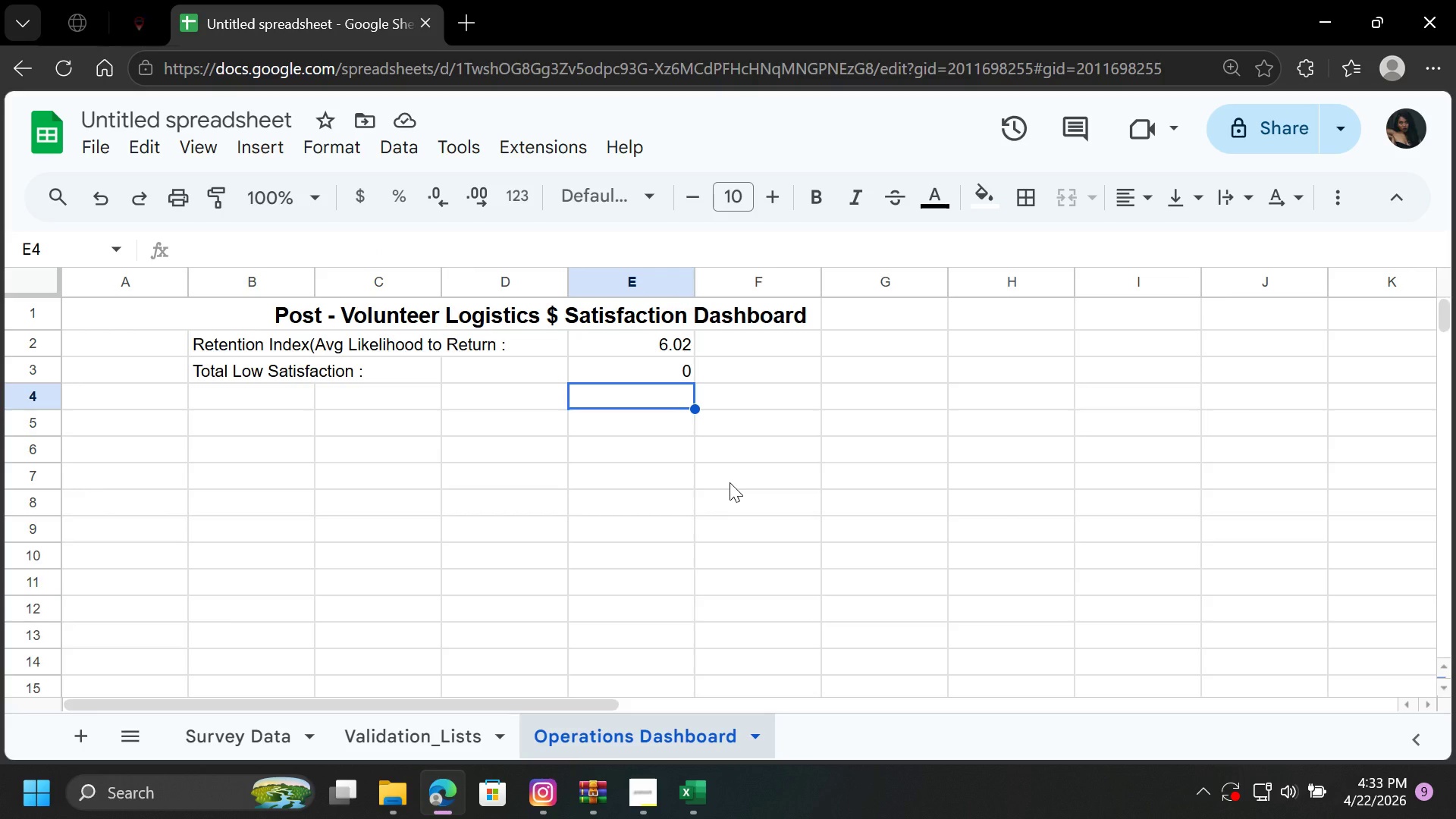 
left_click([657, 368])
 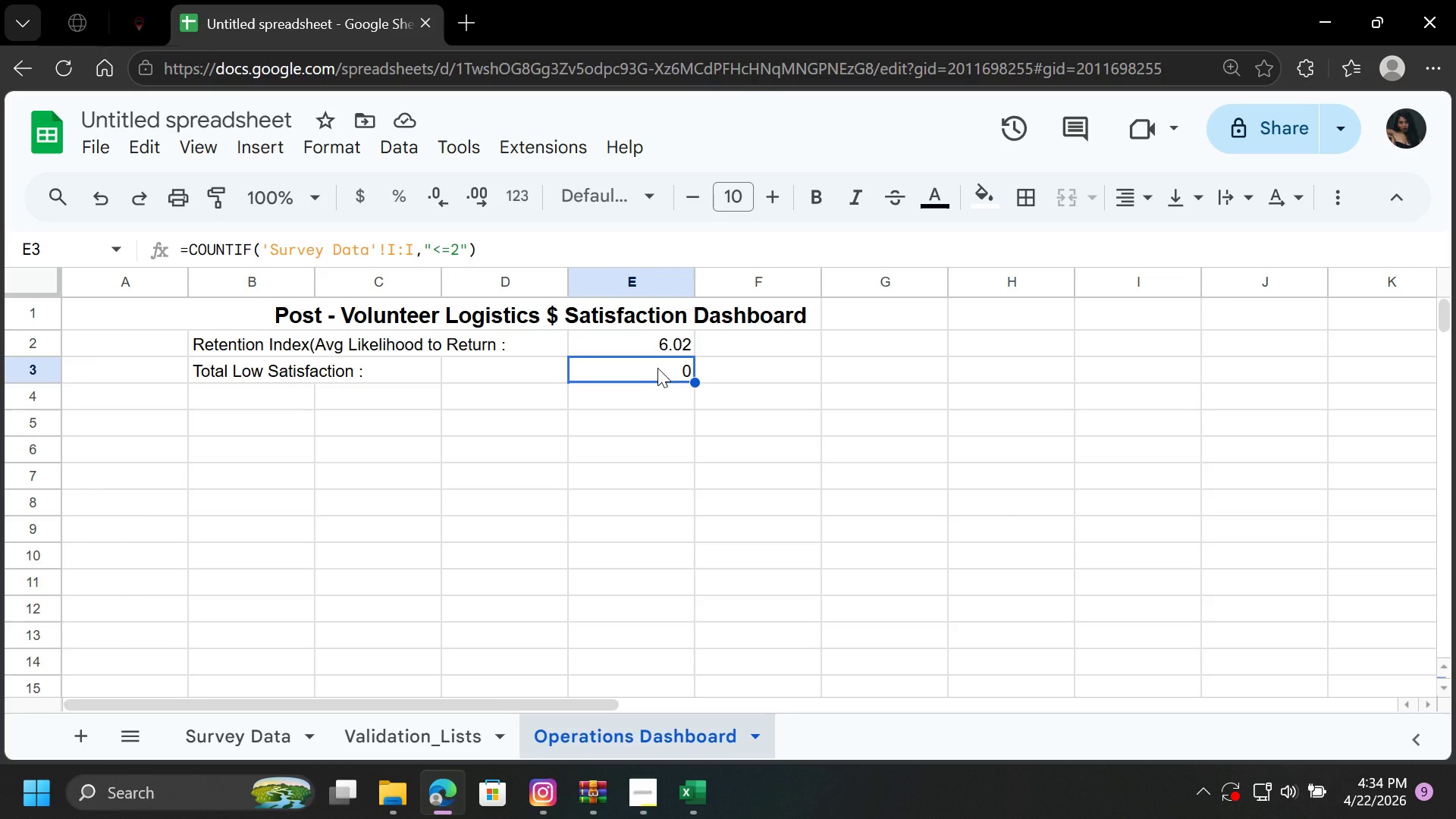 
key(Backspace)
 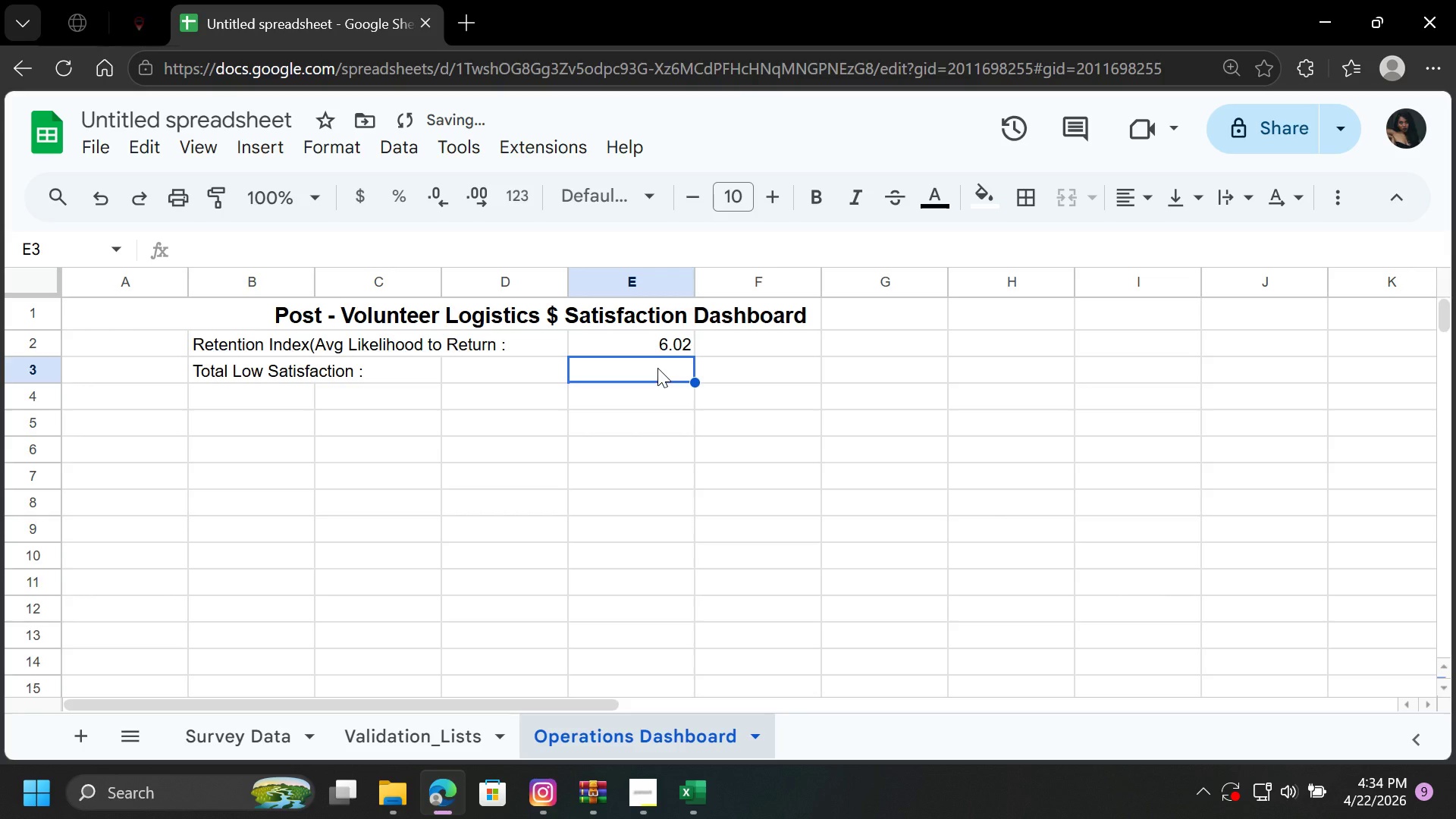 
key(Equal)
 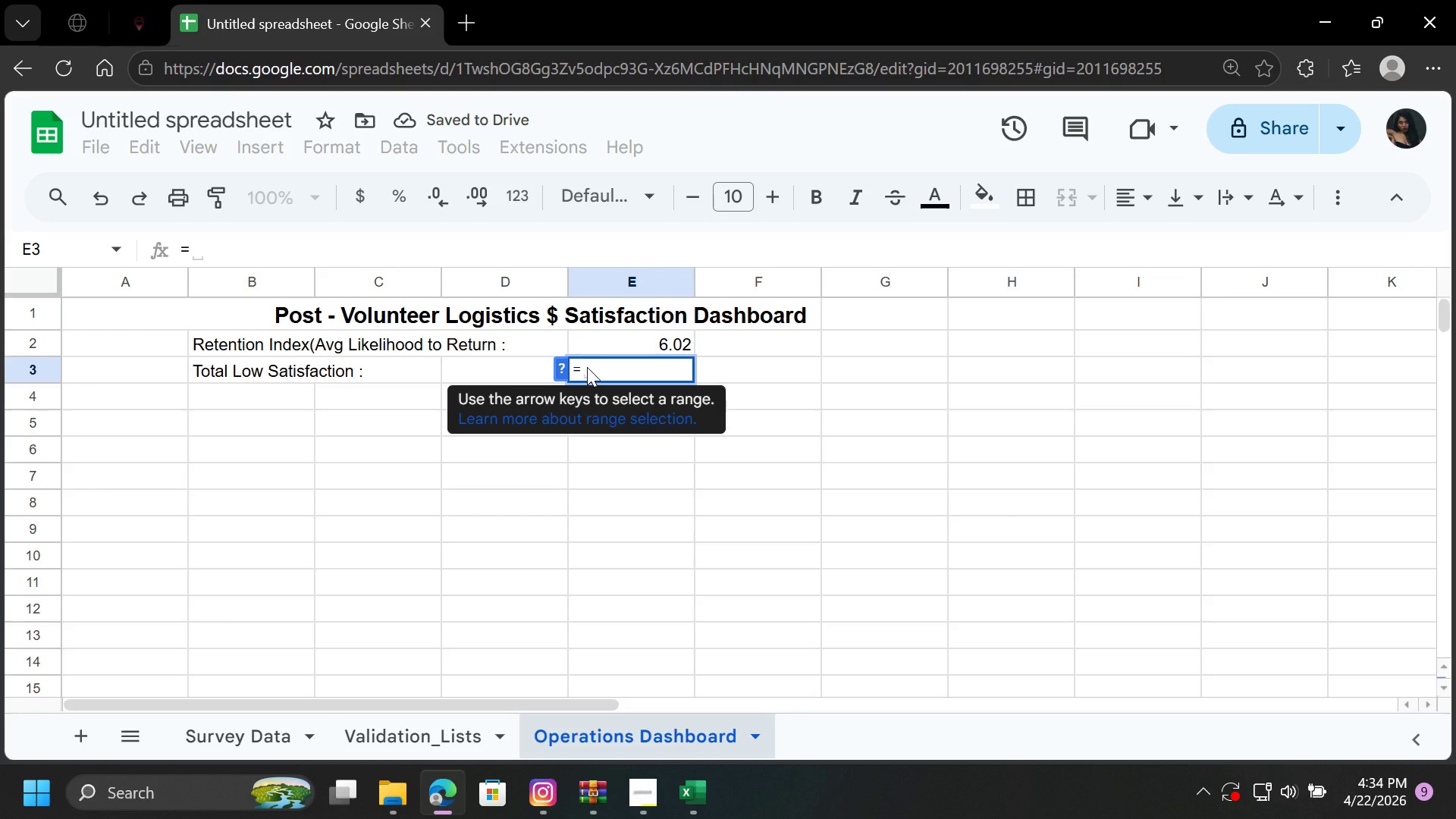 
type(if)
 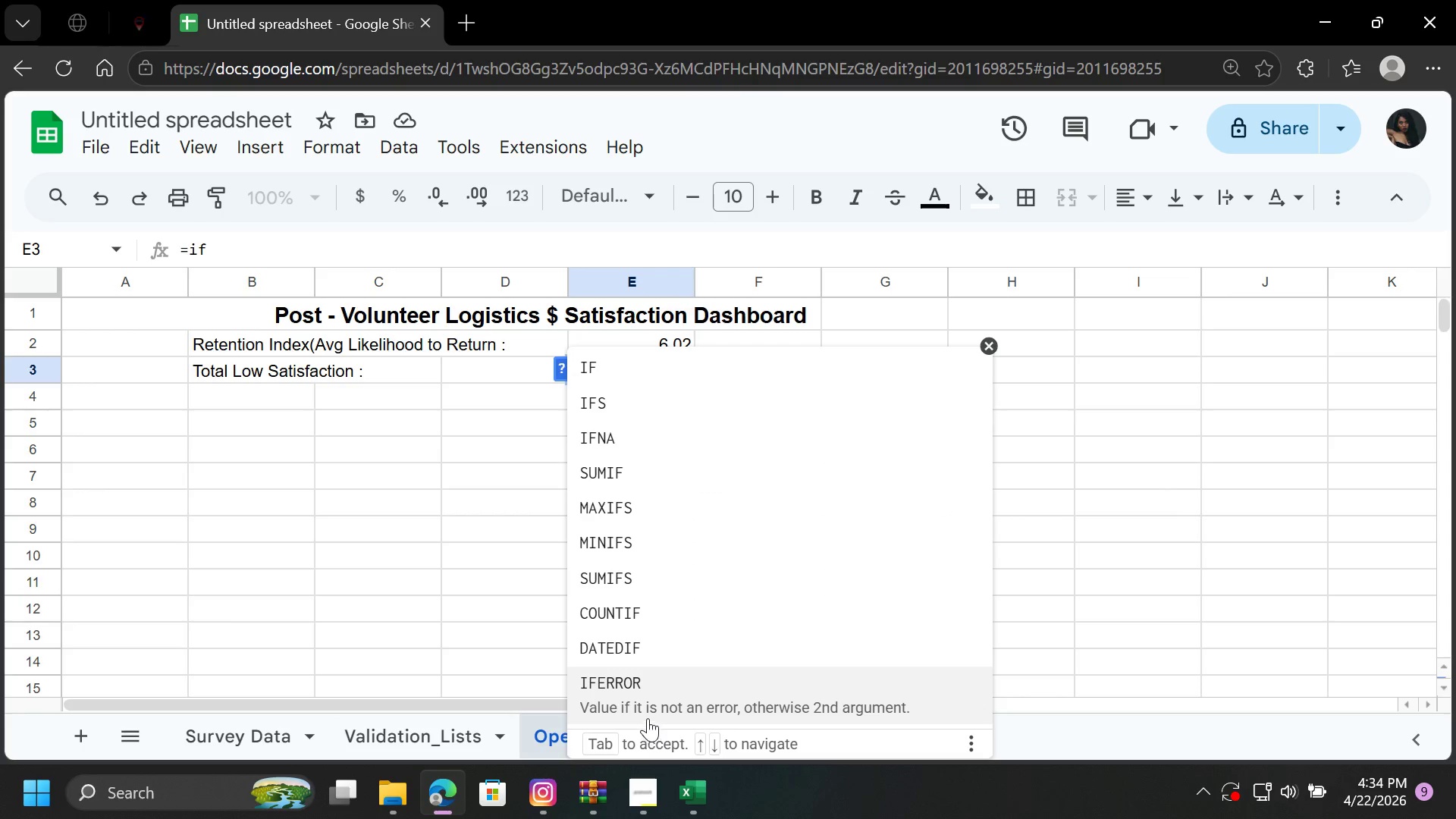 
left_click([648, 705])
 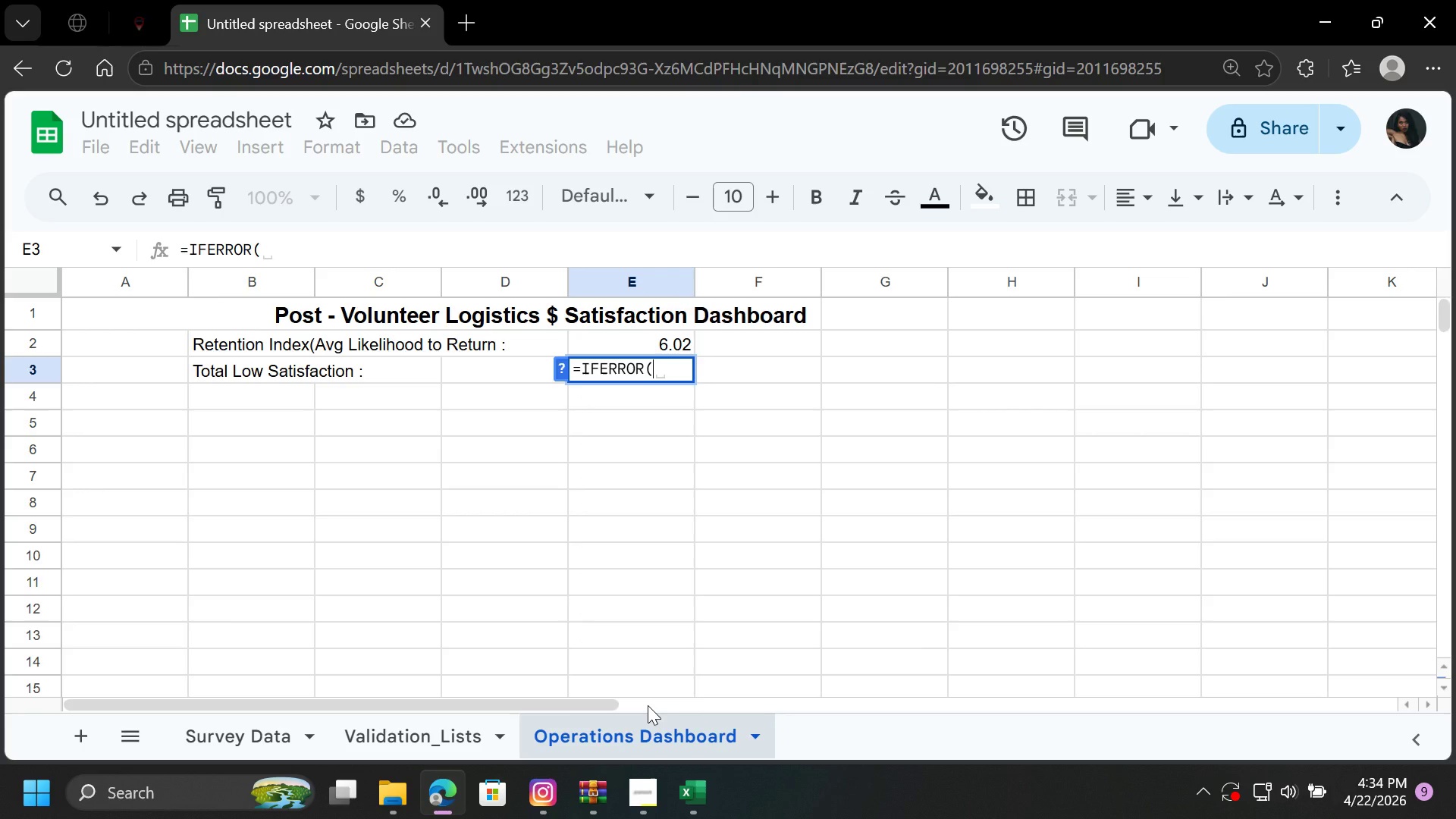 
type(AV)
 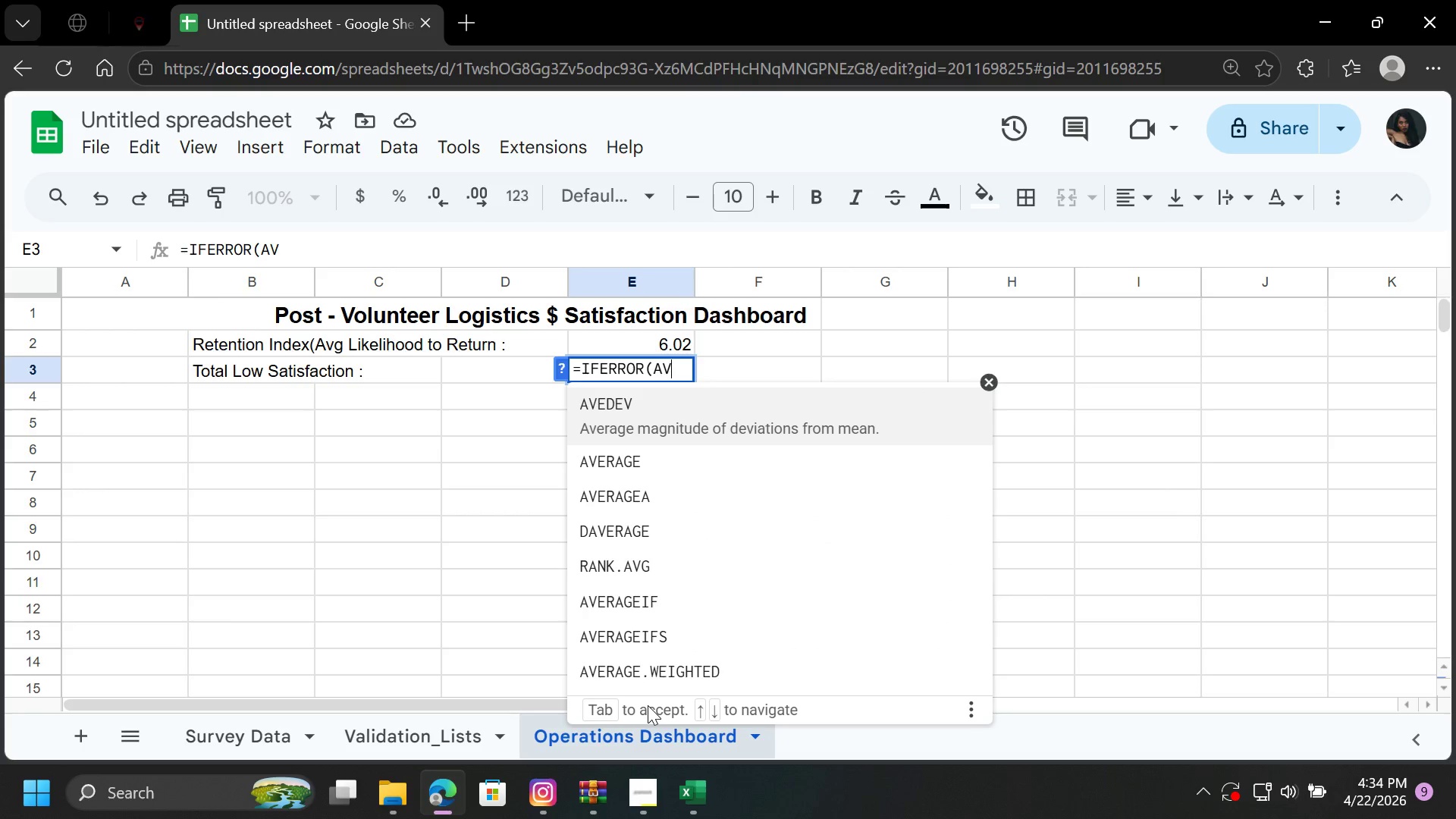 
key(ArrowDown)
 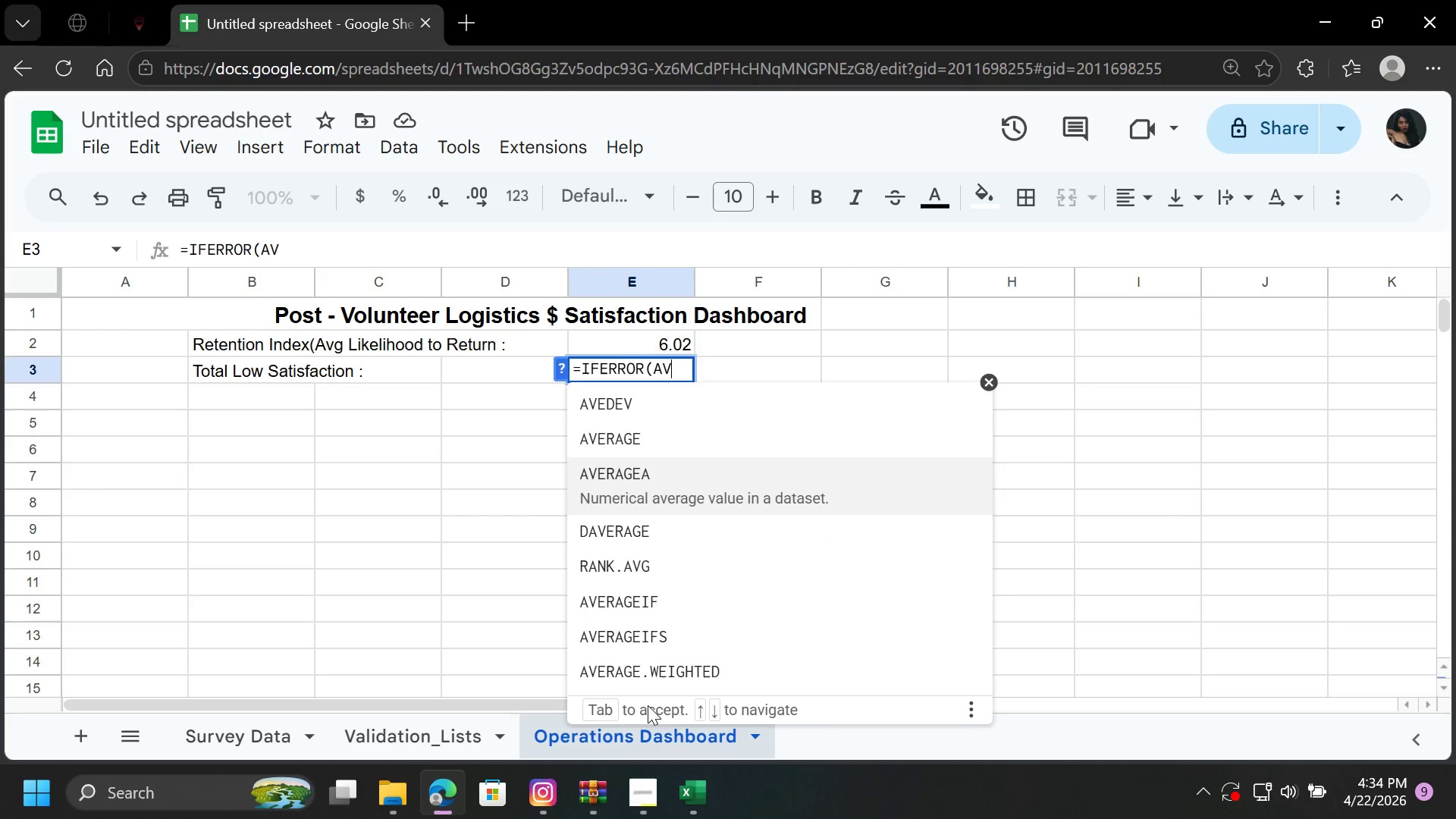 
key(ArrowDown)
 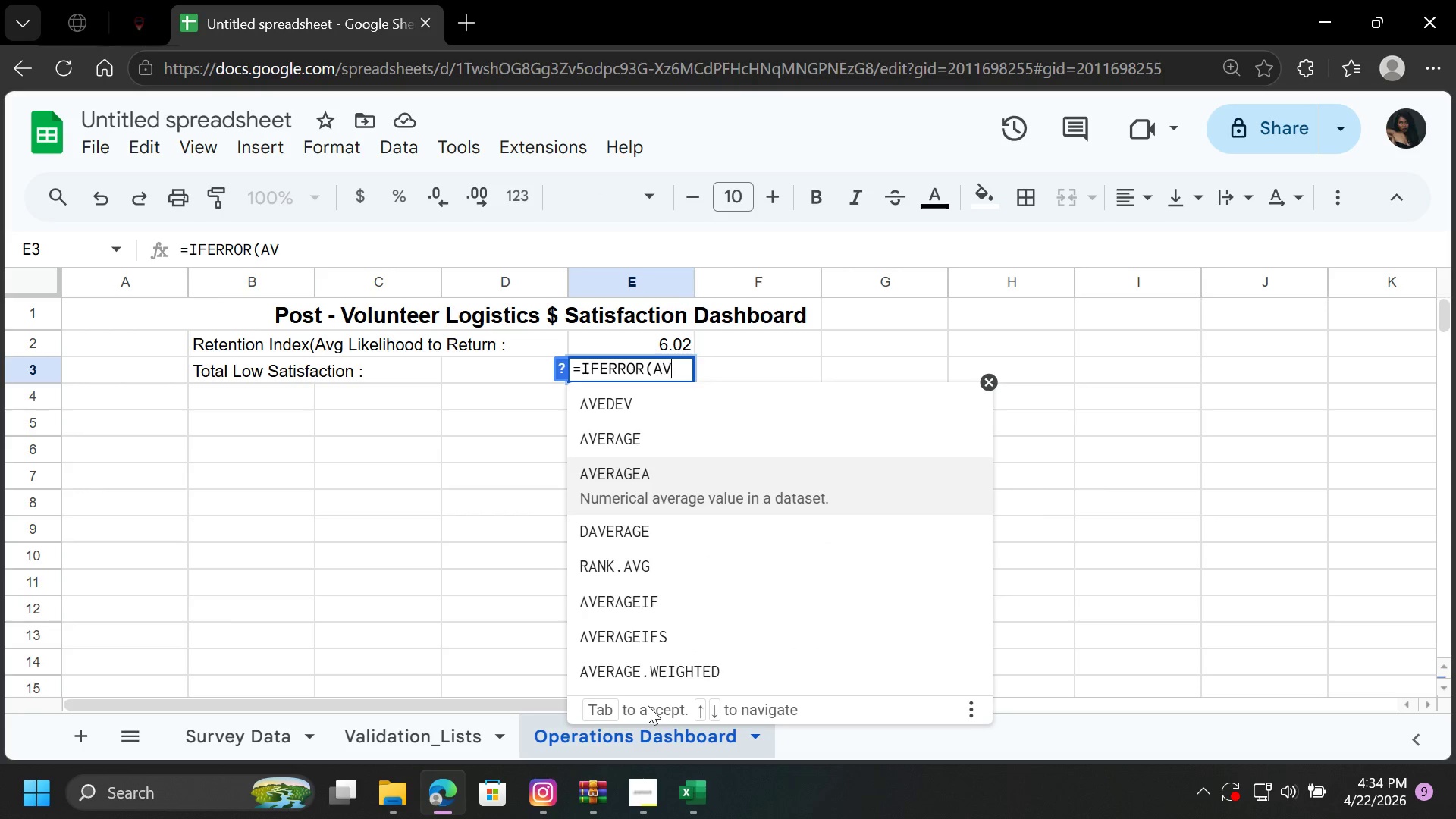 
key(ArrowDown)
 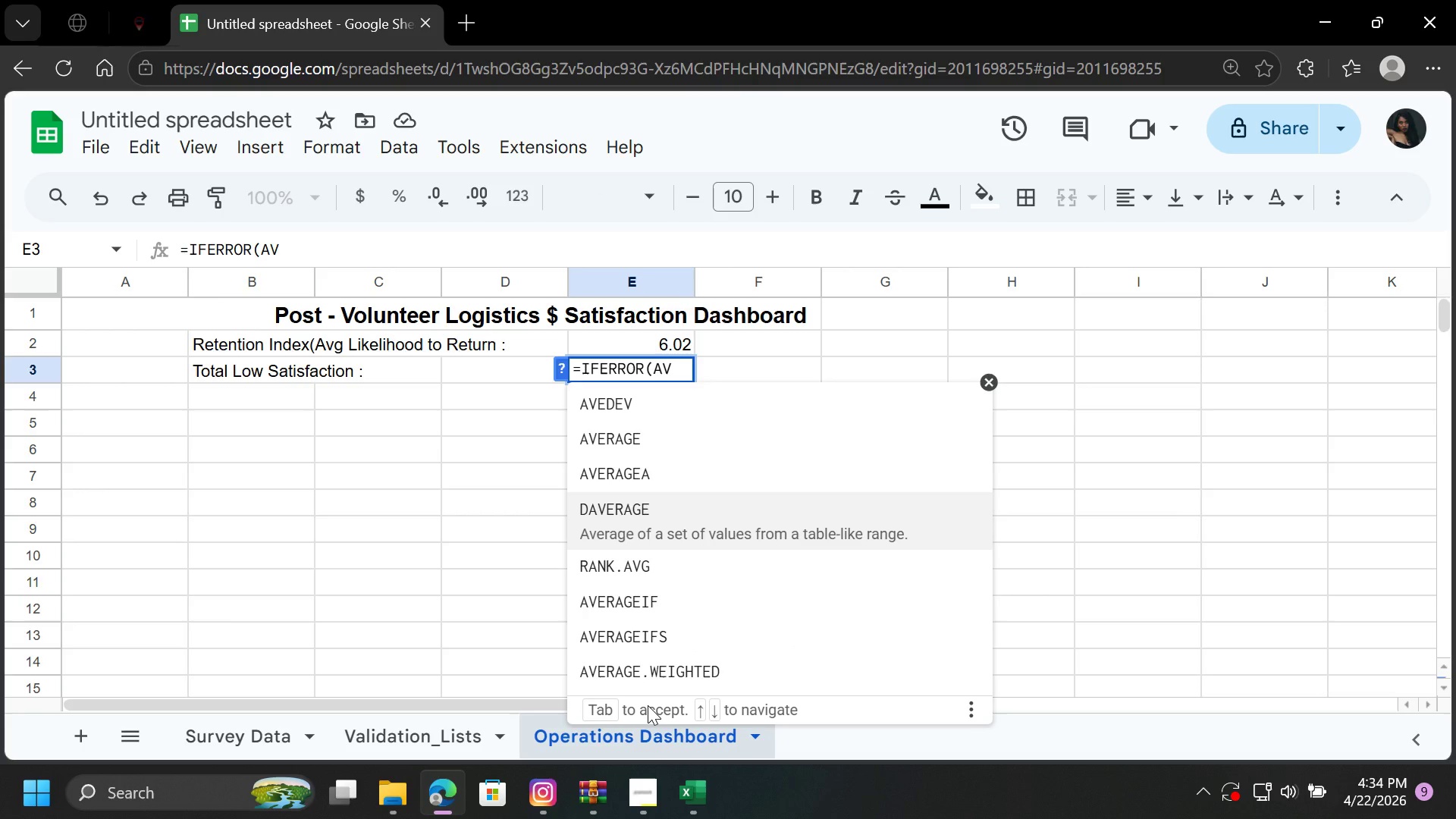 
key(ArrowUp)
 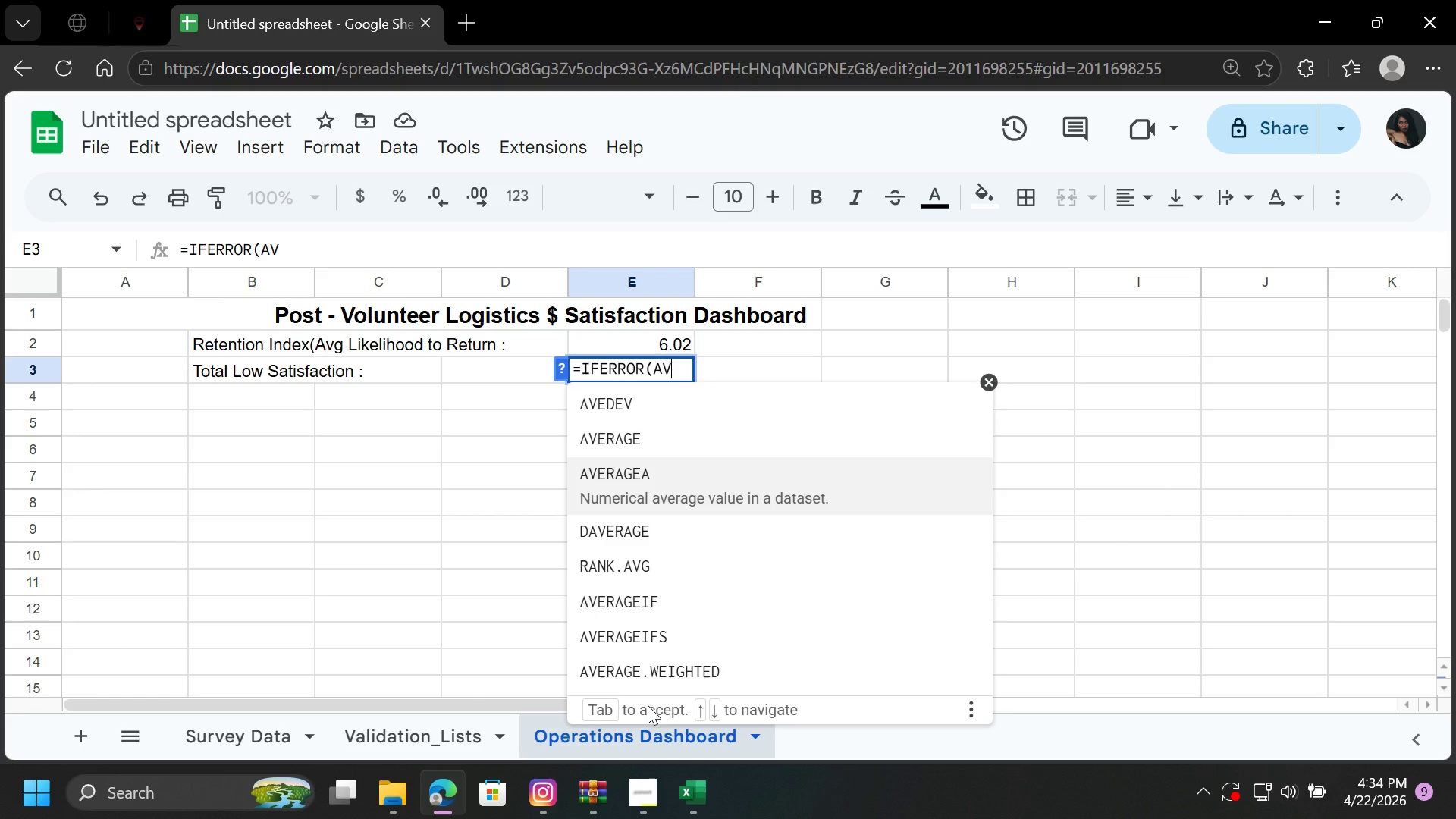 
key(ArrowDown)
 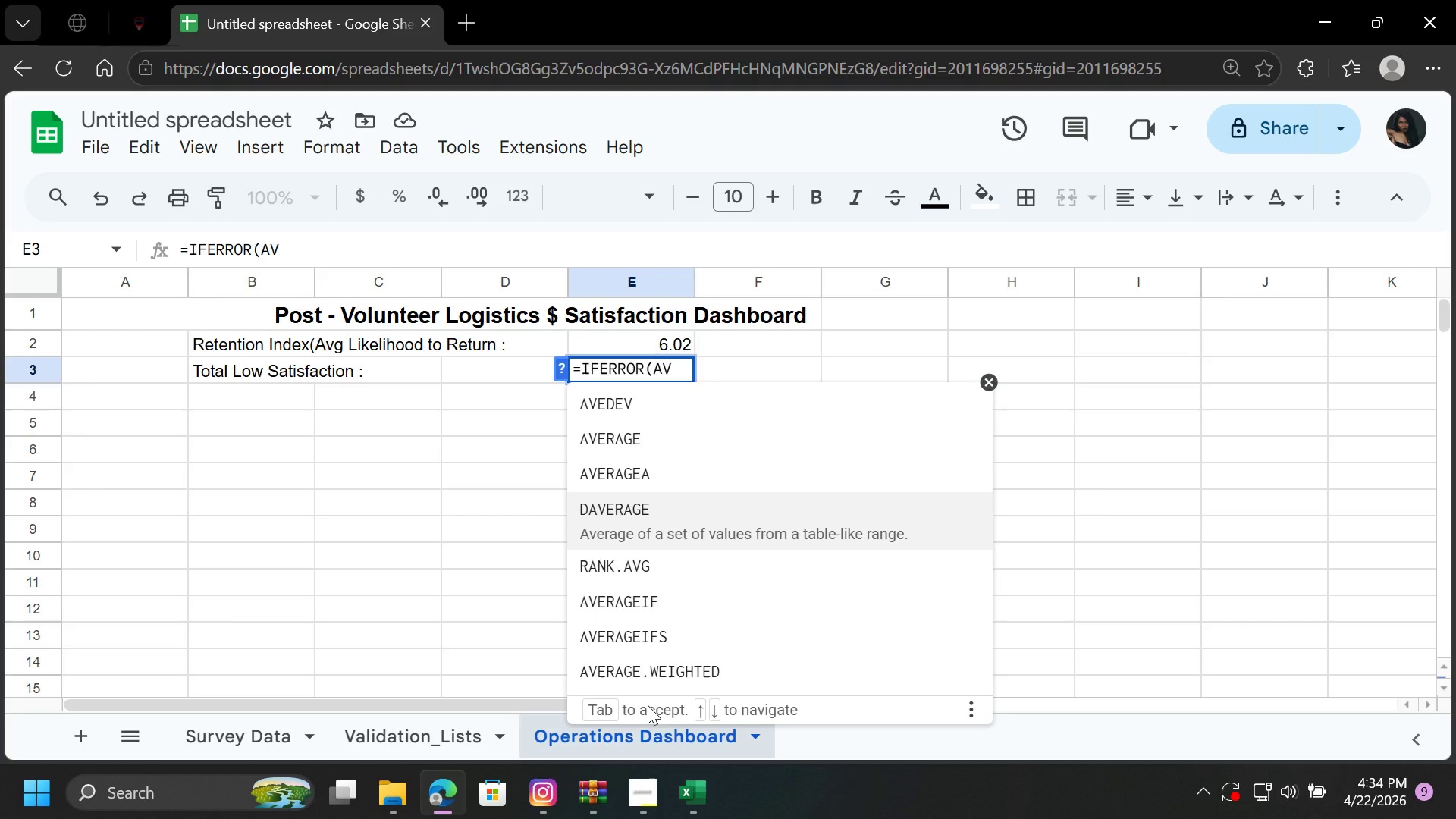 
key(ArrowUp)
 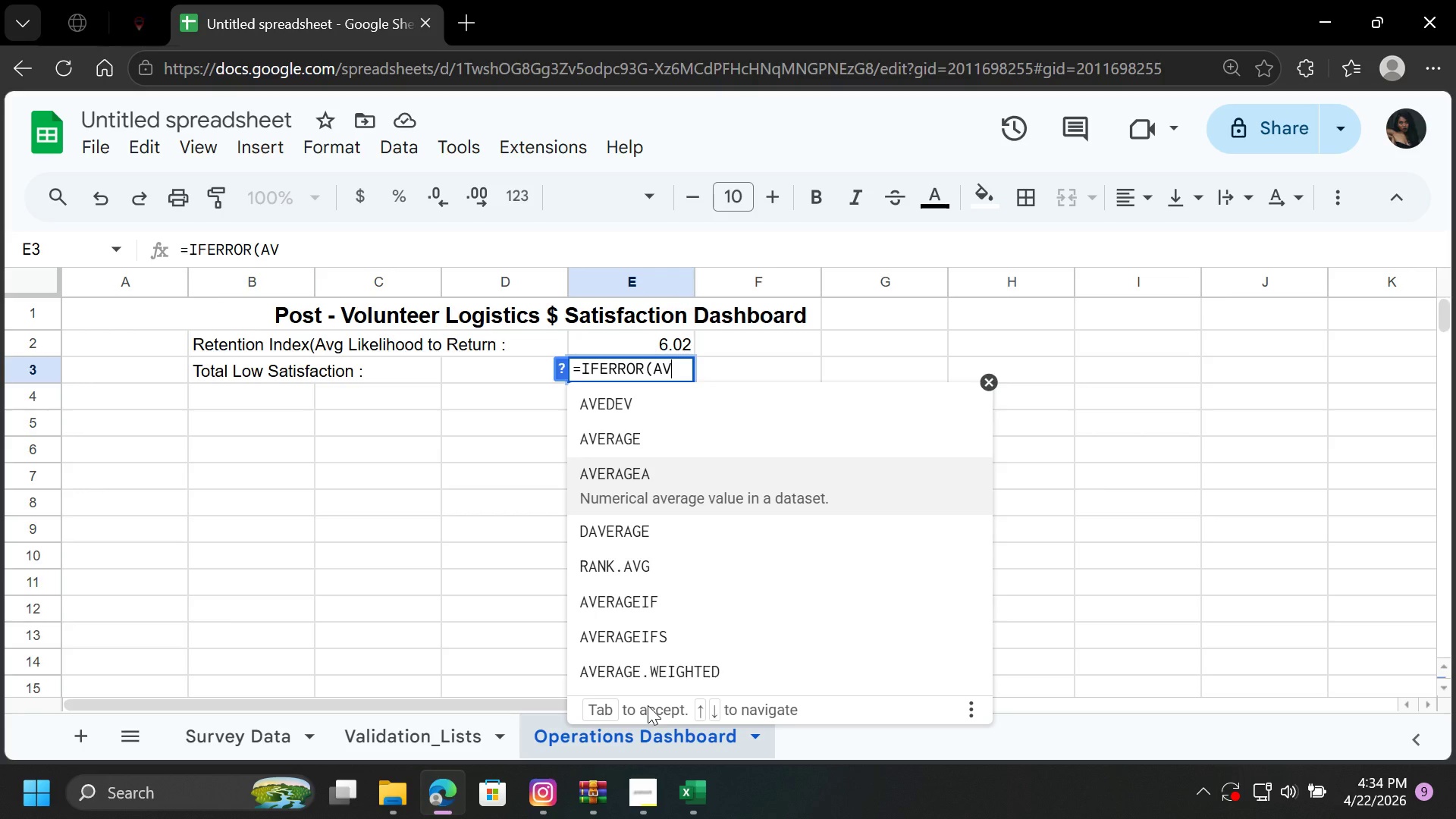 
key(ArrowUp)
 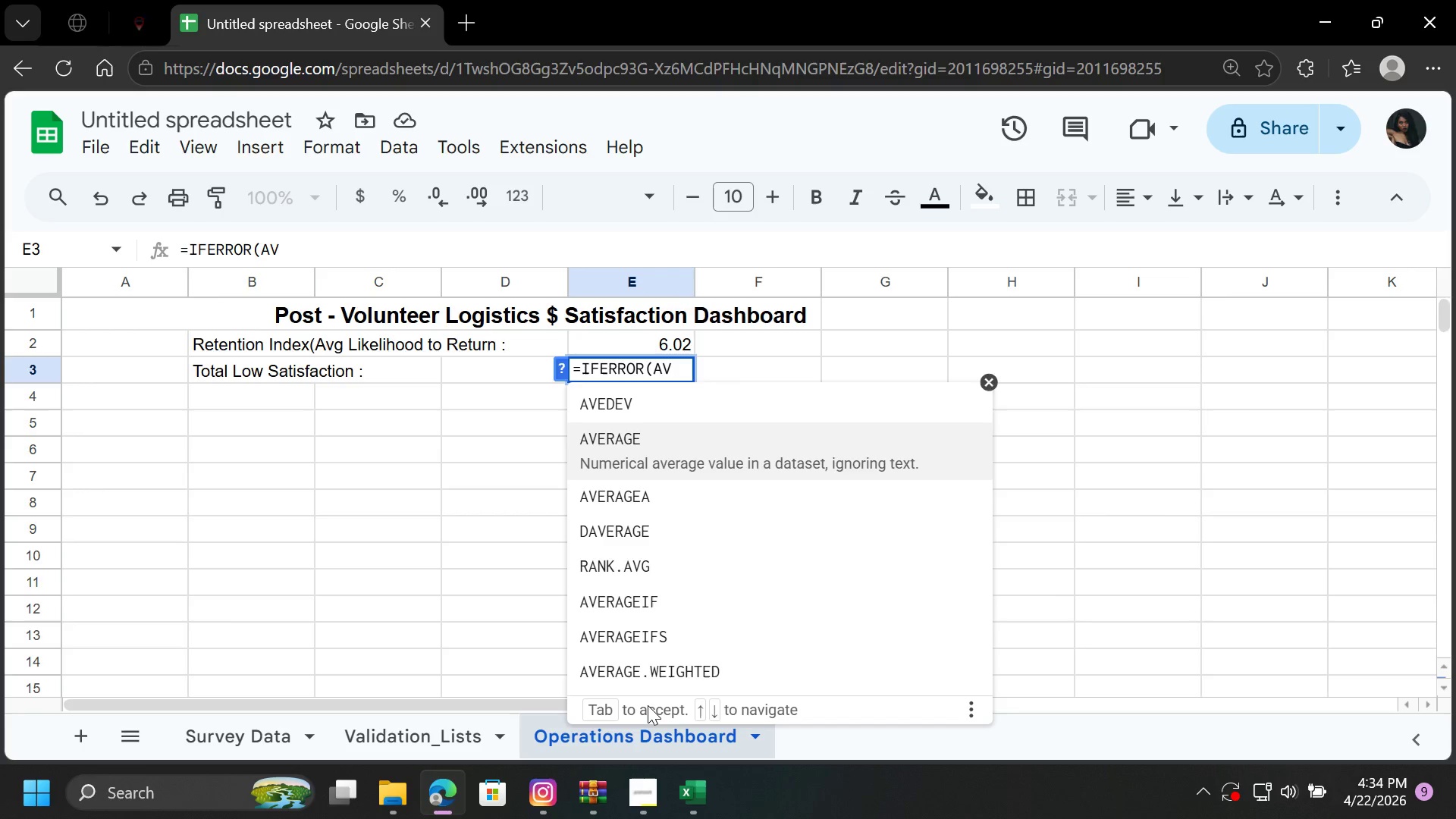 
key(Enter)
 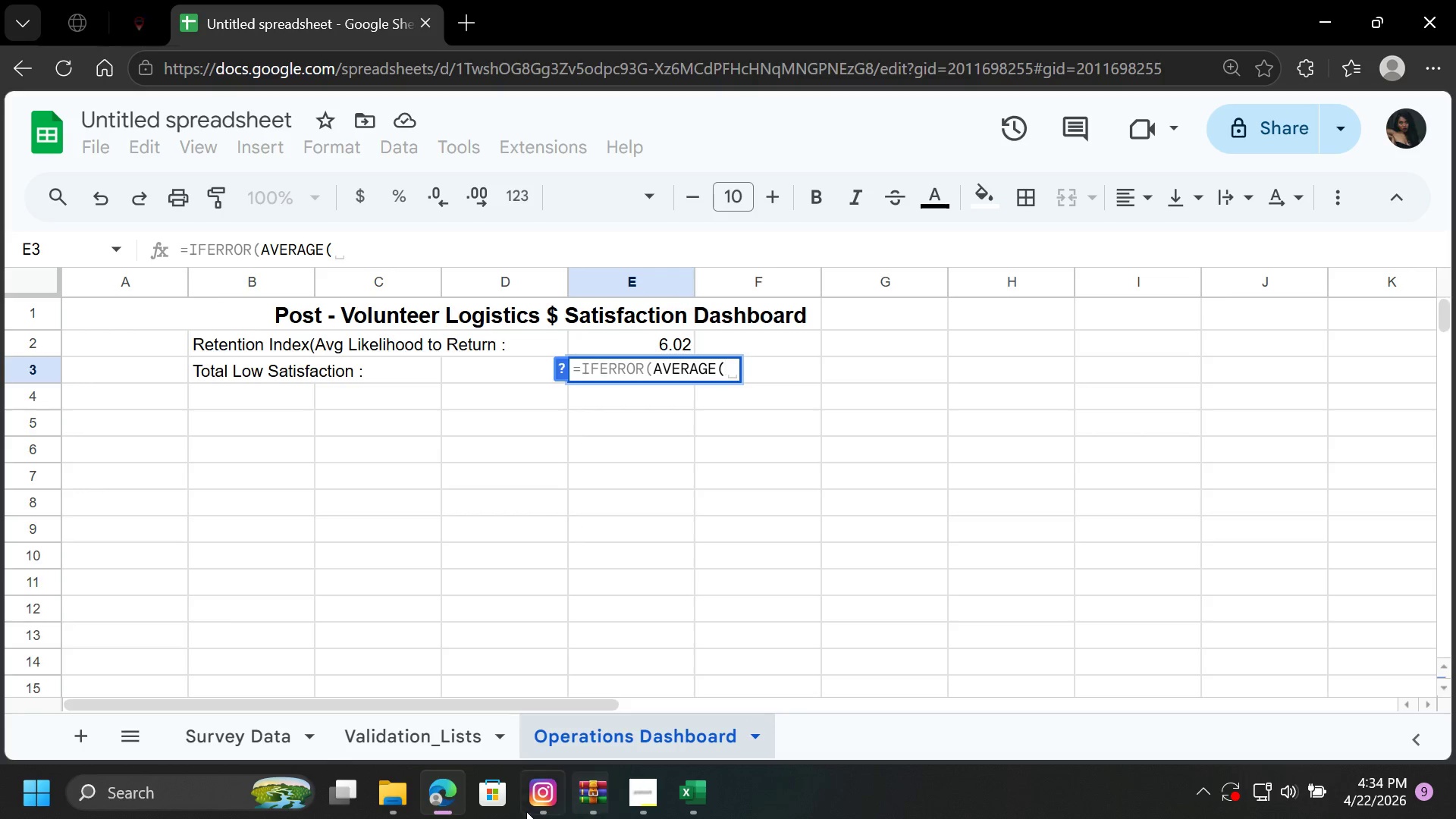 
left_click([254, 732])
 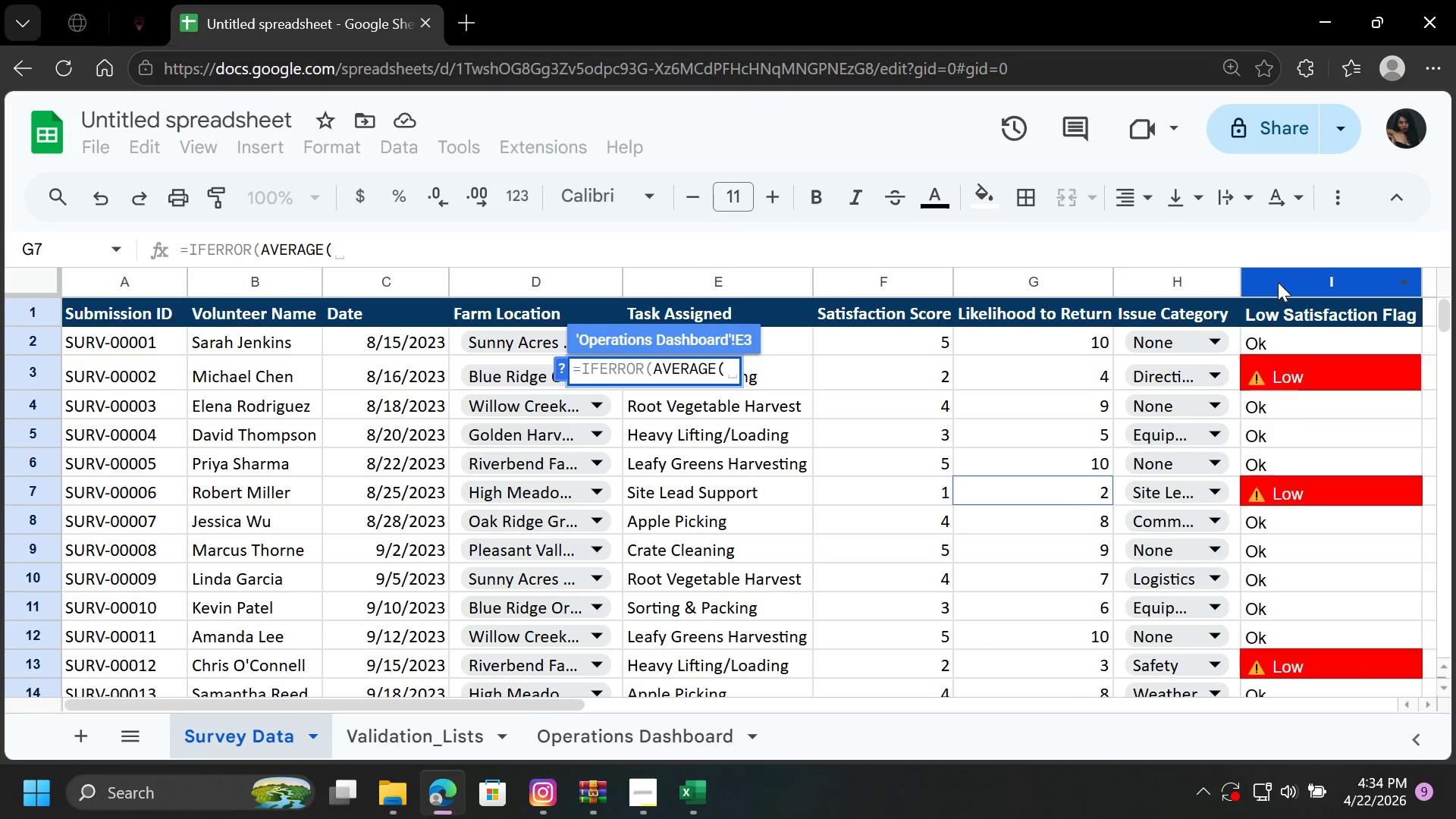 
left_click([1280, 284])
 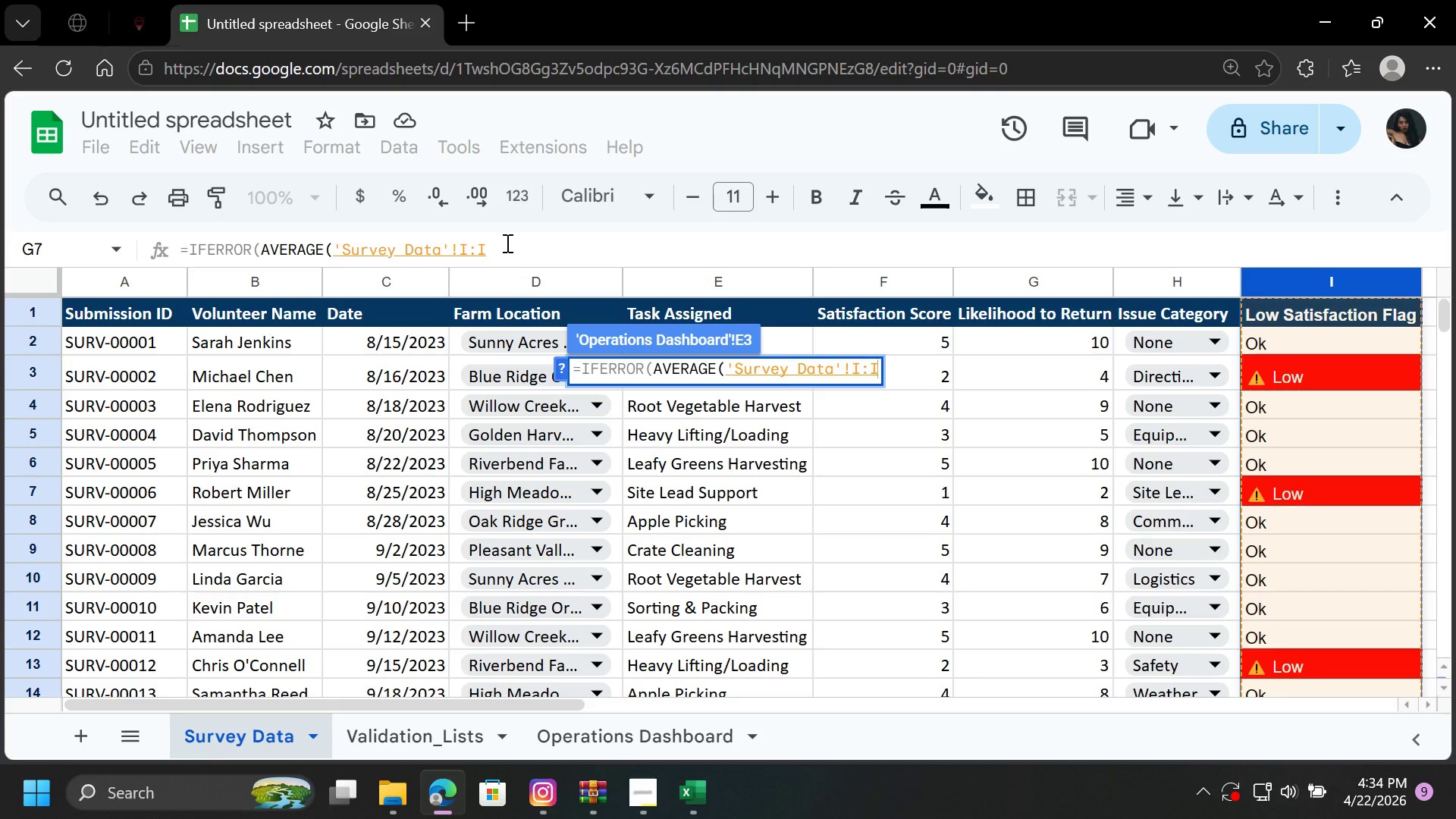 
left_click([506, 243])
 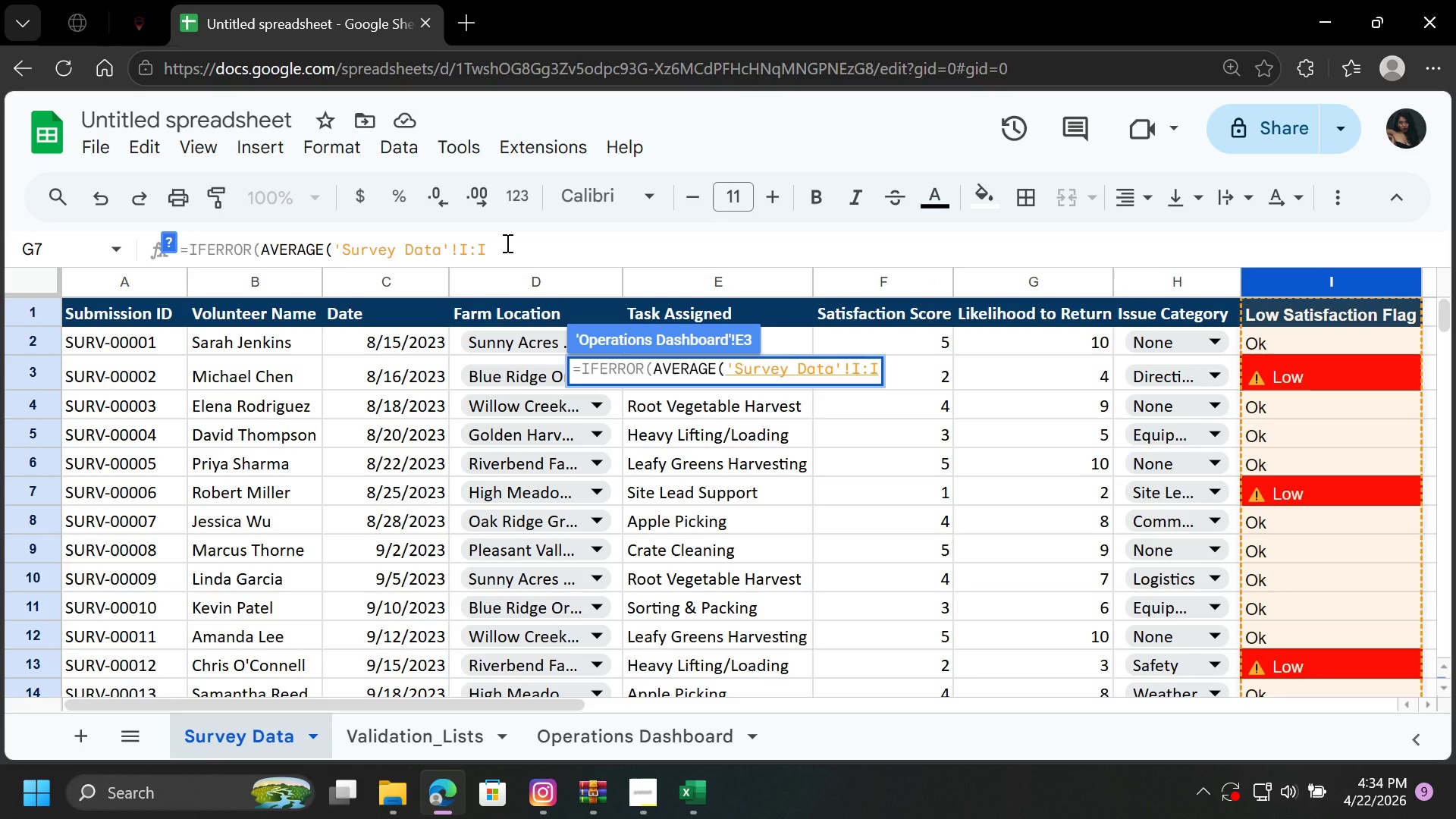 
type(),0))
 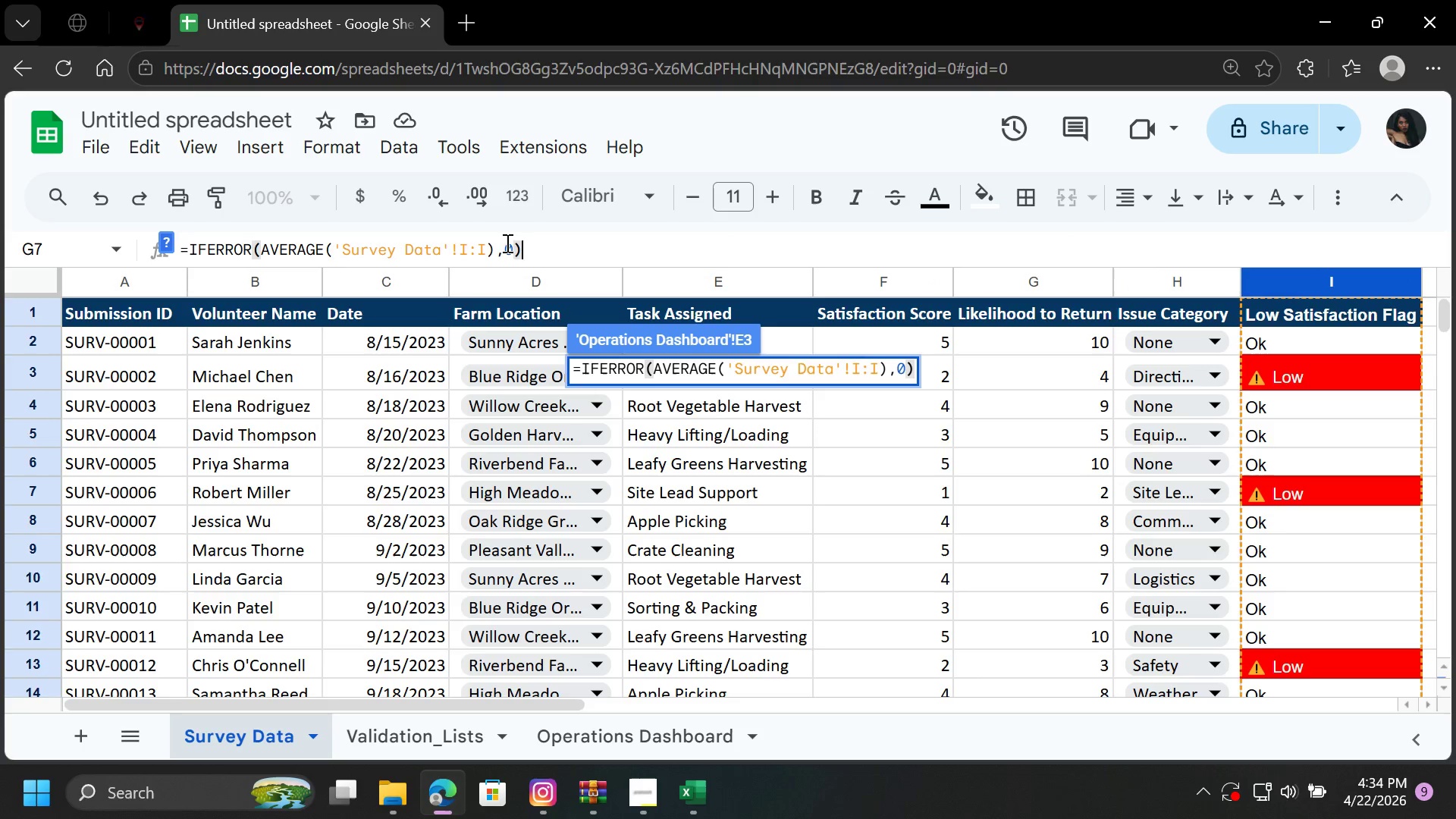 
key(Enter)
 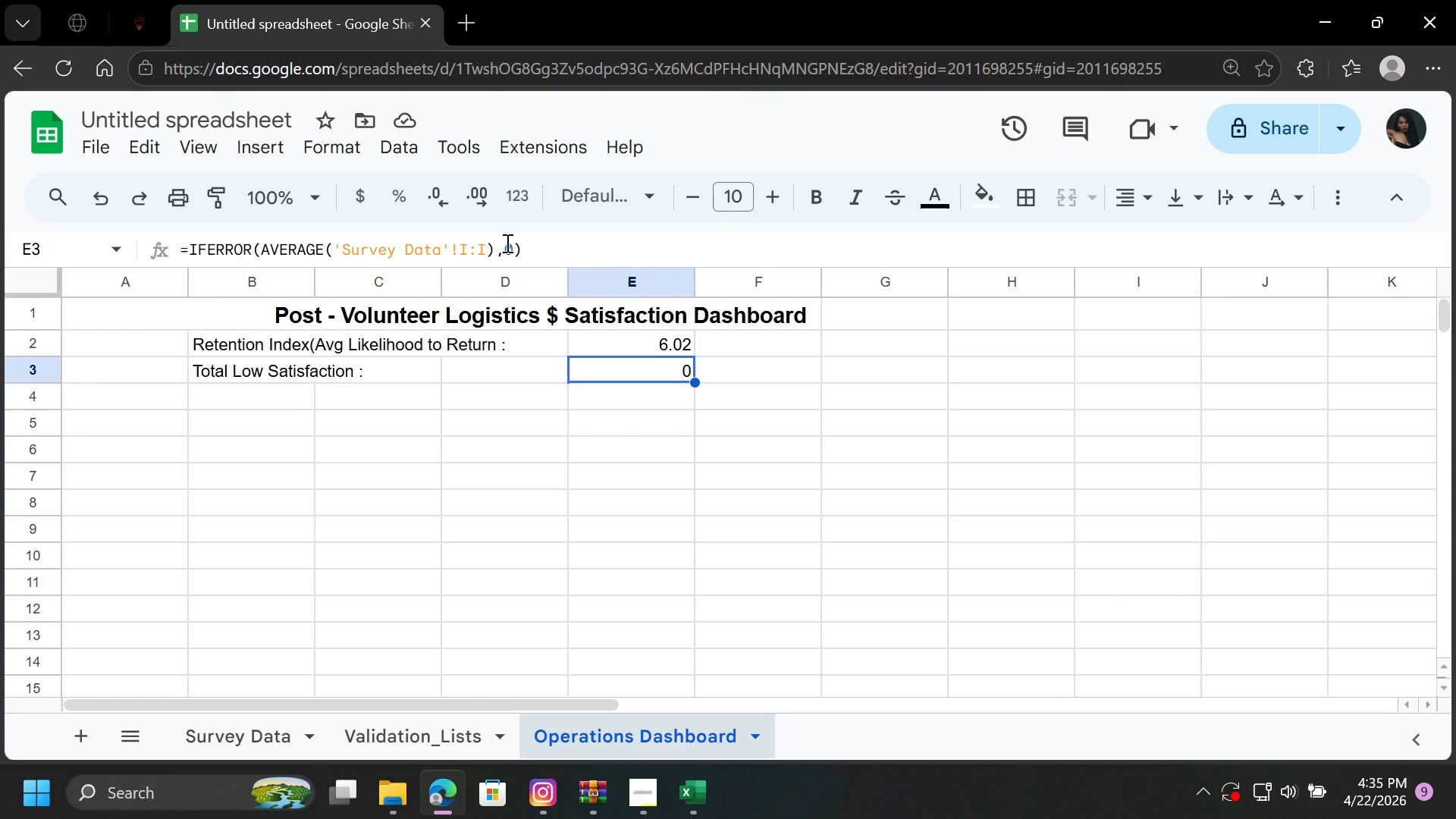 
wait(44.22)
 